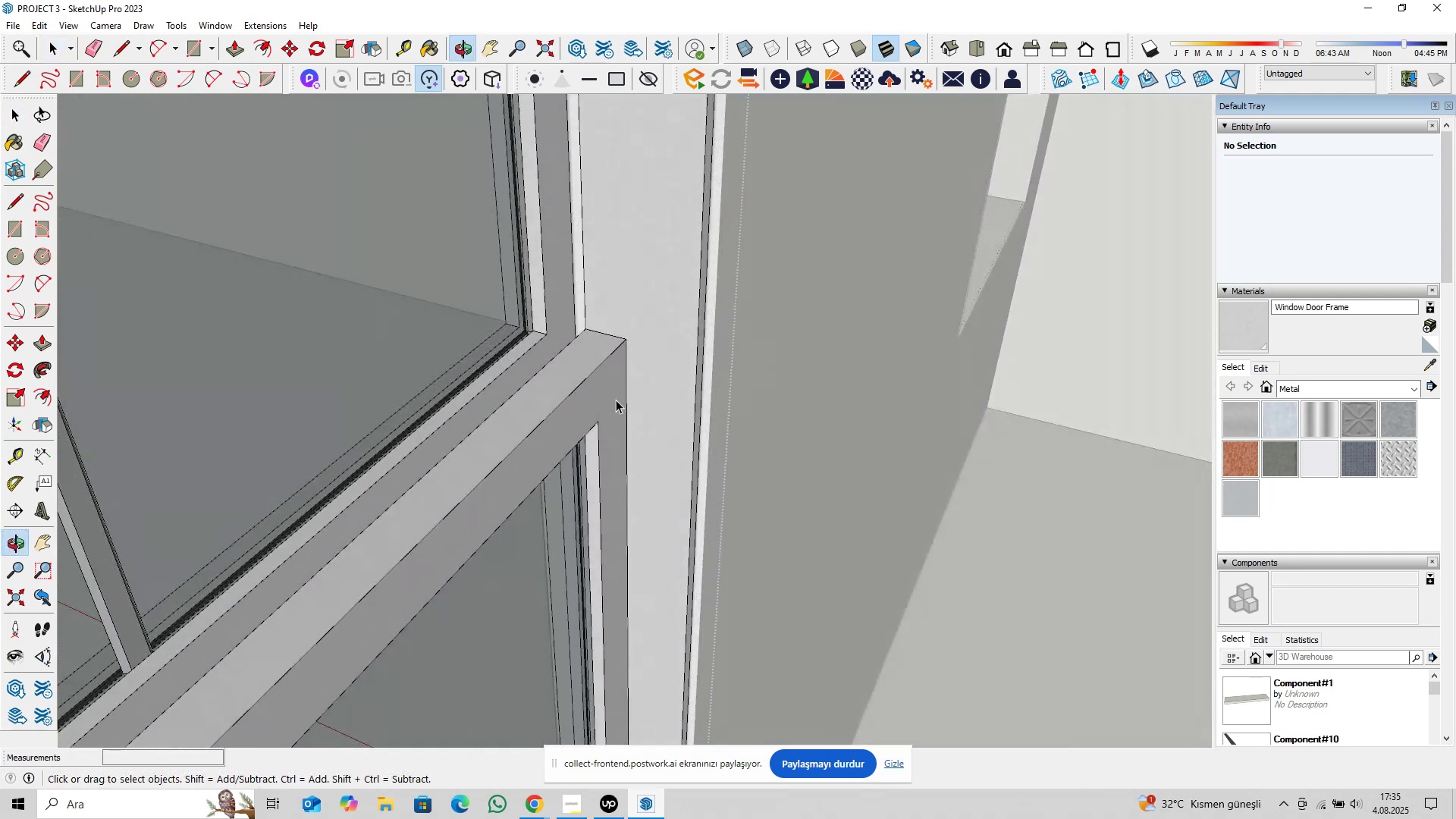 
key(Shift+ShiftLeft)
 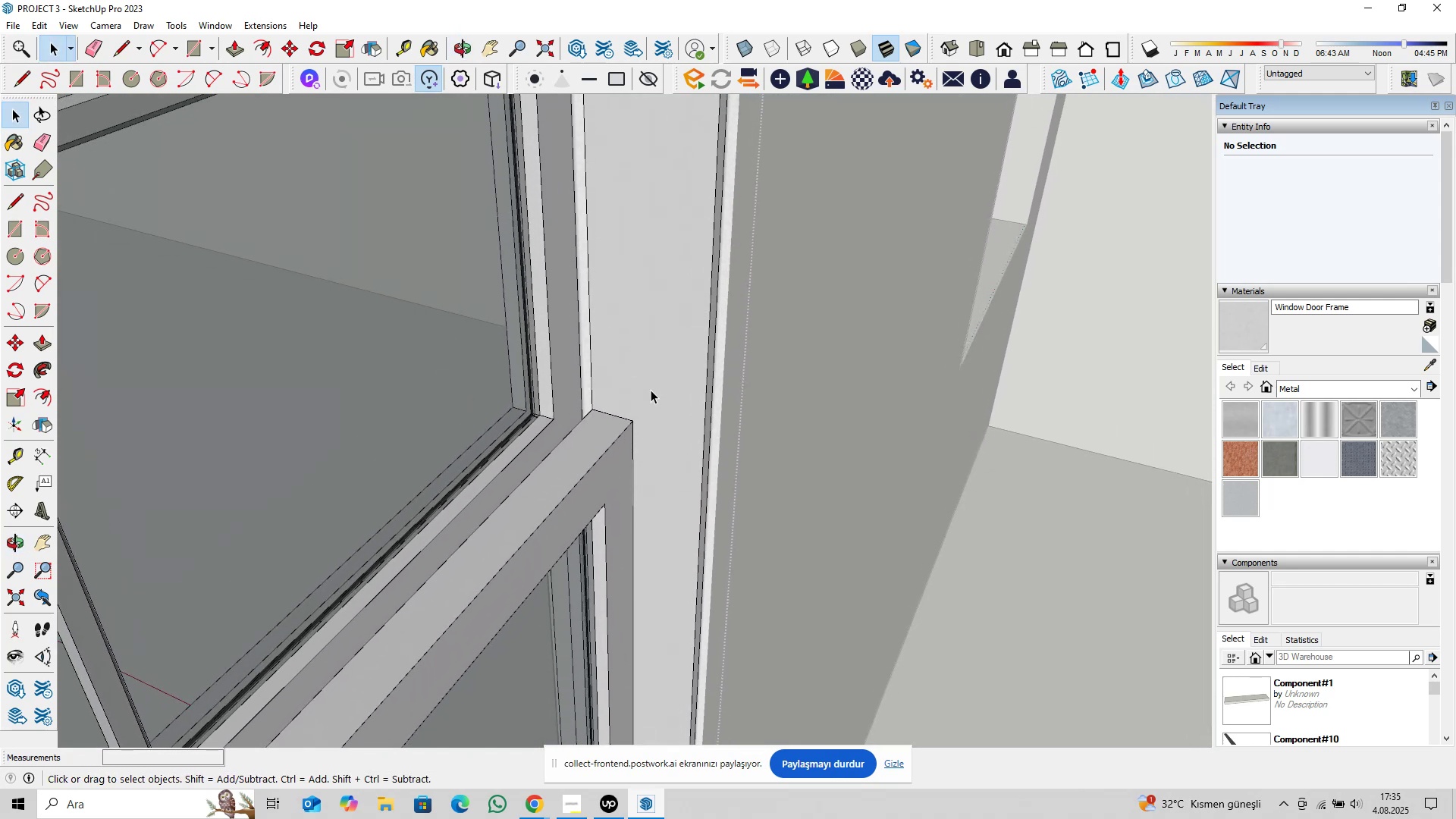 
scroll: coordinate [642, 384], scroll_direction: up, amount: 5.0
 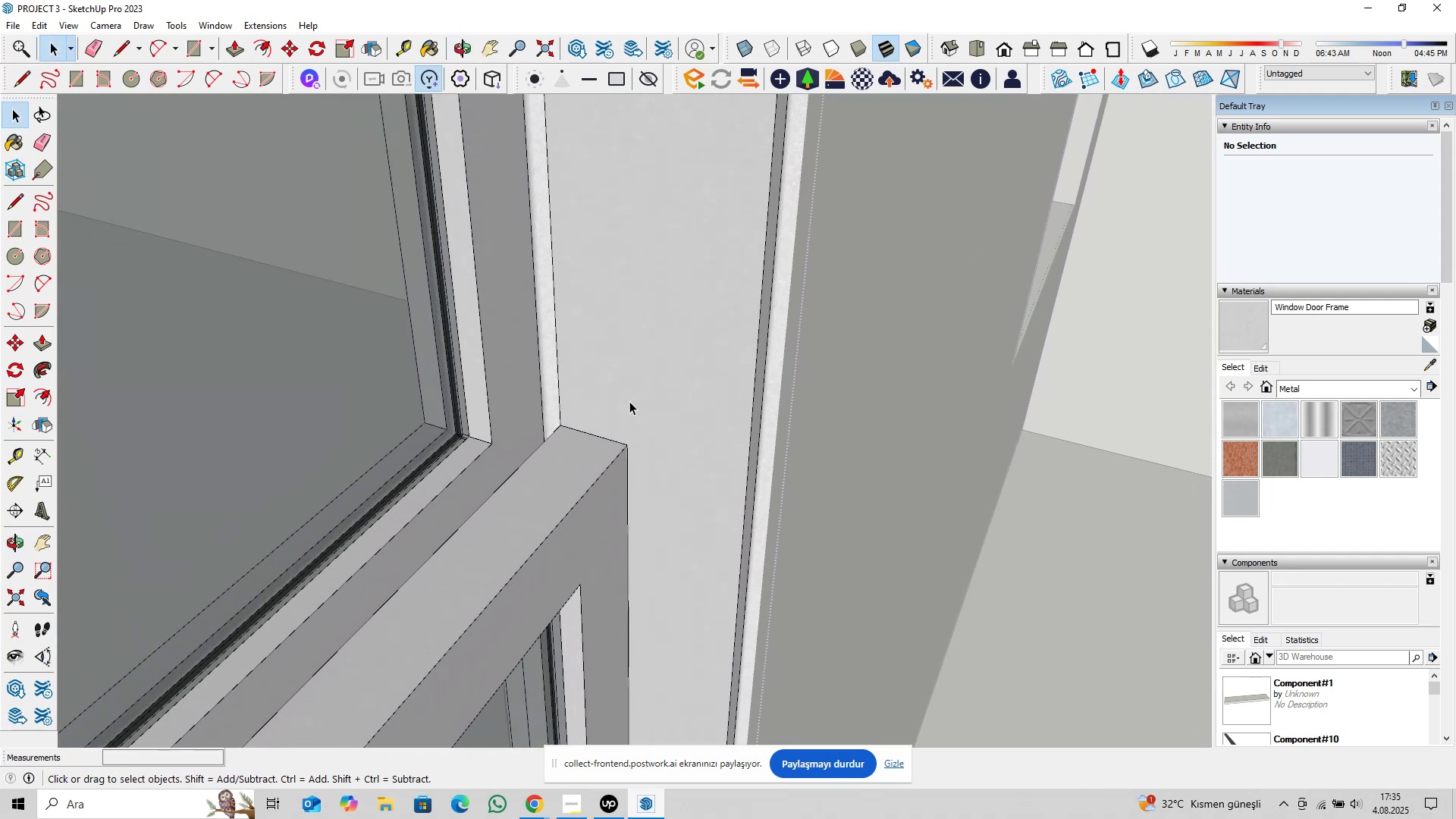 
double_click([629, 401])
 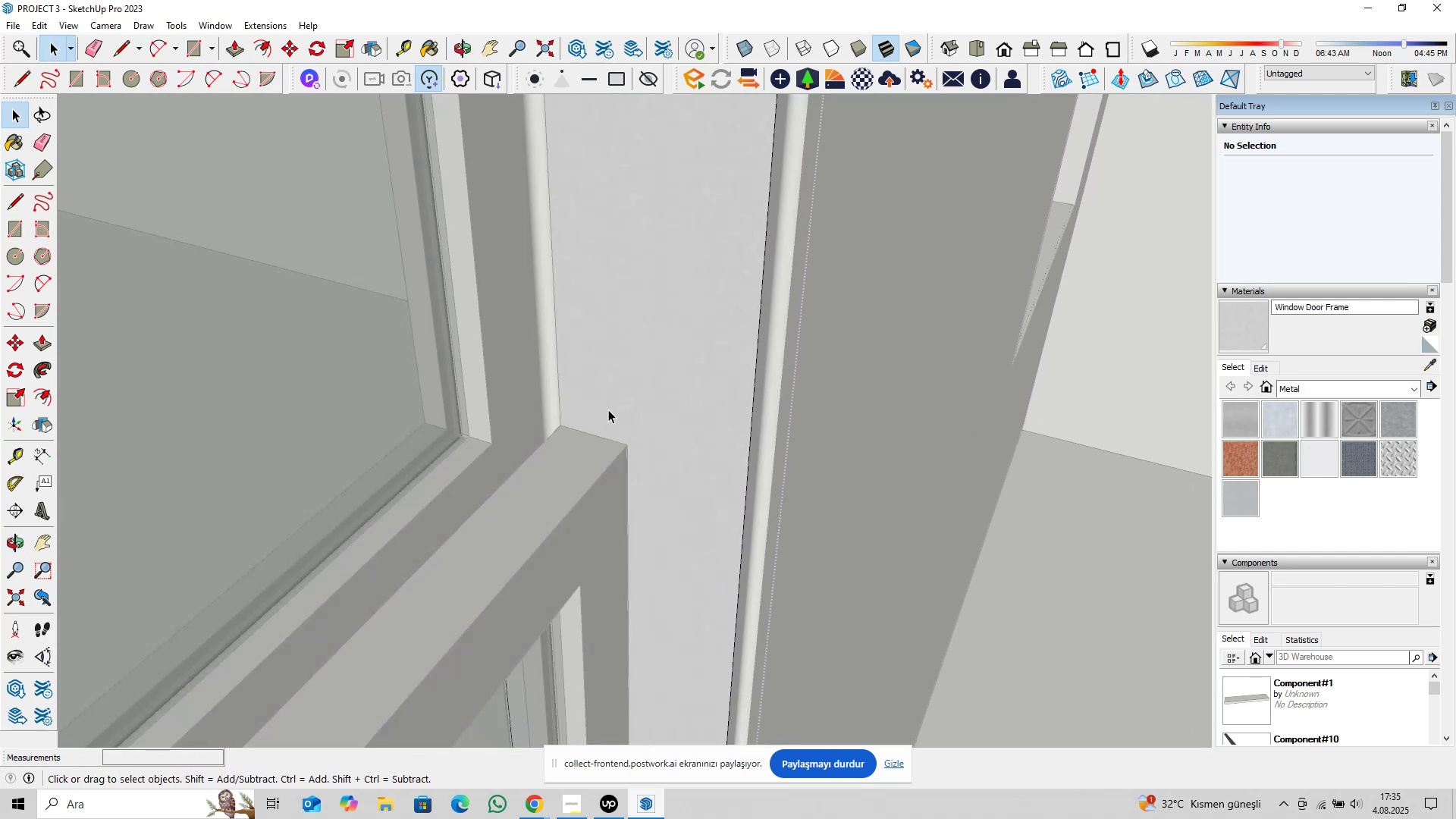 
triple_click([608, 410])
 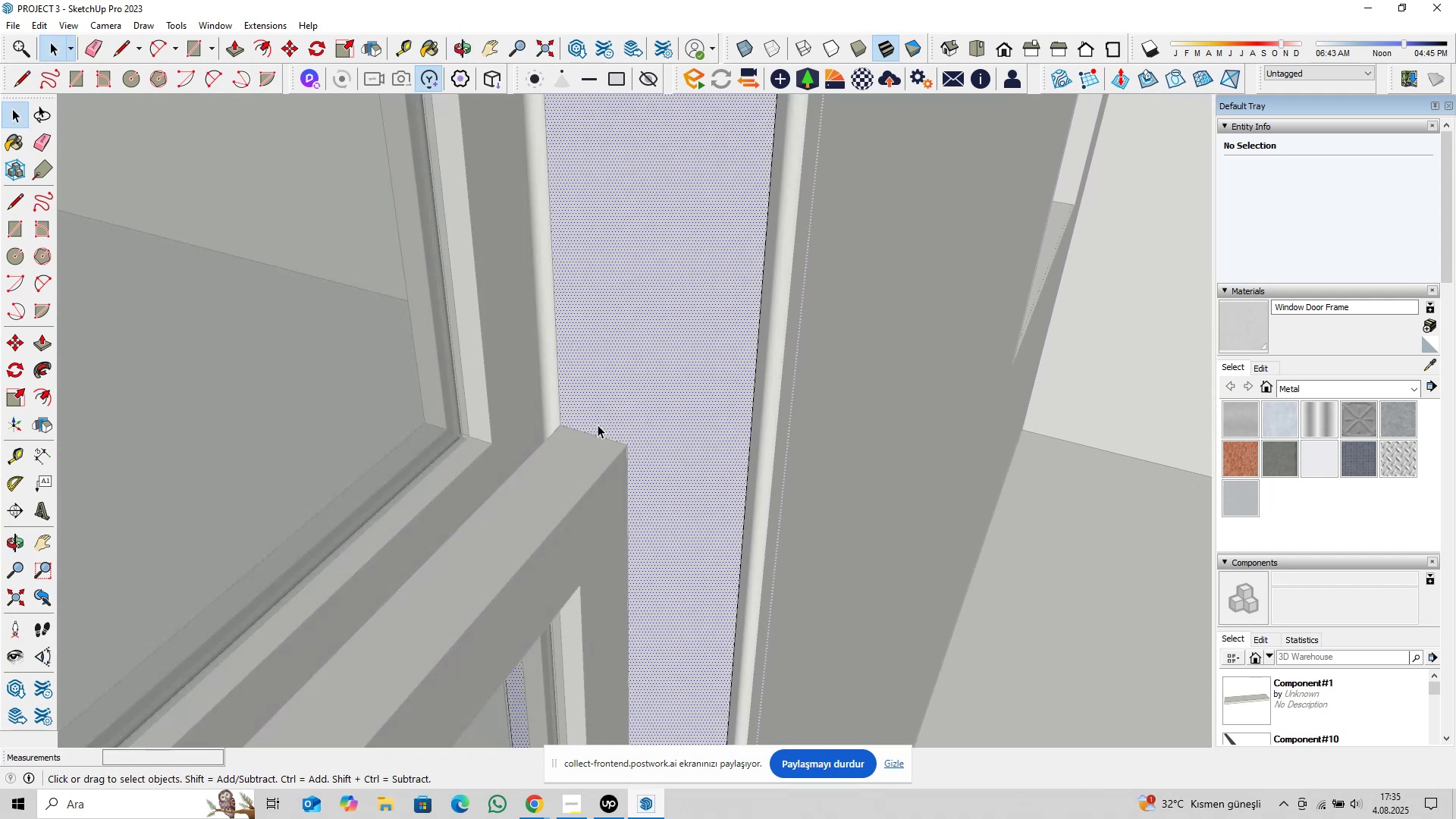 
scroll: coordinate [615, 453], scroll_direction: up, amount: 9.0
 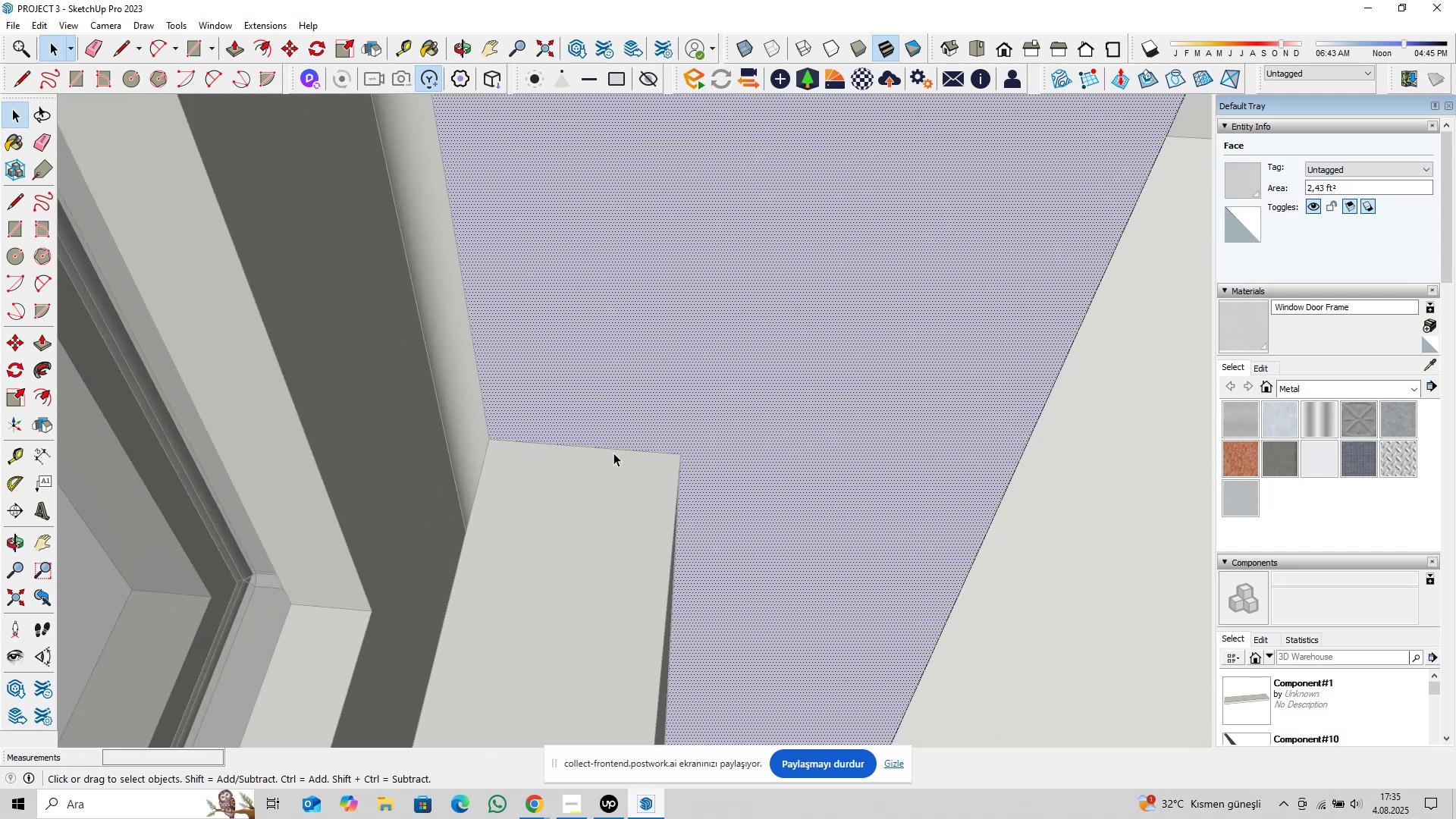 
type(pl)
 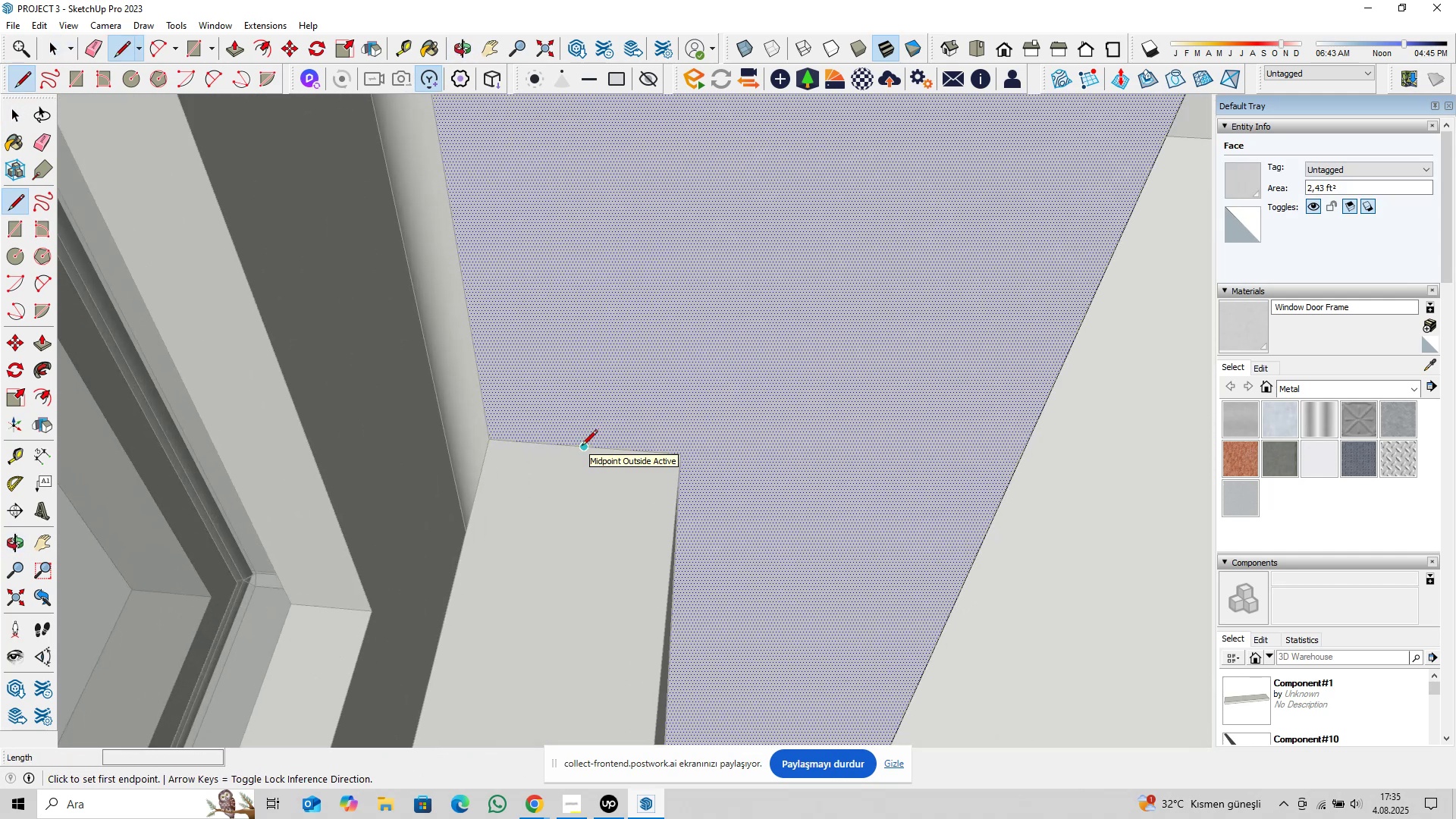 
left_click([582, 447])
 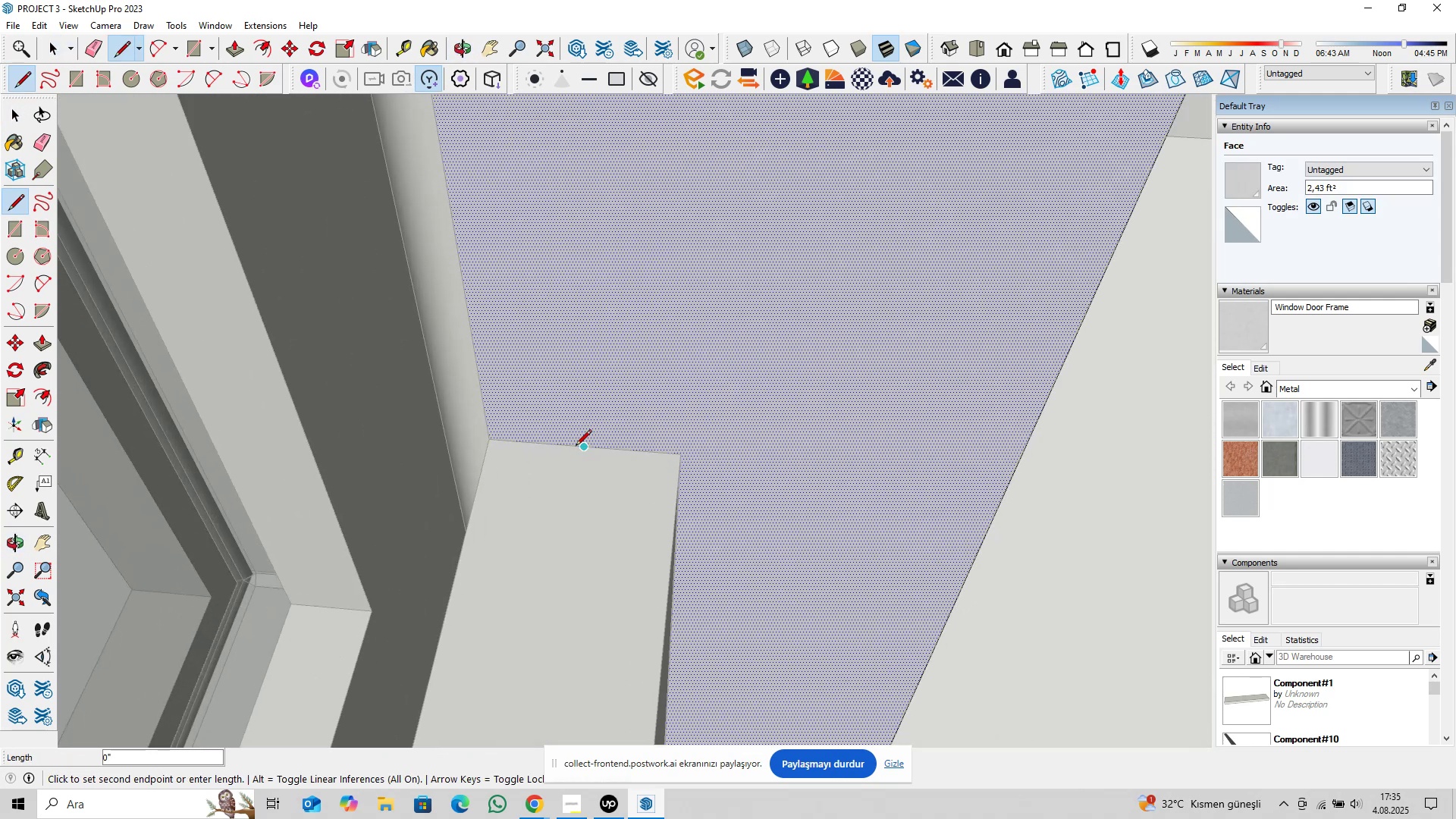 
mouse_move([578, 450])
 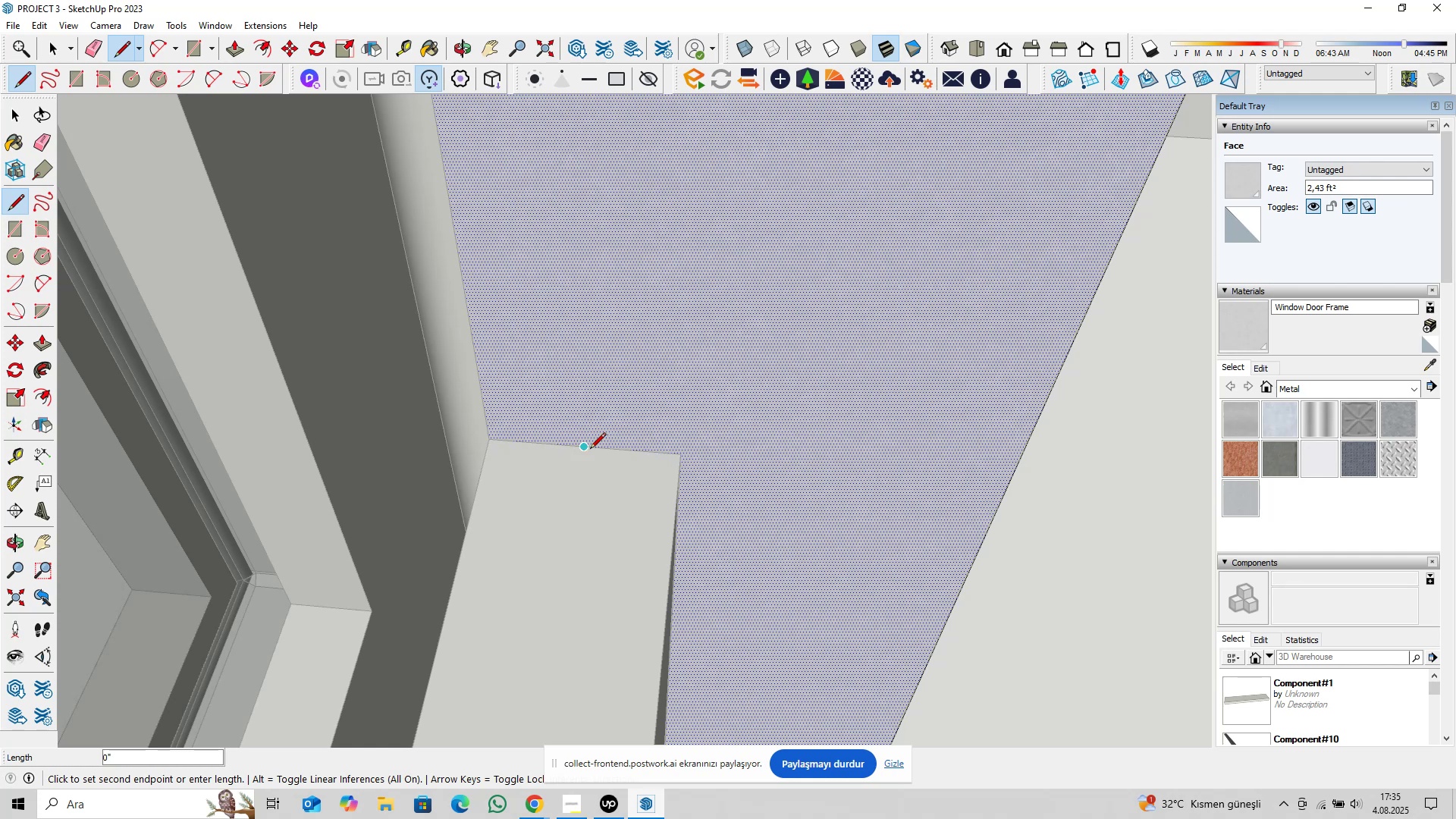 
scroll: coordinate [595, 450], scroll_direction: up, amount: 3.0
 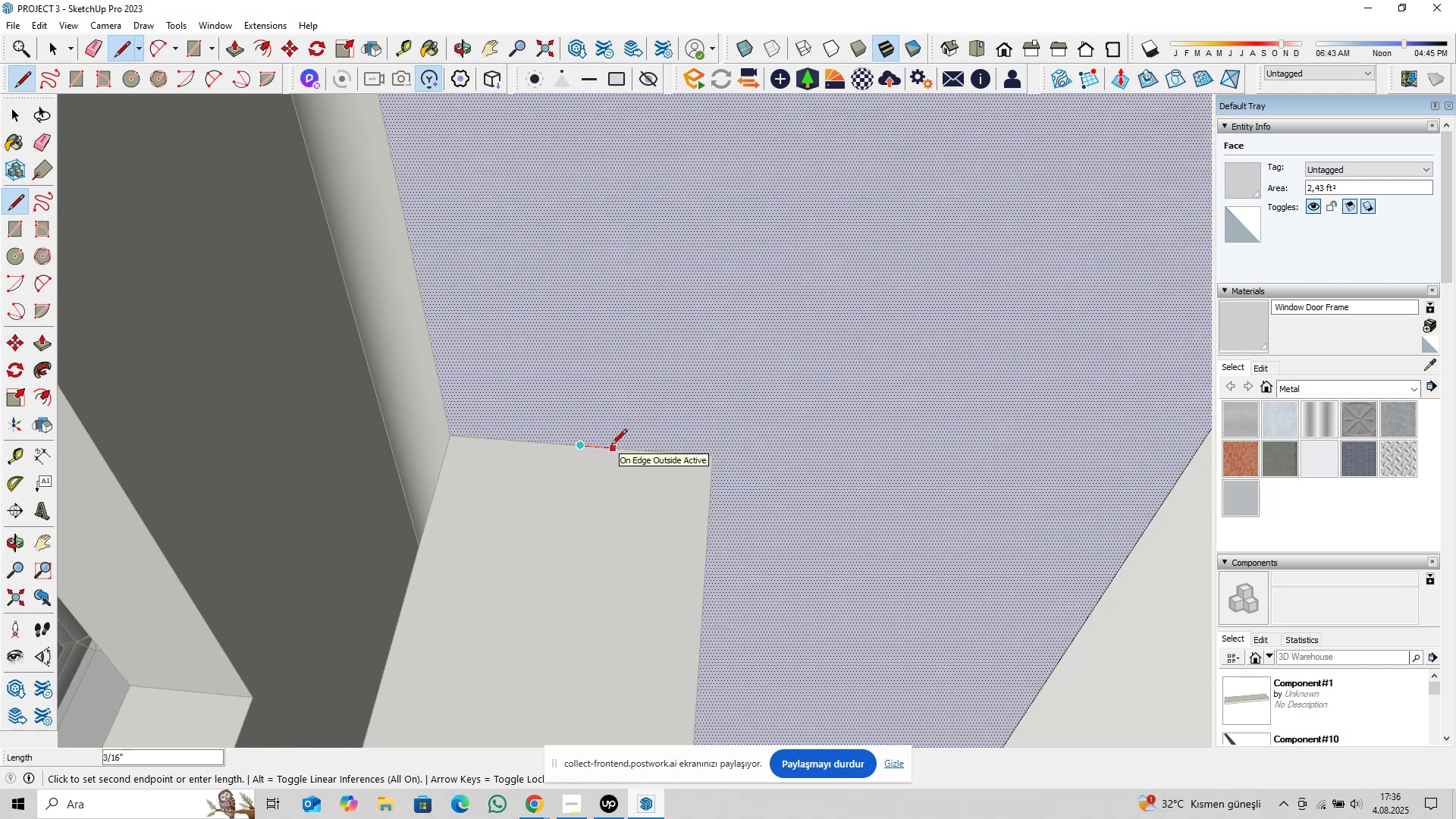 
mouse_move([602, 466])
 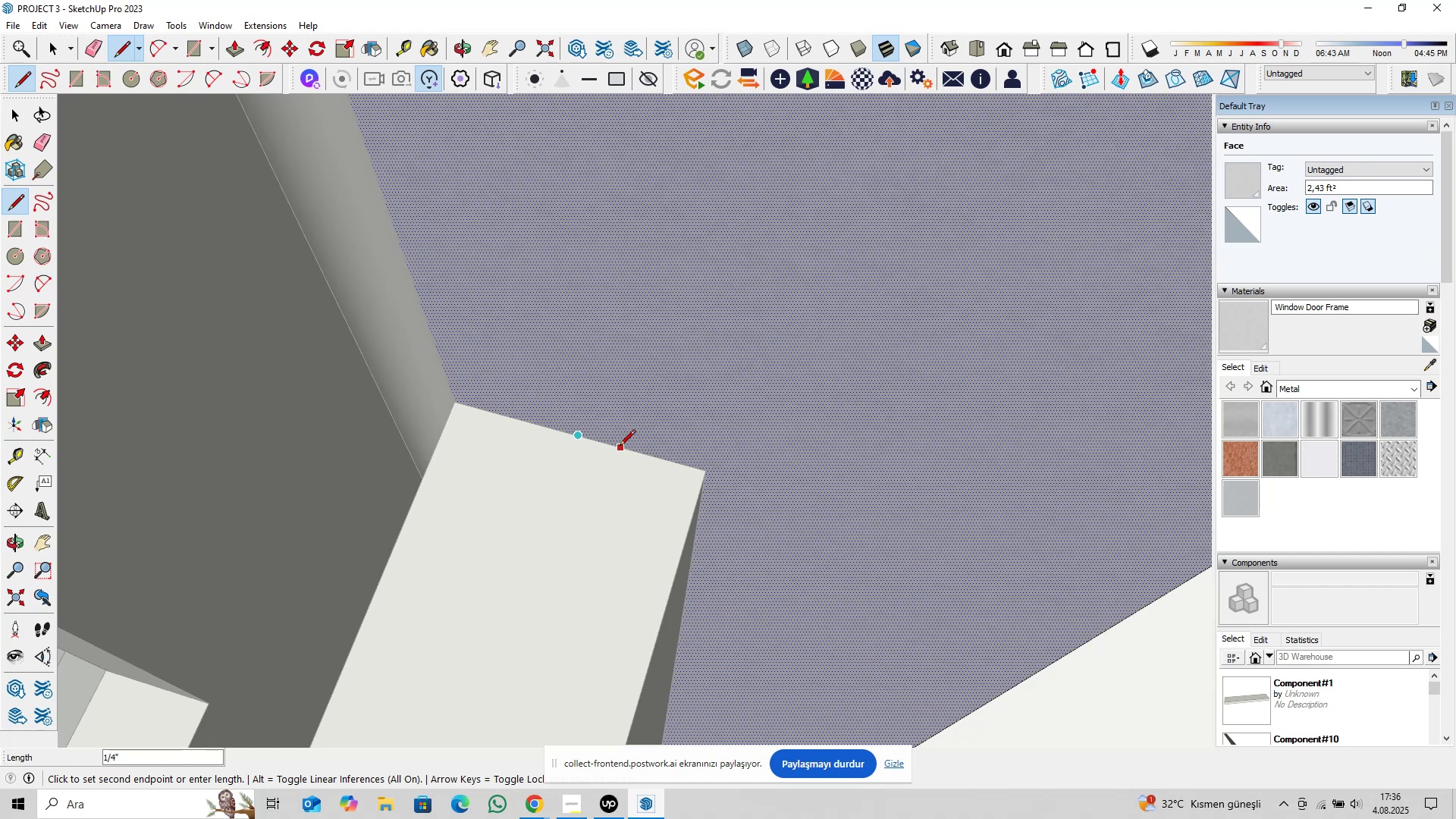 
scroll: coordinate [619, 446], scroll_direction: up, amount: 4.0
 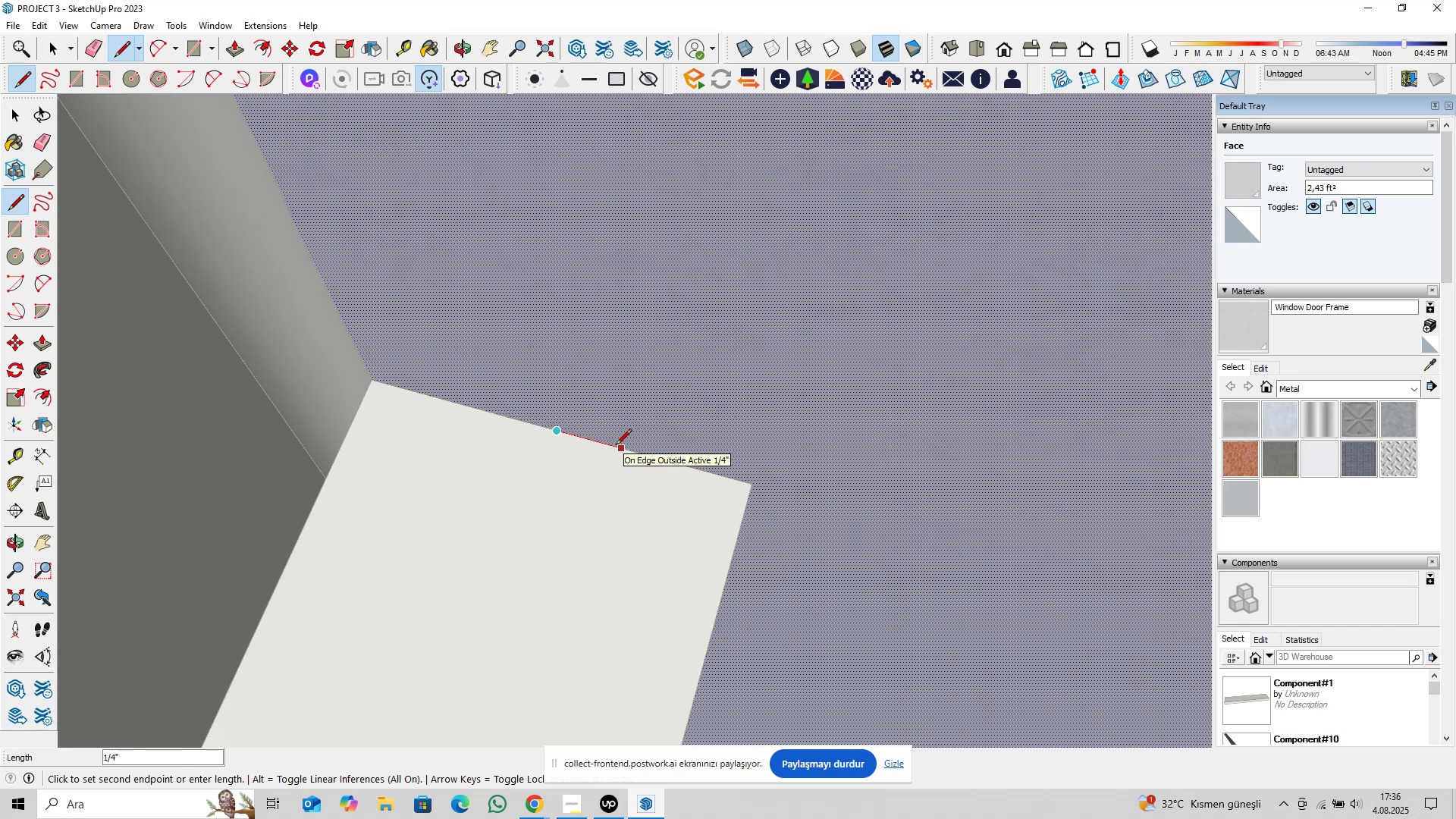 
left_click([616, 446])
 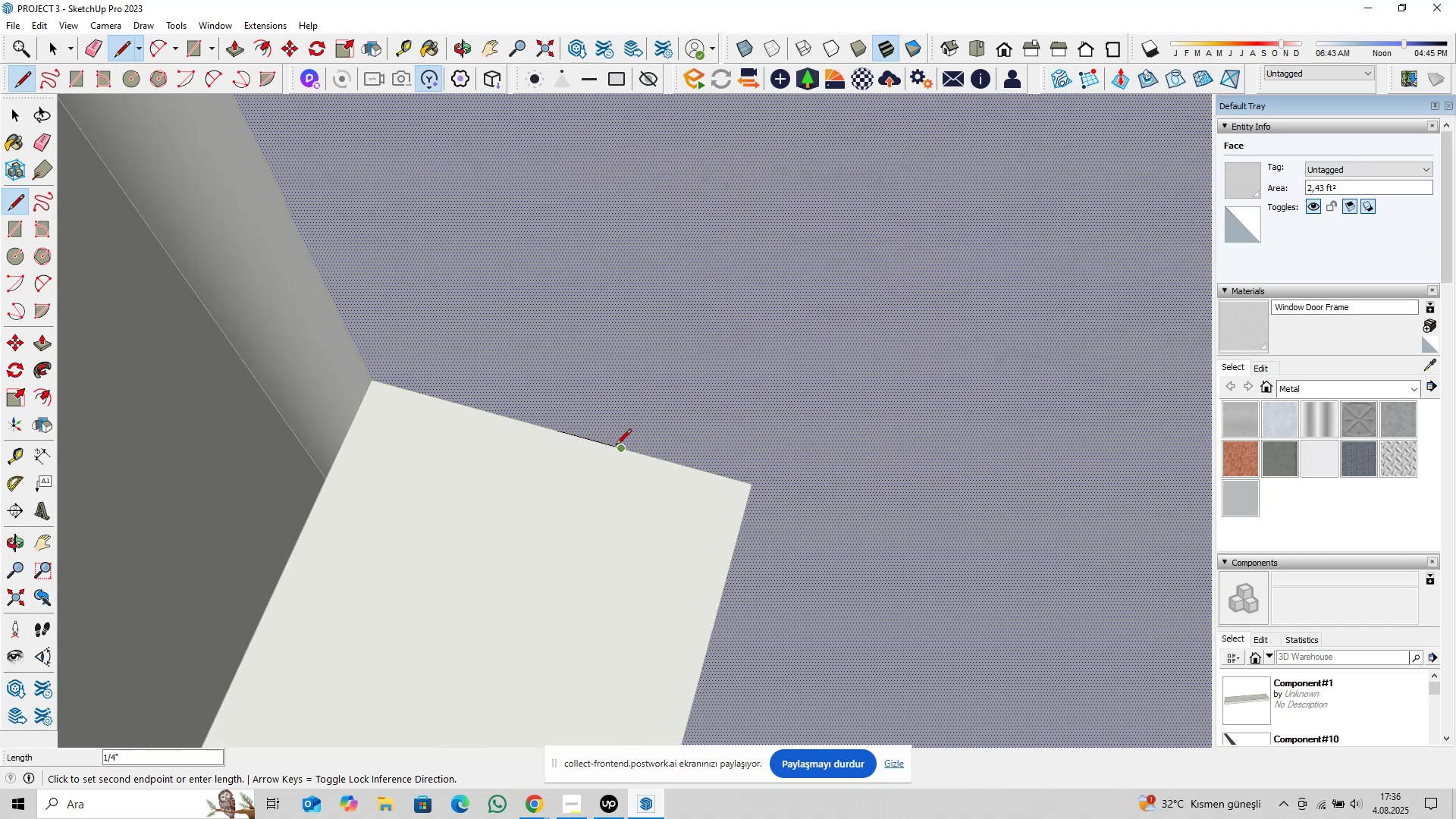 
scroll: coordinate [616, 446], scroll_direction: up, amount: 4.0
 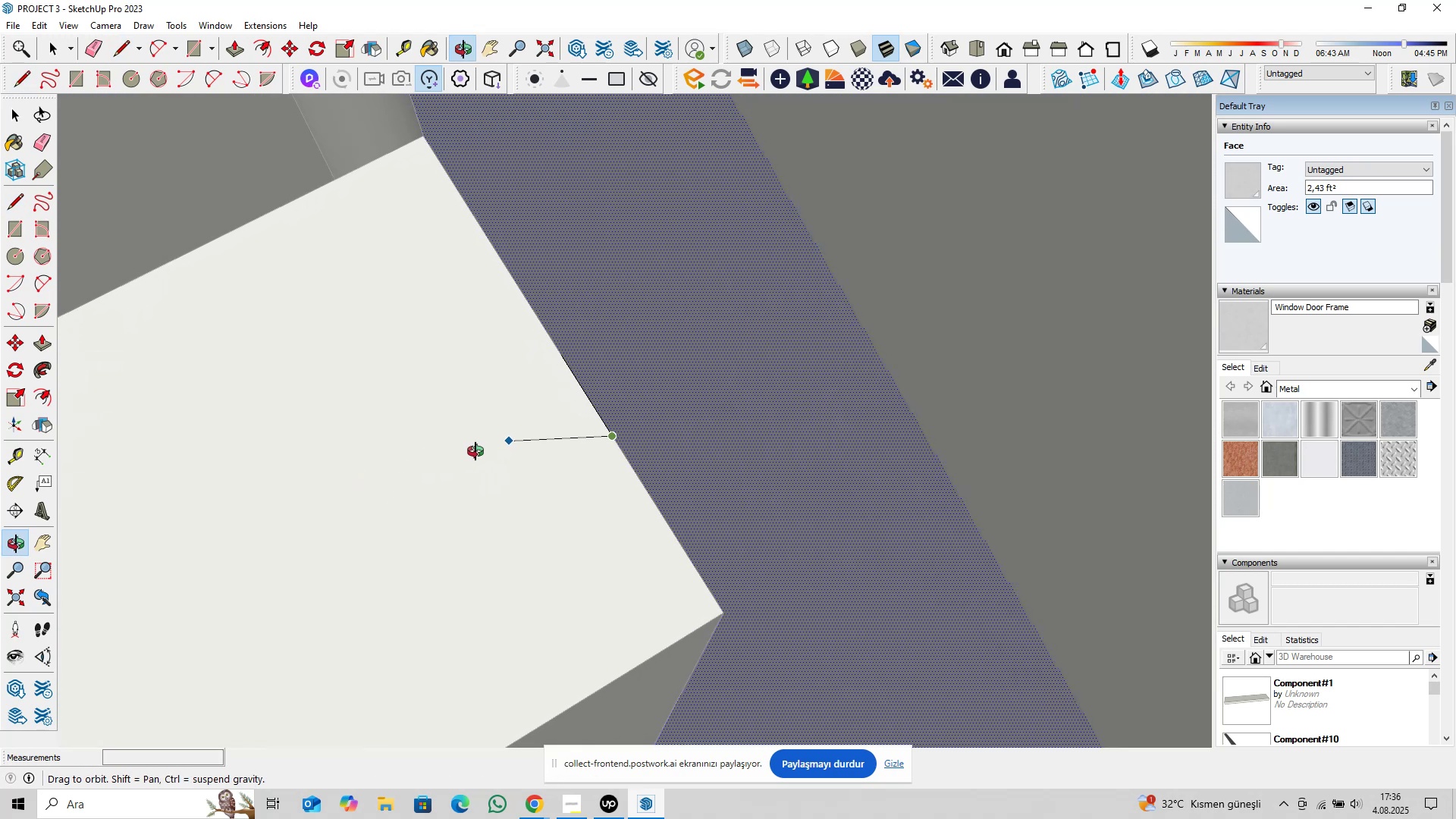 
key(Control+ControlLeft)
 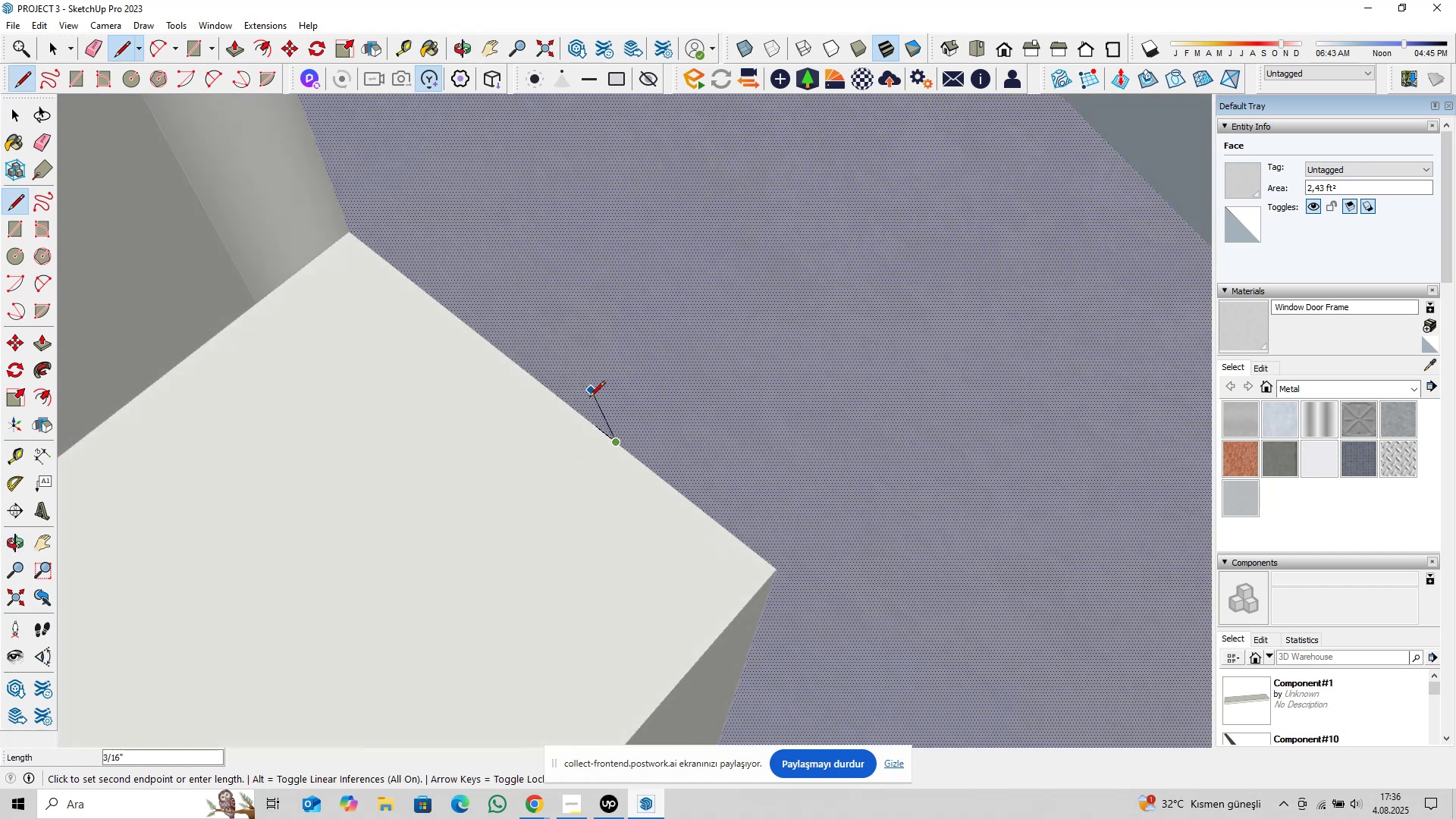 
key(Control+Z)
 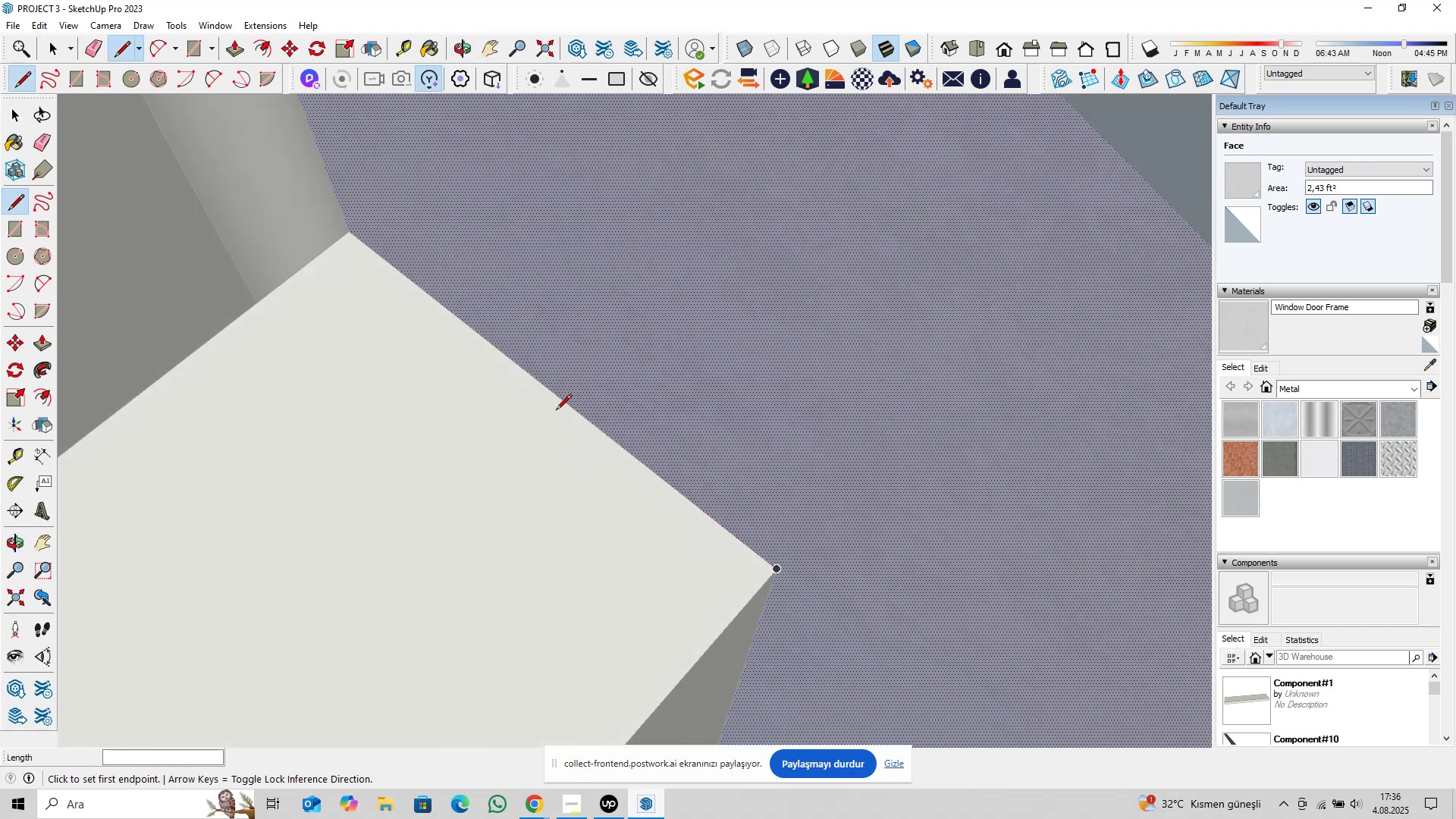 
scroll: coordinate [531, 437], scroll_direction: down, amount: 18.0
 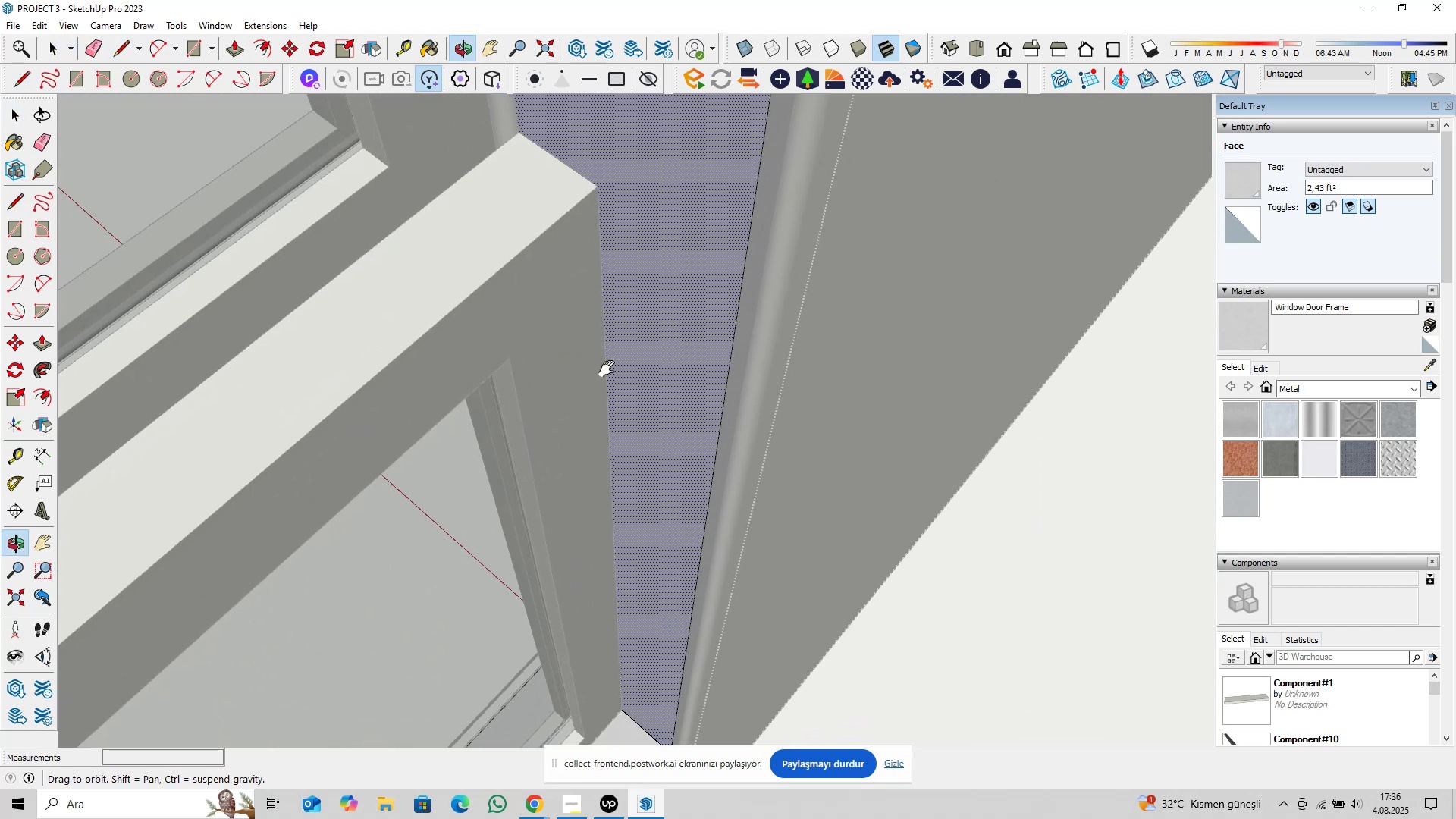 
key(Space)
 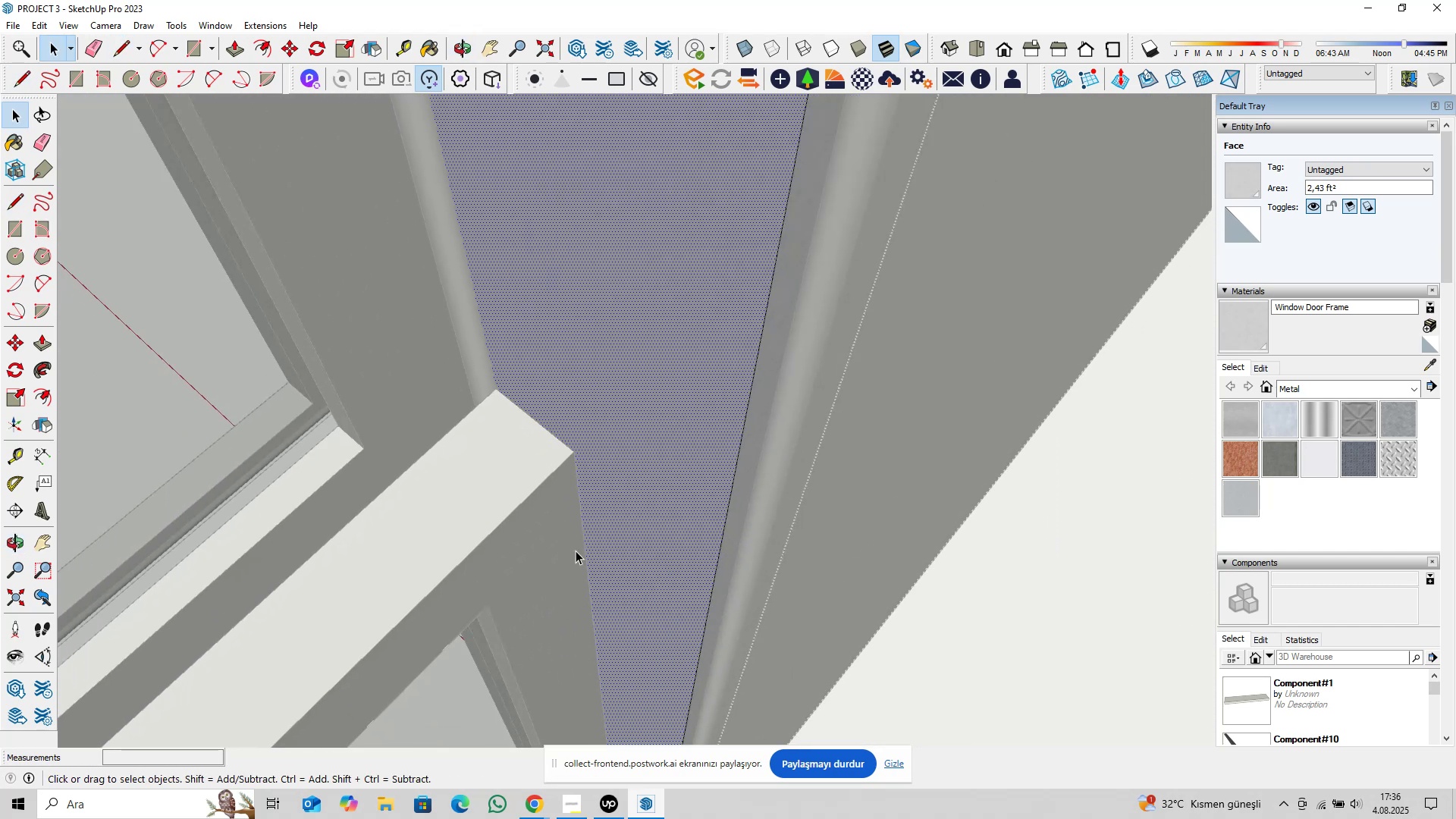 
hold_key(key=ShiftLeft, duration=0.38)
 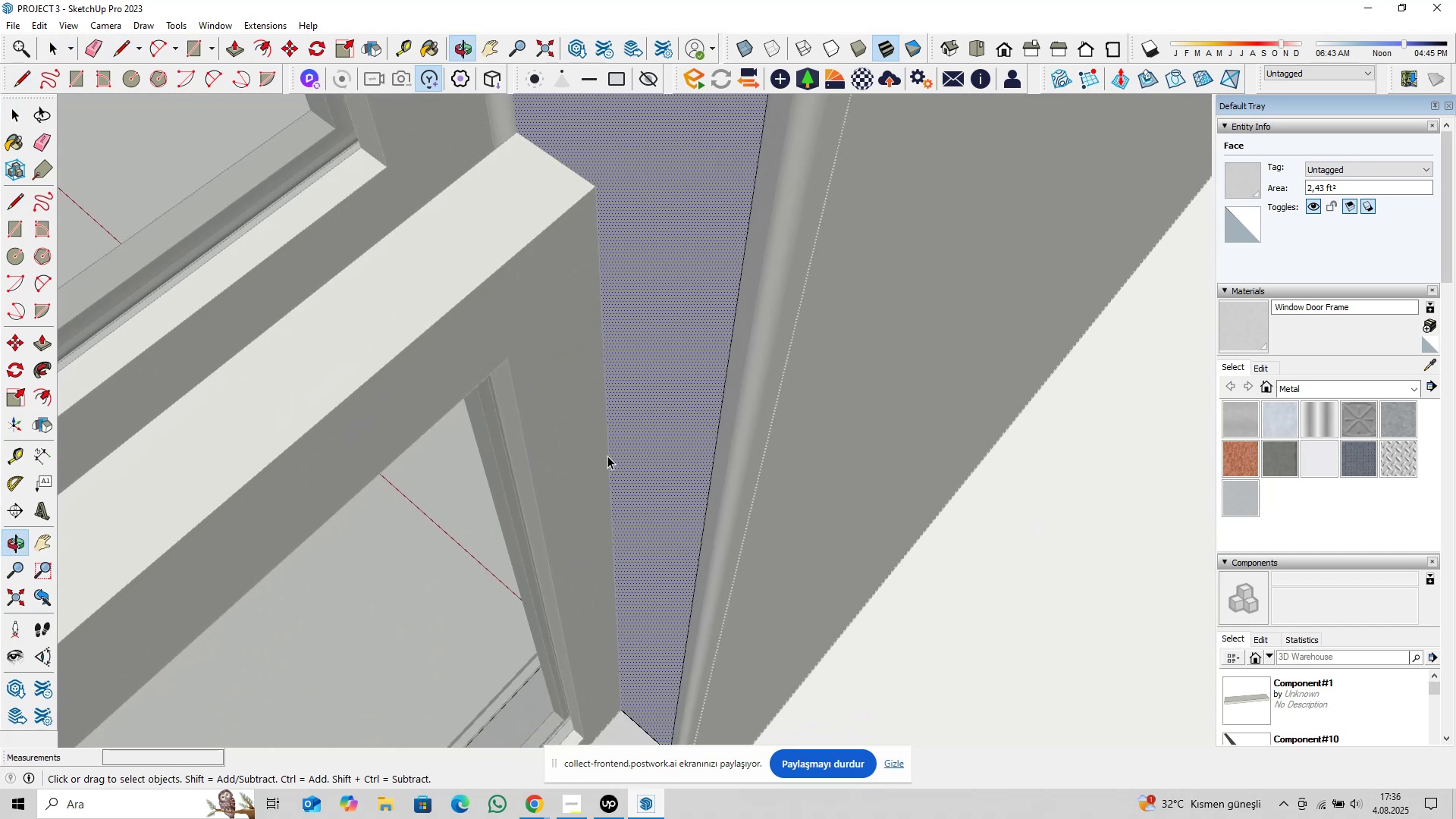 
hold_key(key=ShiftLeft, duration=0.36)
 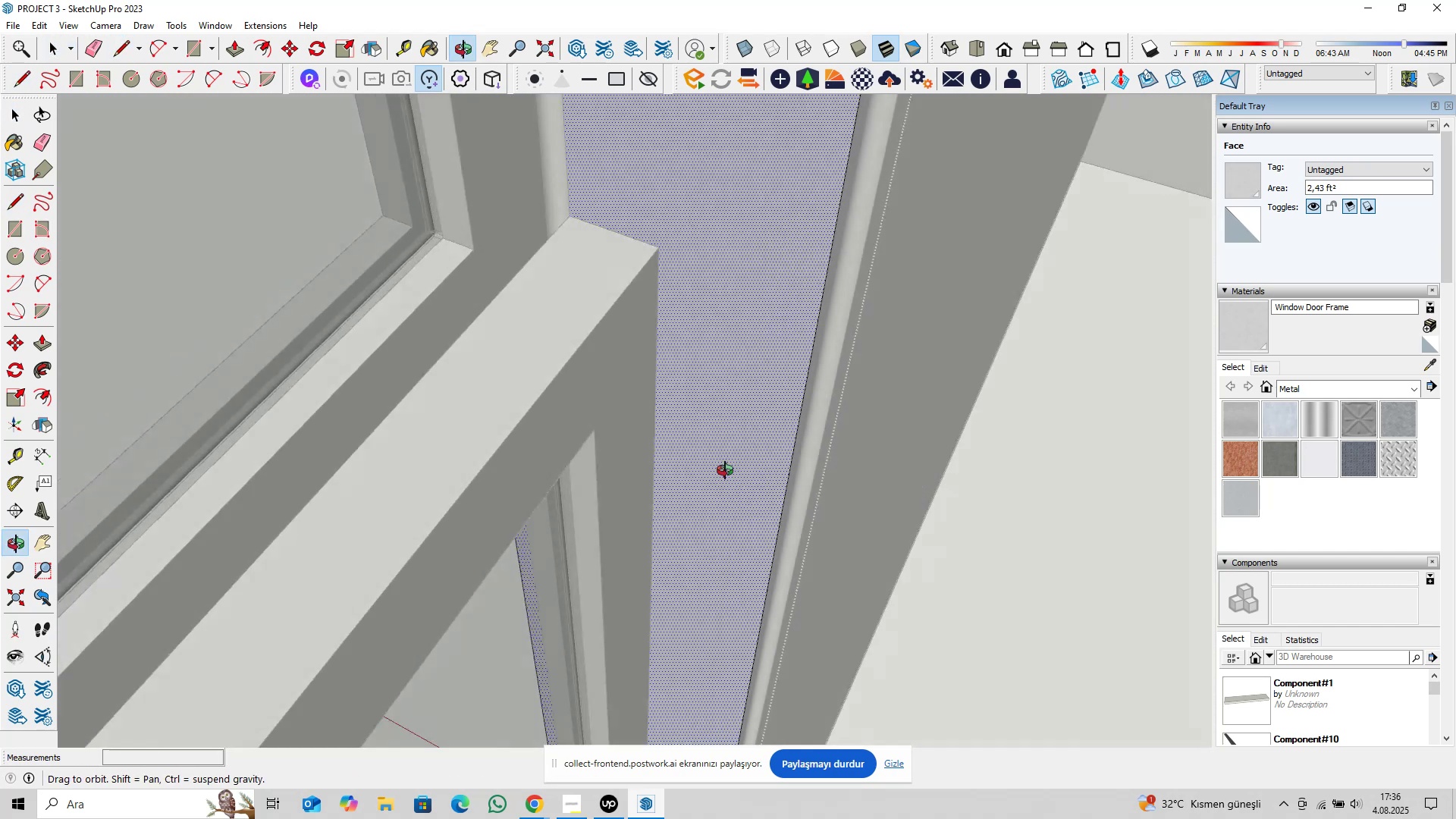 
hold_key(key=ShiftLeft, duration=0.43)
 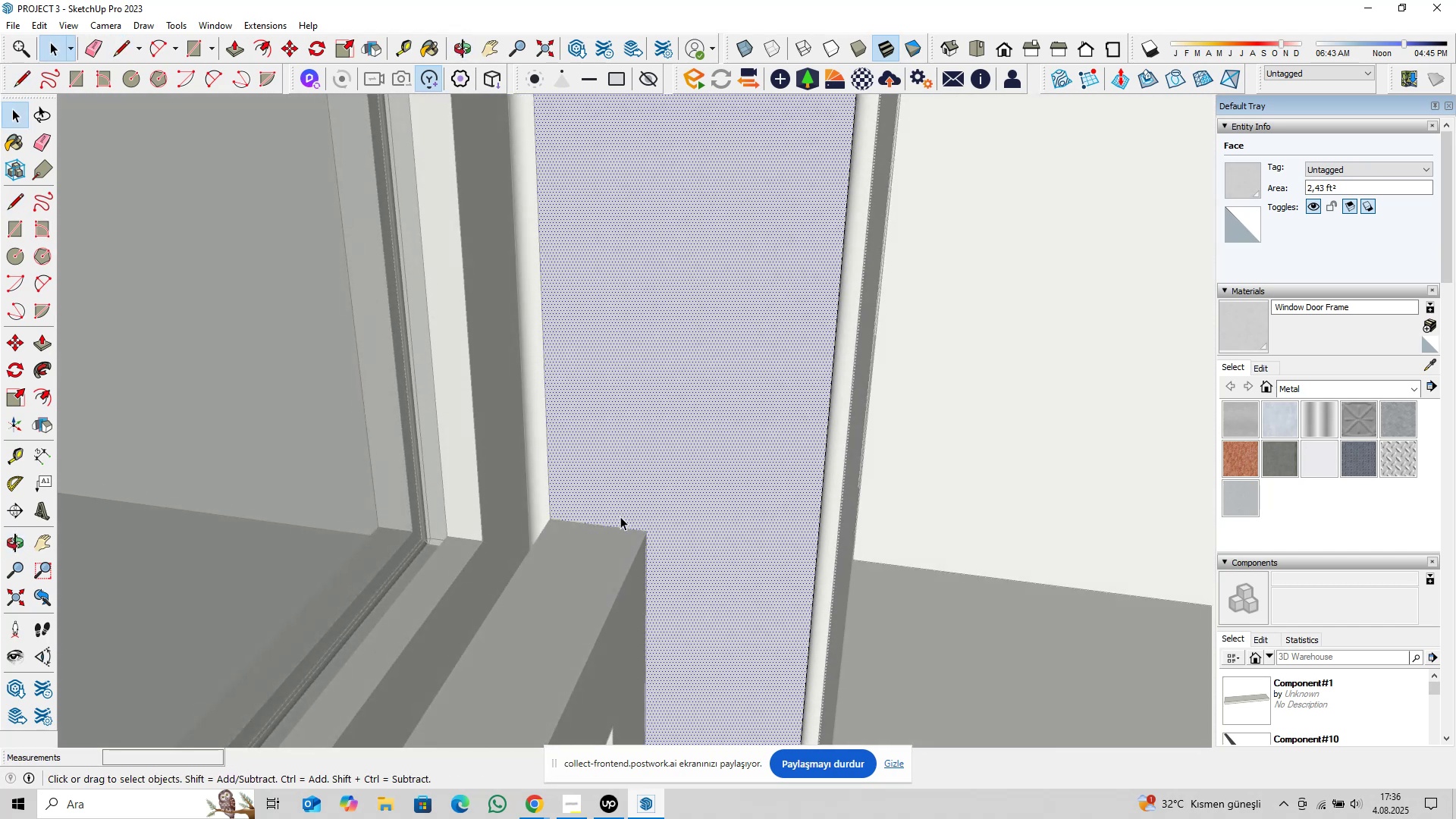 
type(pl)
 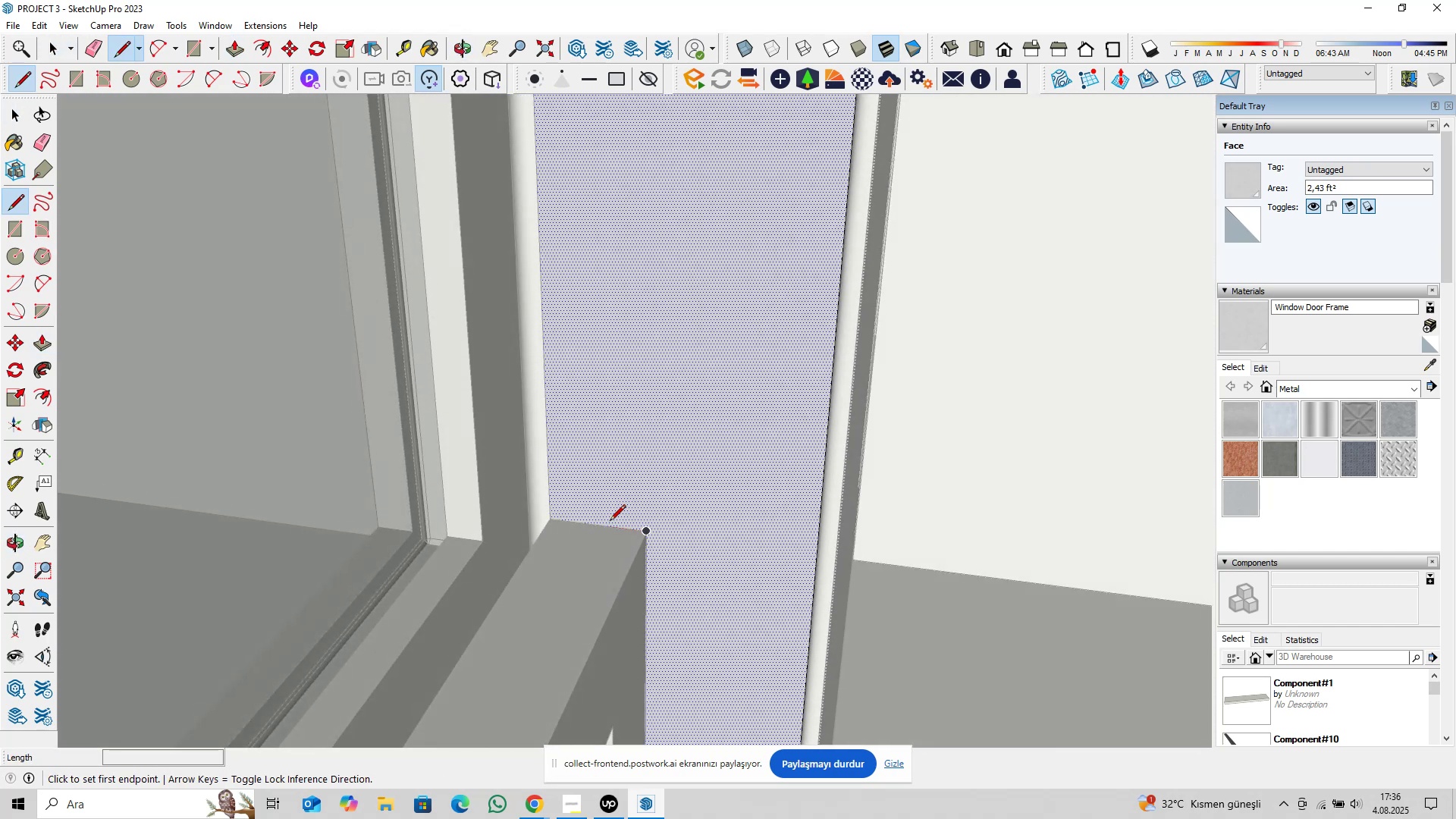 
scroll: coordinate [610, 522], scroll_direction: up, amount: 4.0
 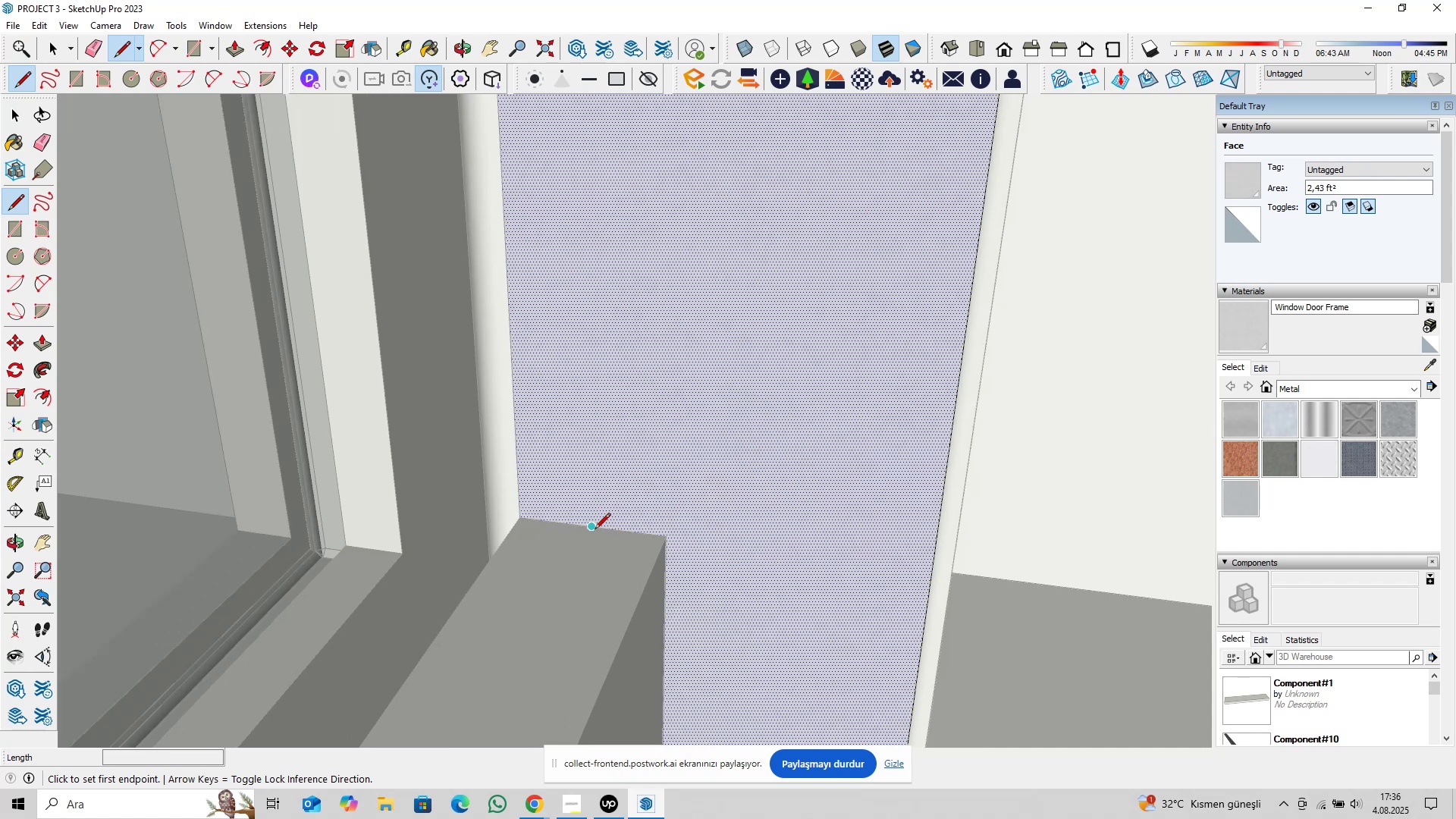 
left_click([595, 530])
 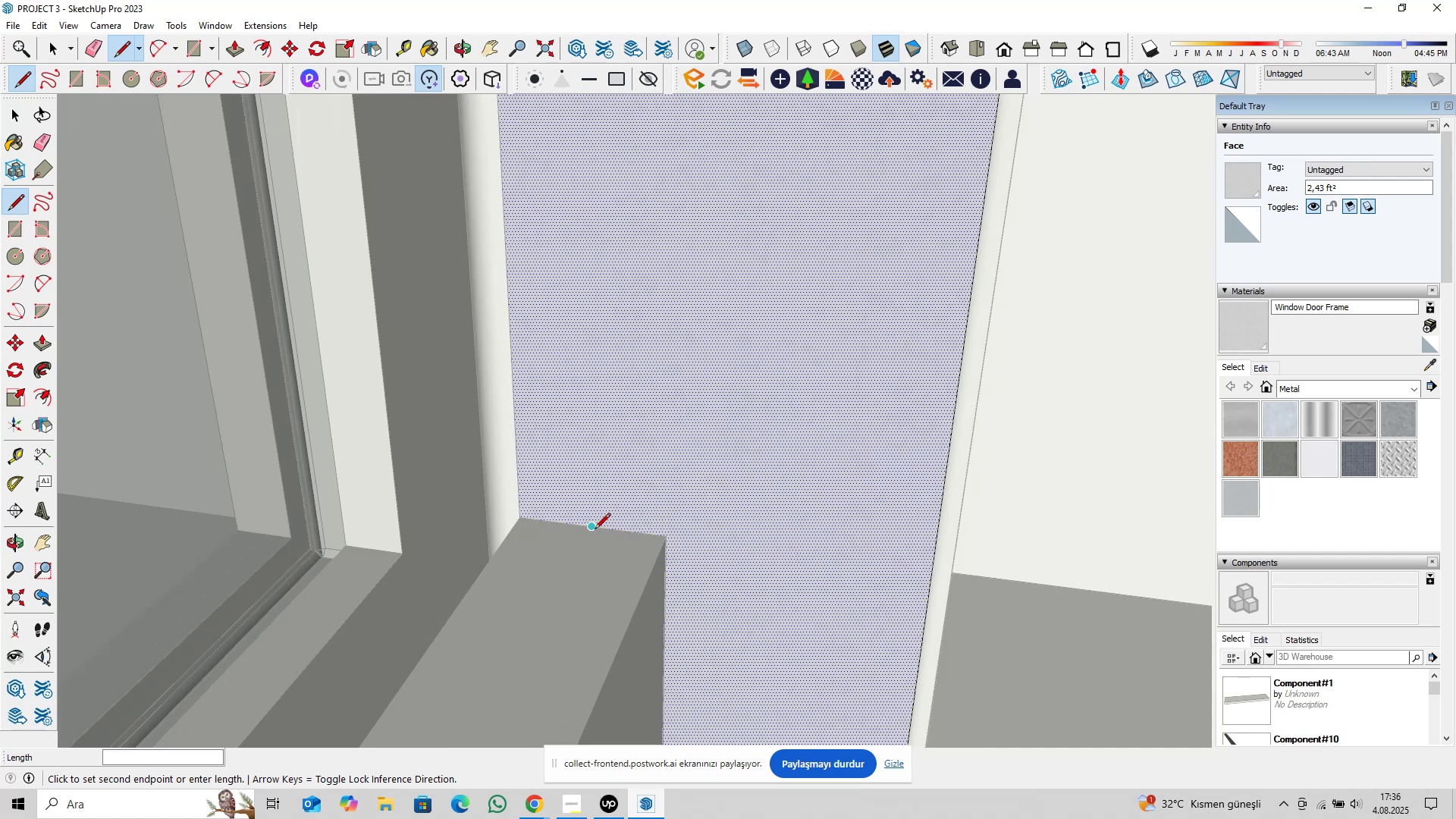 
key(ArrowUp)
 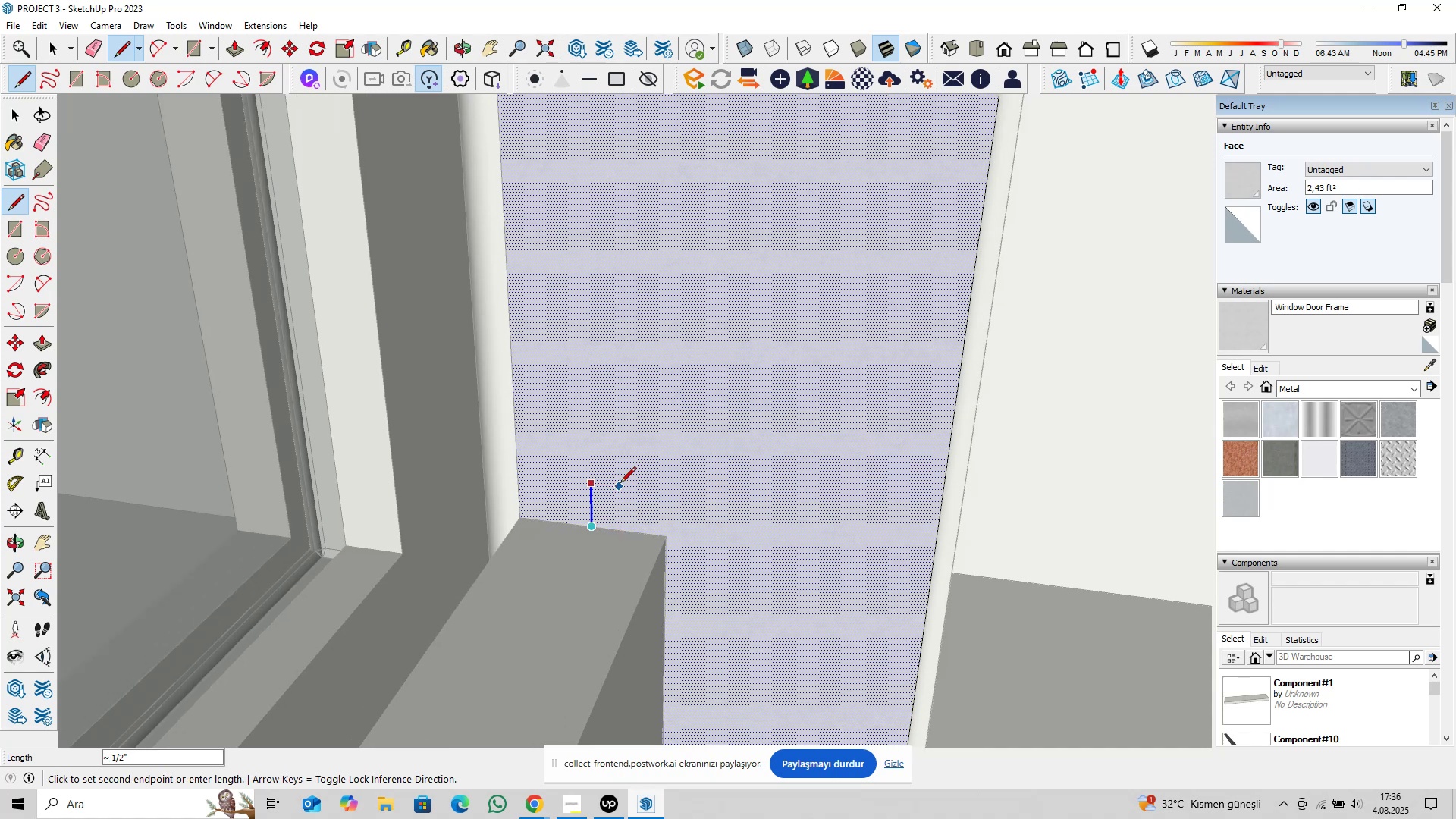 
scroll: coordinate [650, 388], scroll_direction: down, amount: 9.0
 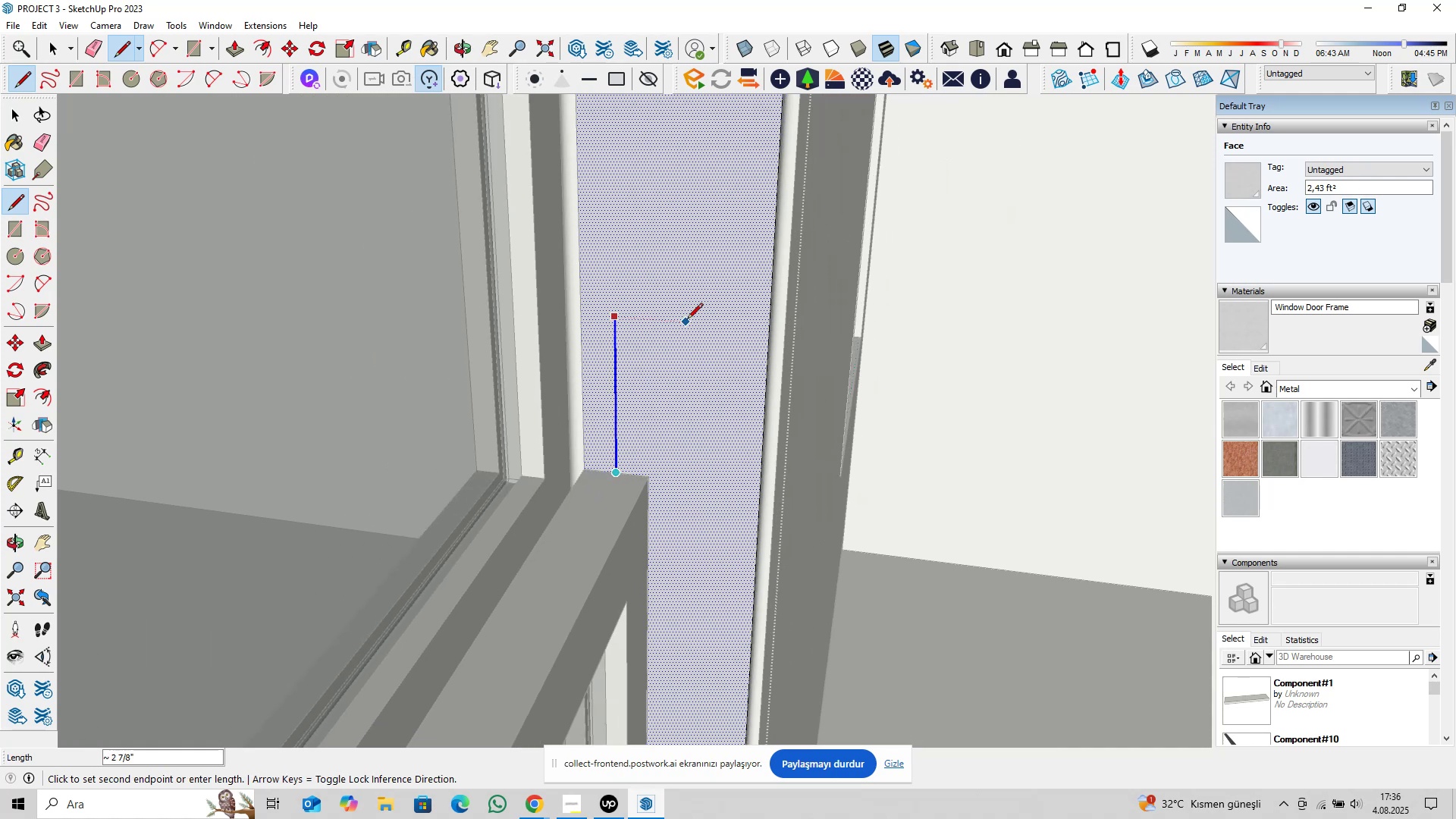 
hold_key(key=ShiftLeft, duration=0.3)
 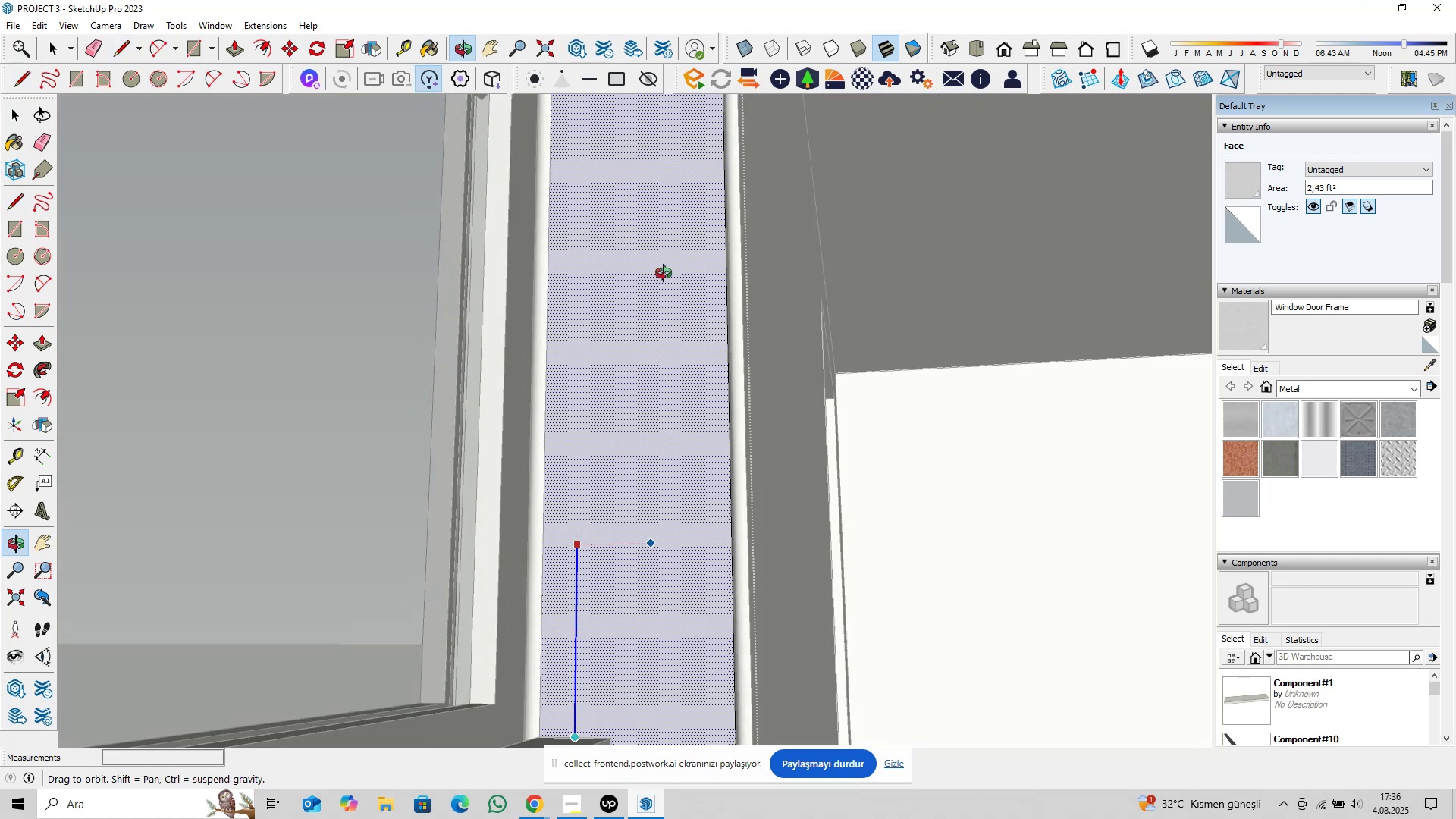 
key(Shift+ShiftLeft)
 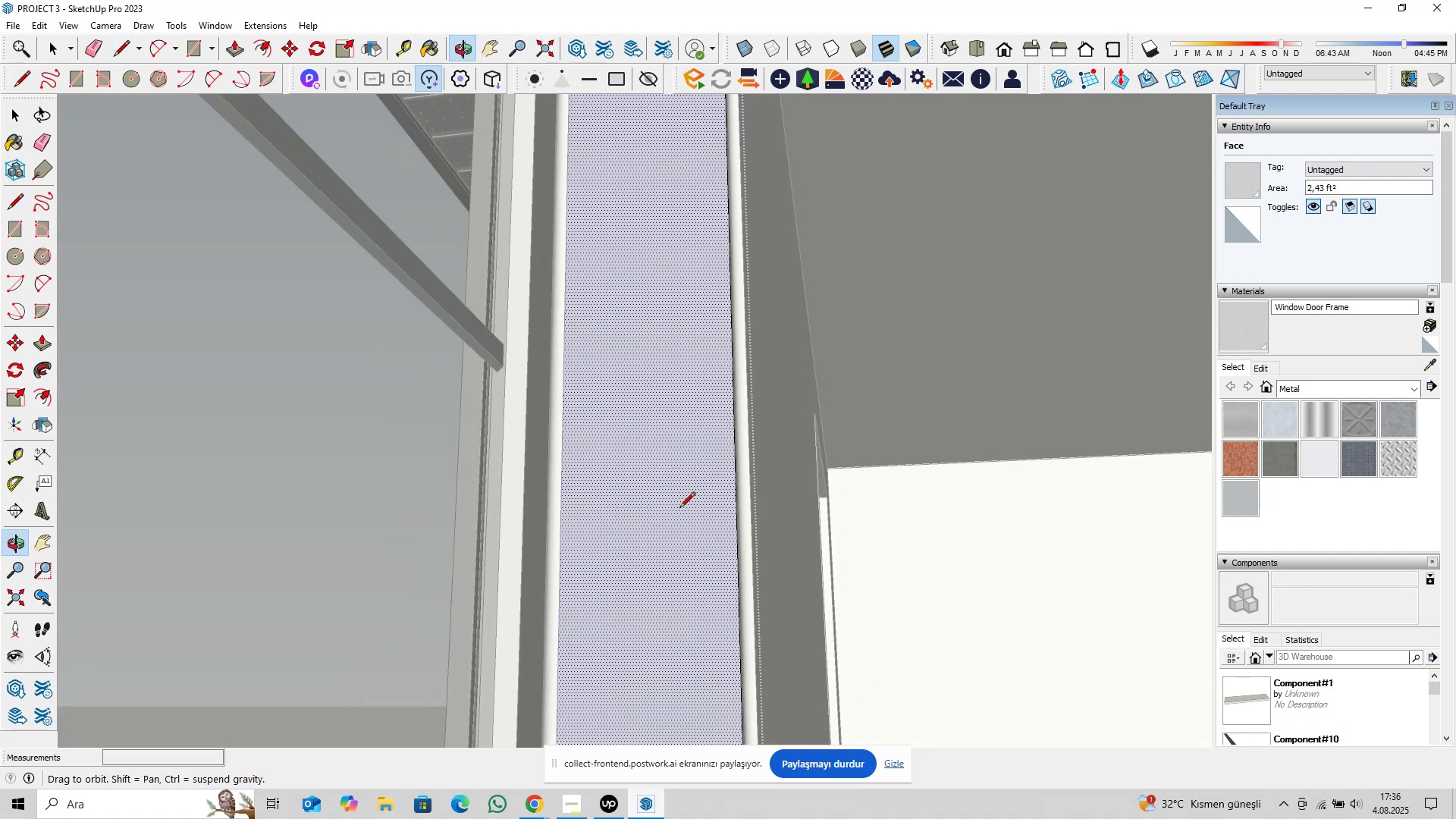 
key(Shift+ShiftLeft)
 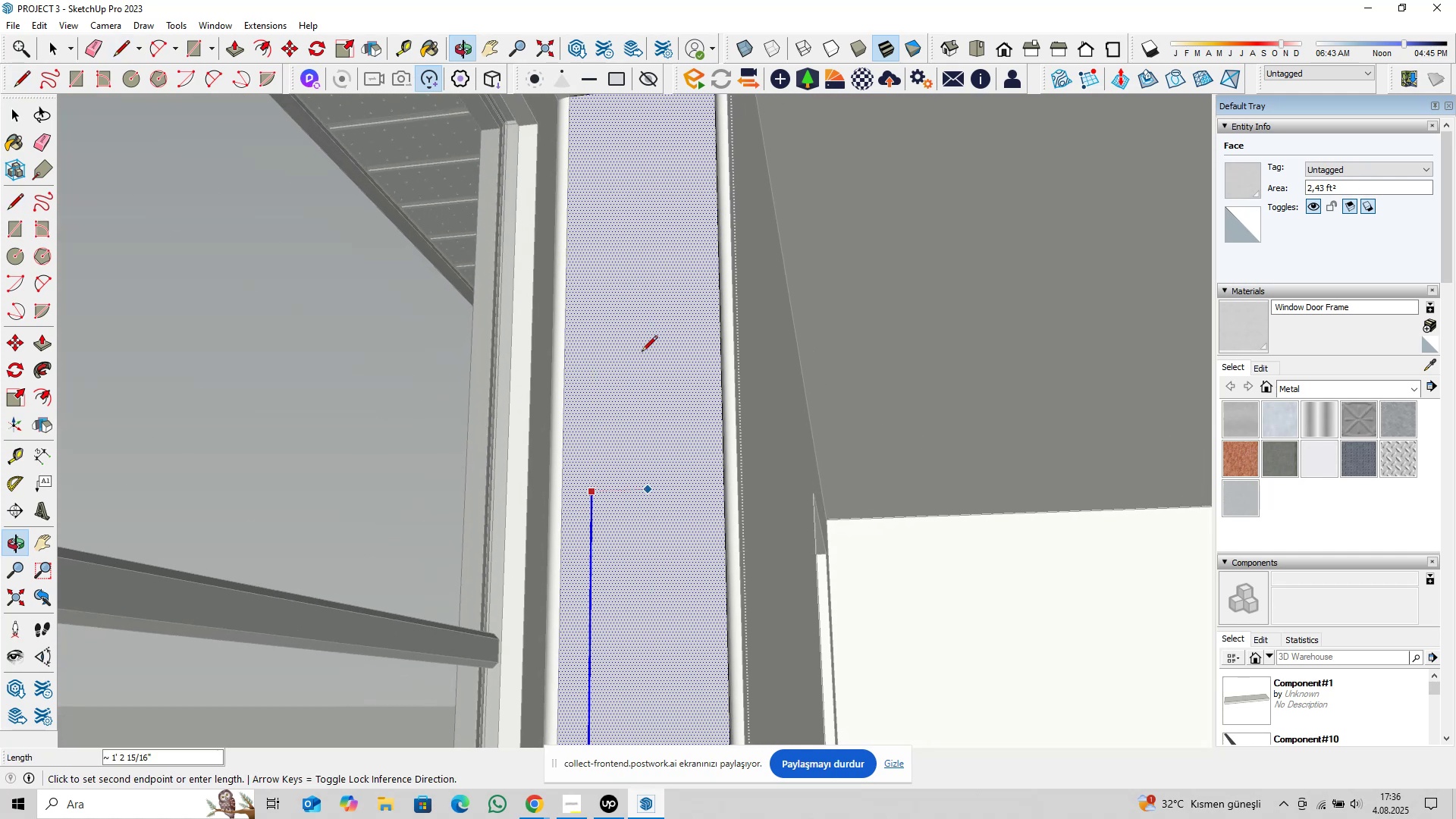 
key(Shift+ShiftLeft)
 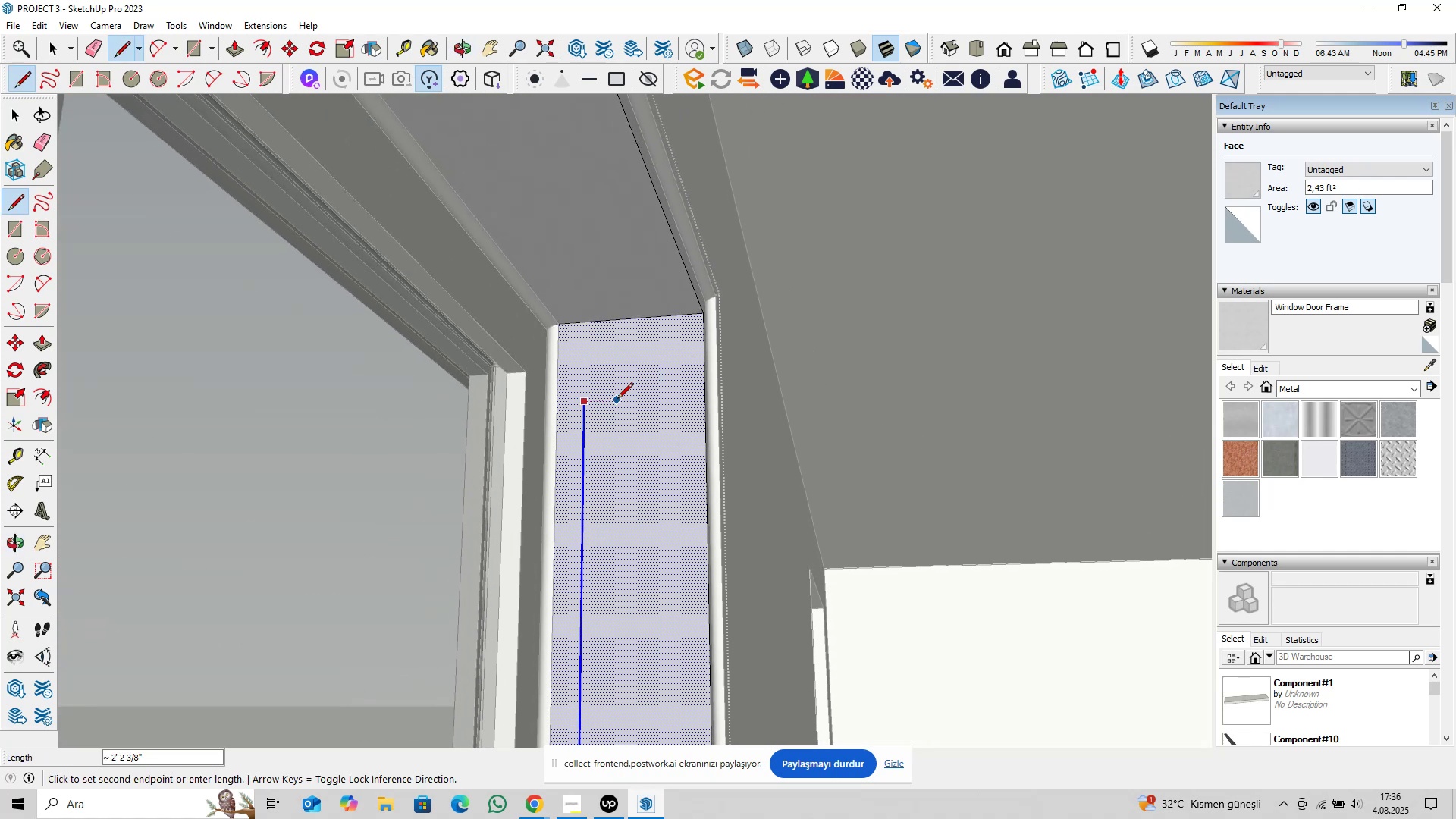 
scroll: coordinate [607, 339], scroll_direction: up, amount: 4.0
 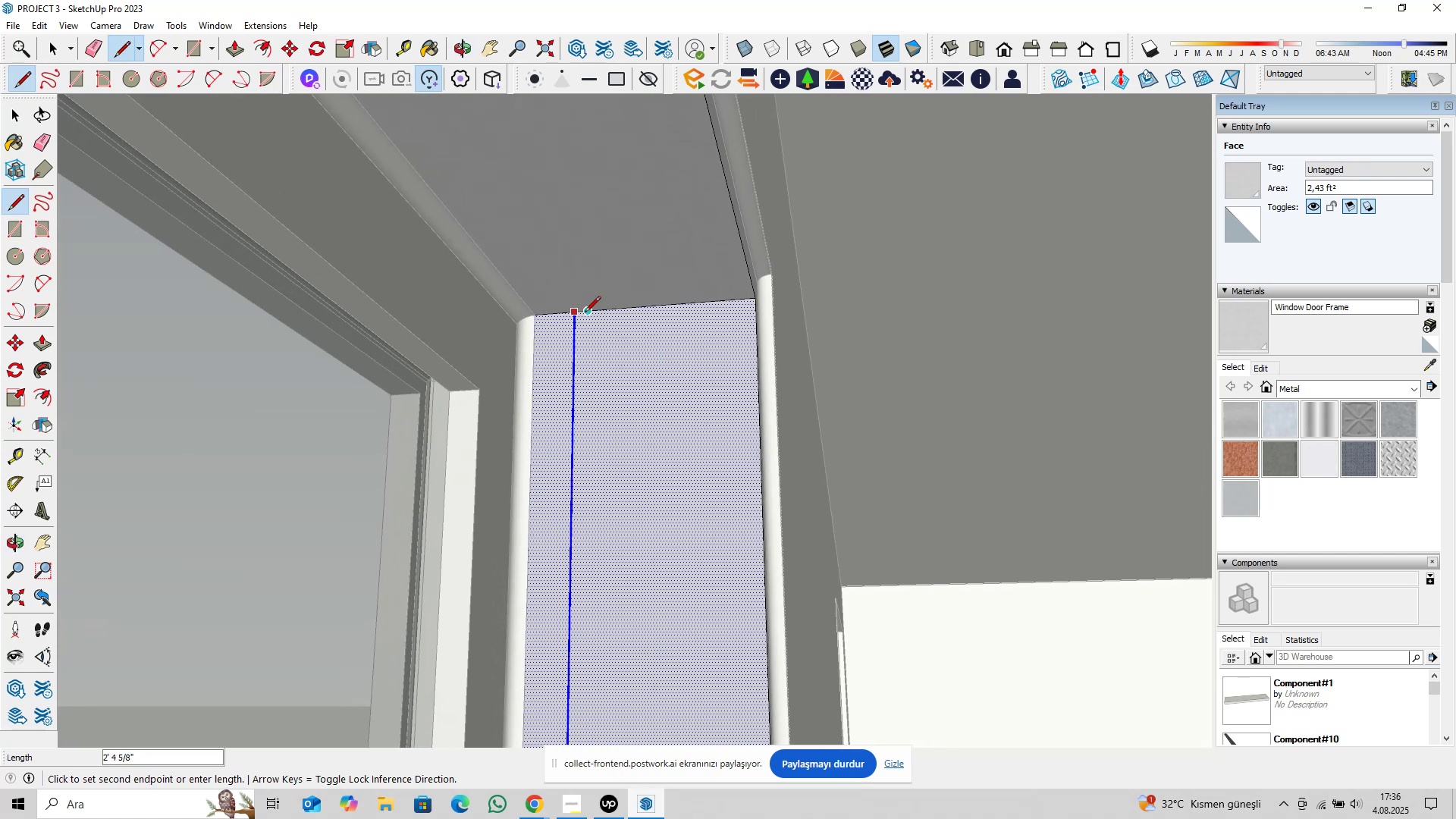 
left_click([585, 313])
 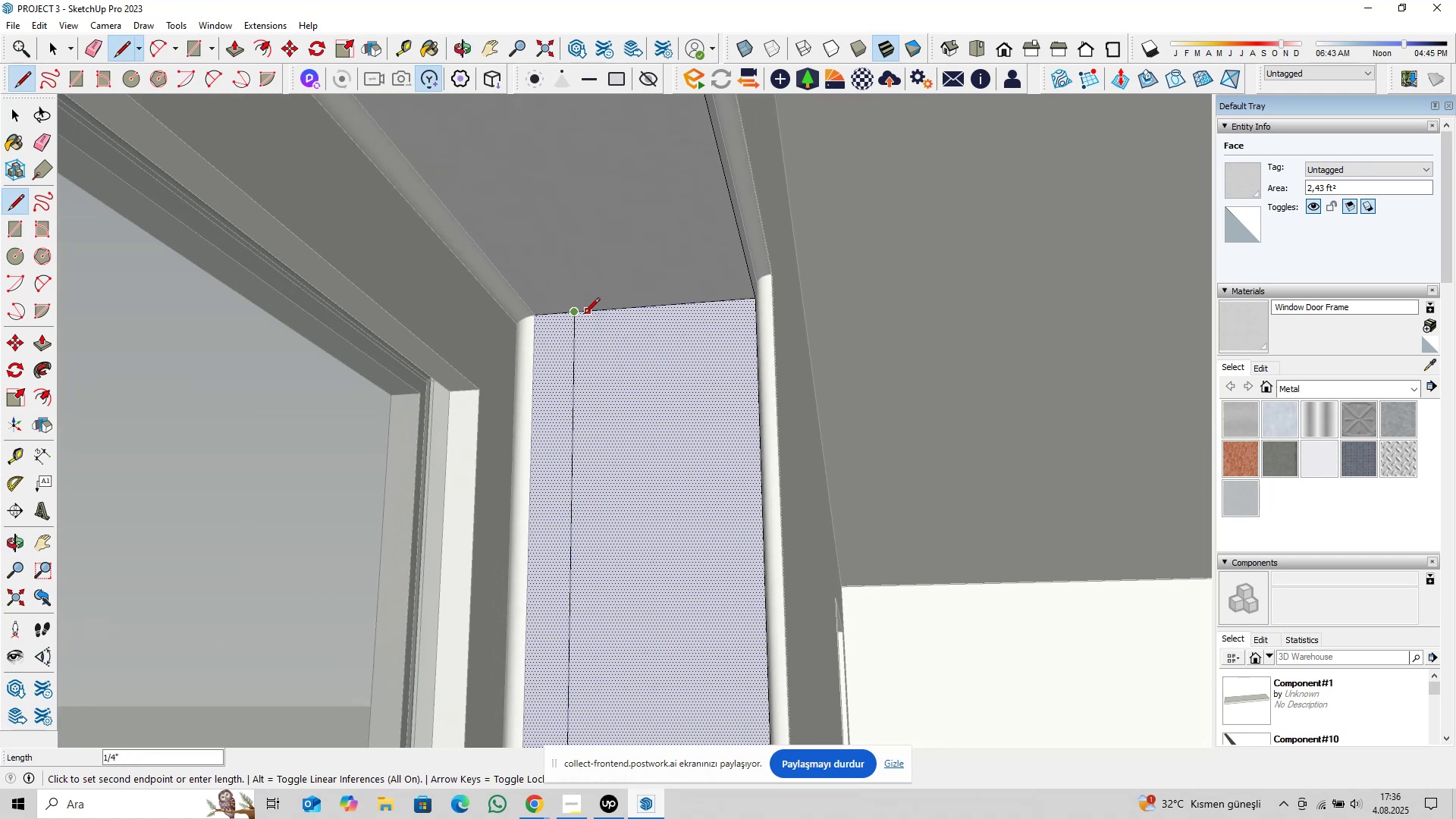 
scroll: coordinate [567, 317], scroll_direction: up, amount: 9.0
 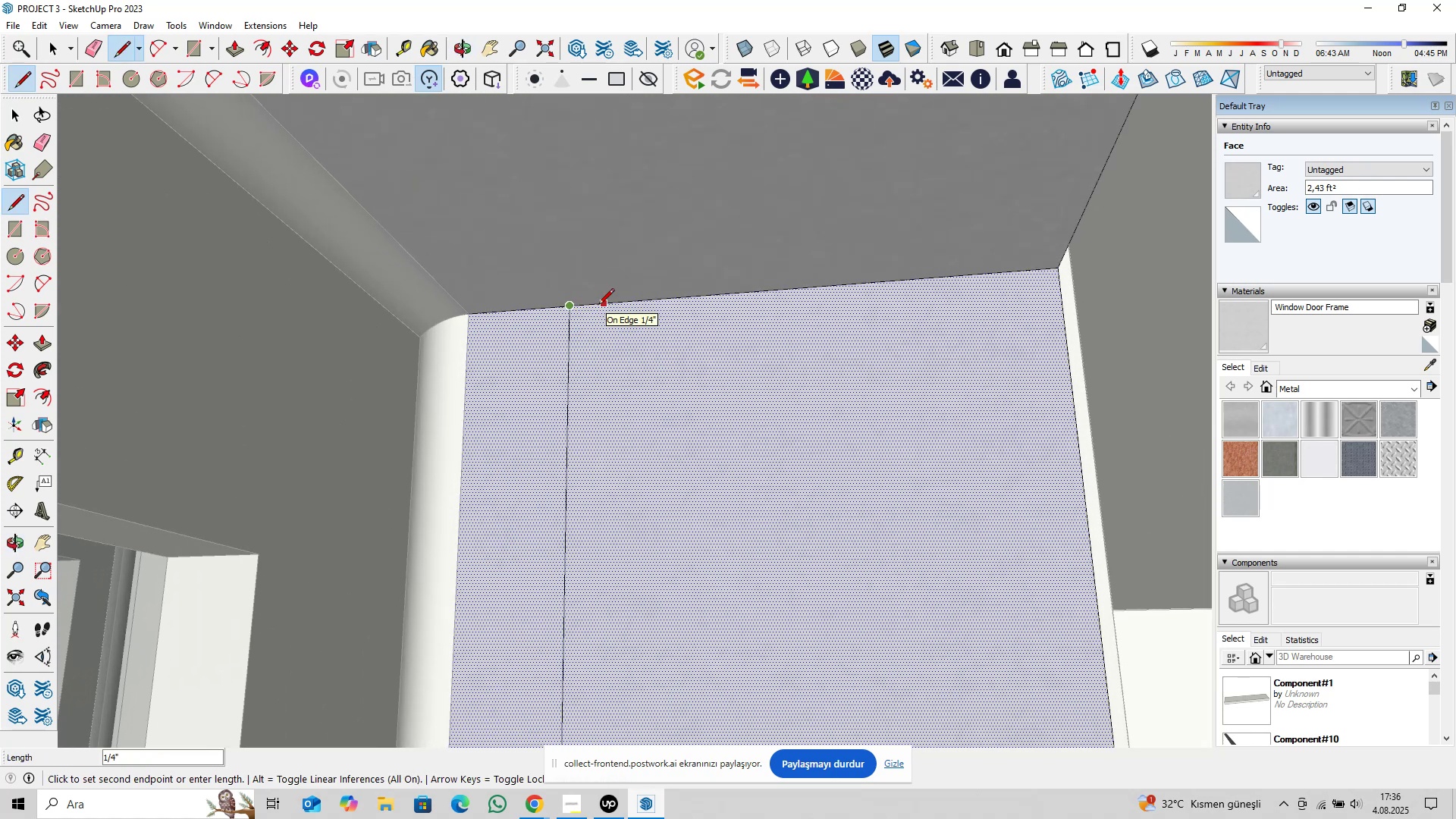 
type(0,25)
 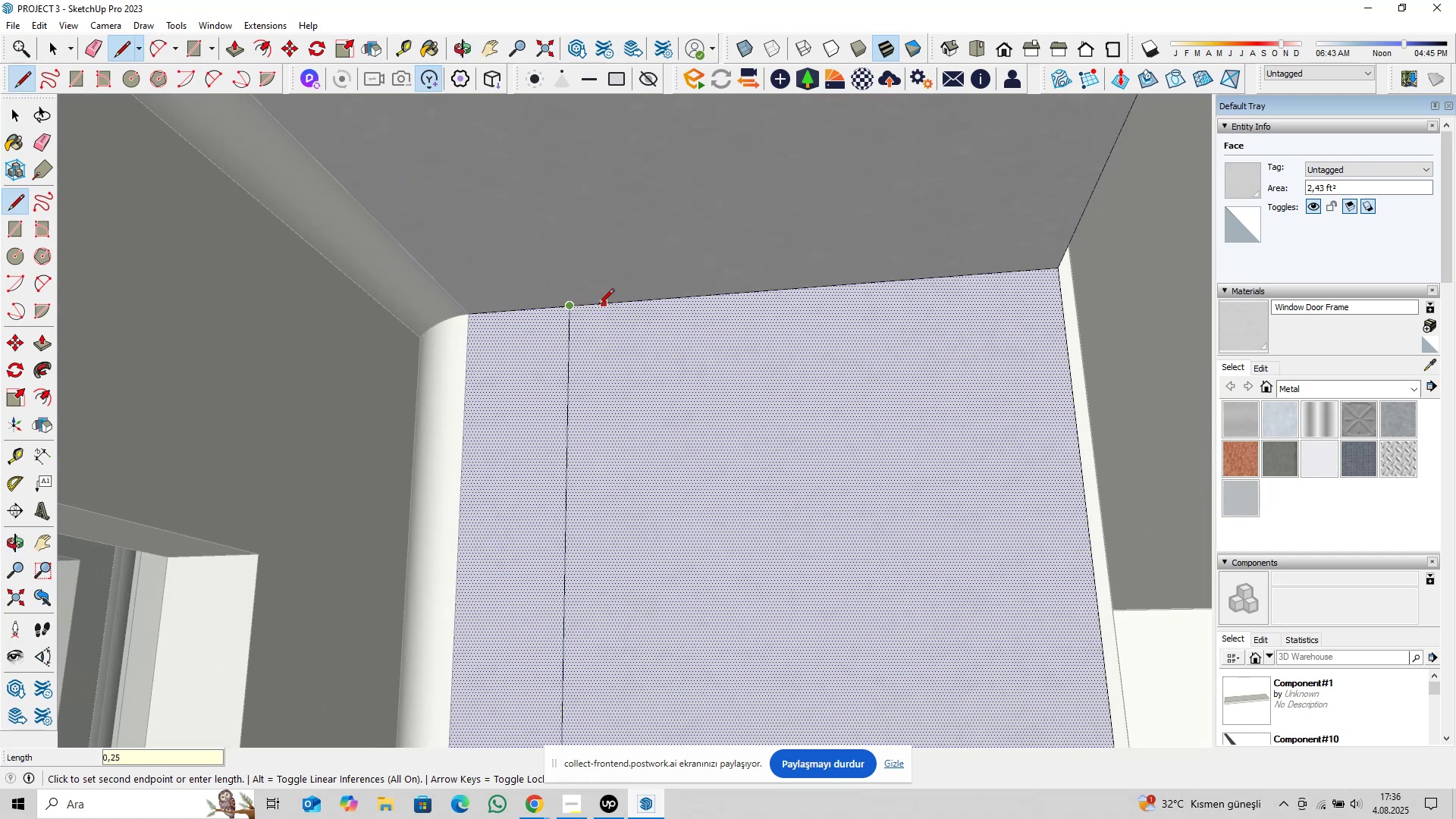 
key(Enter)
 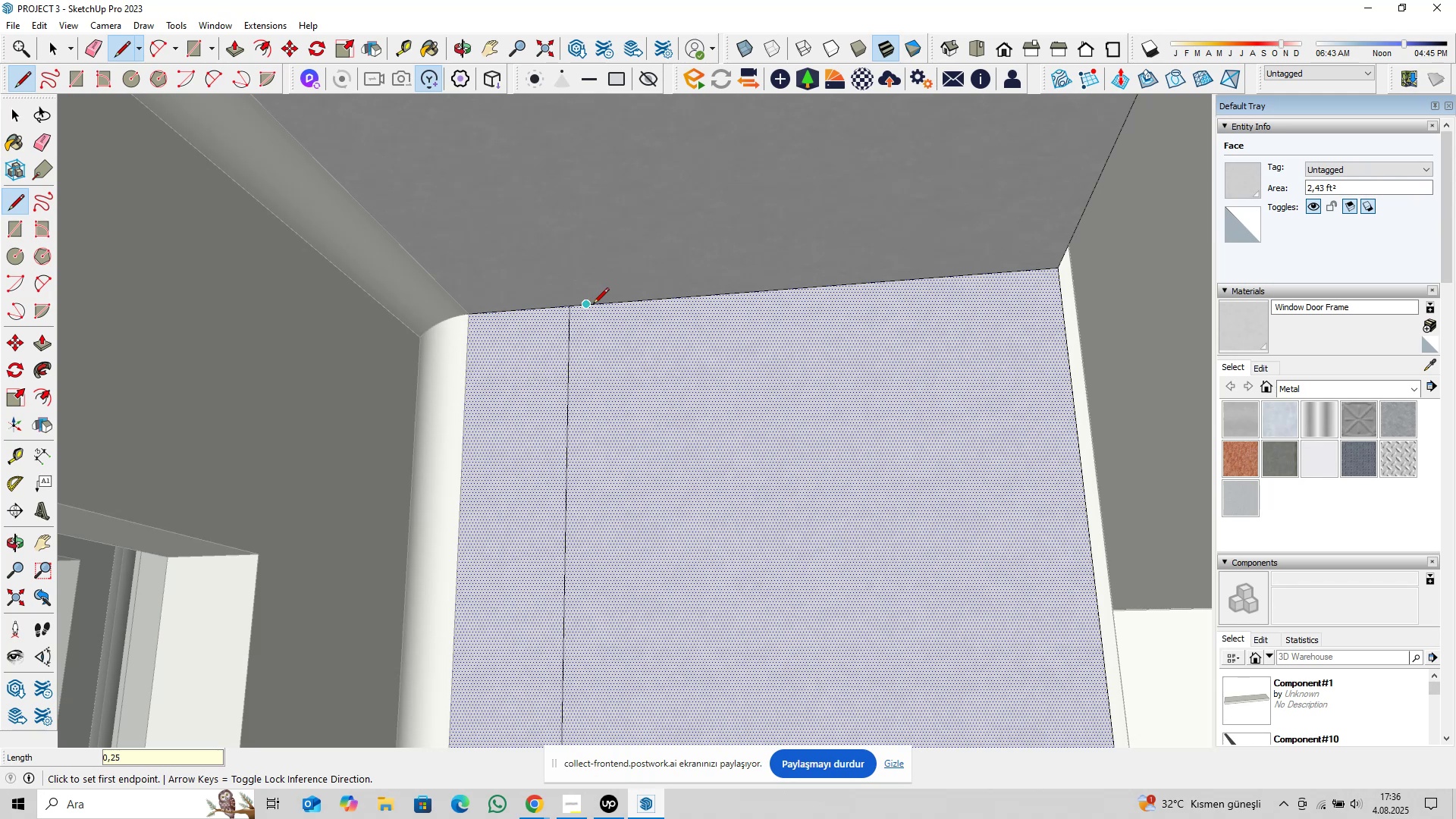 
scroll: coordinate [588, 305], scroll_direction: up, amount: 4.0
 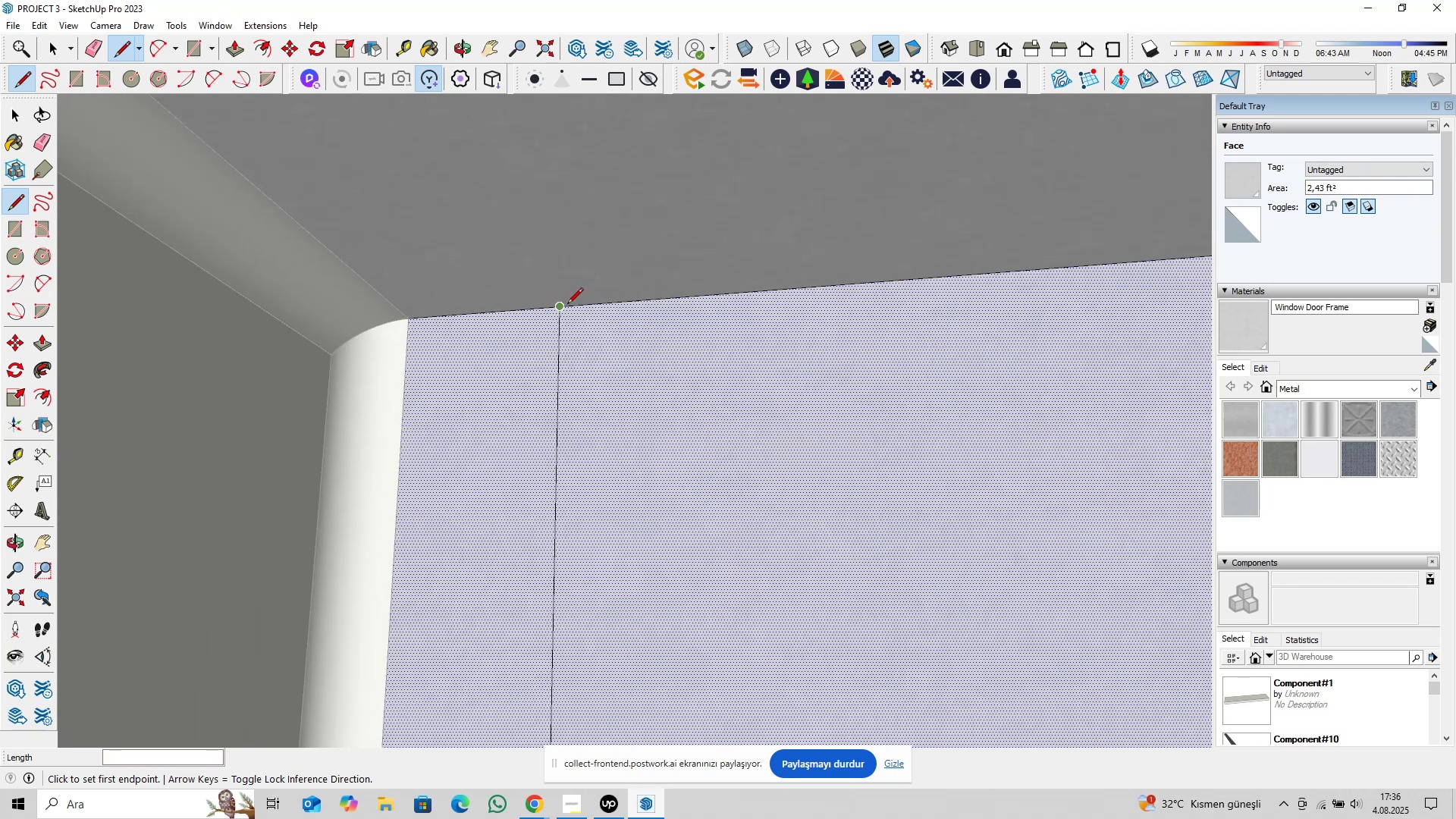 
left_click([563, 306])
 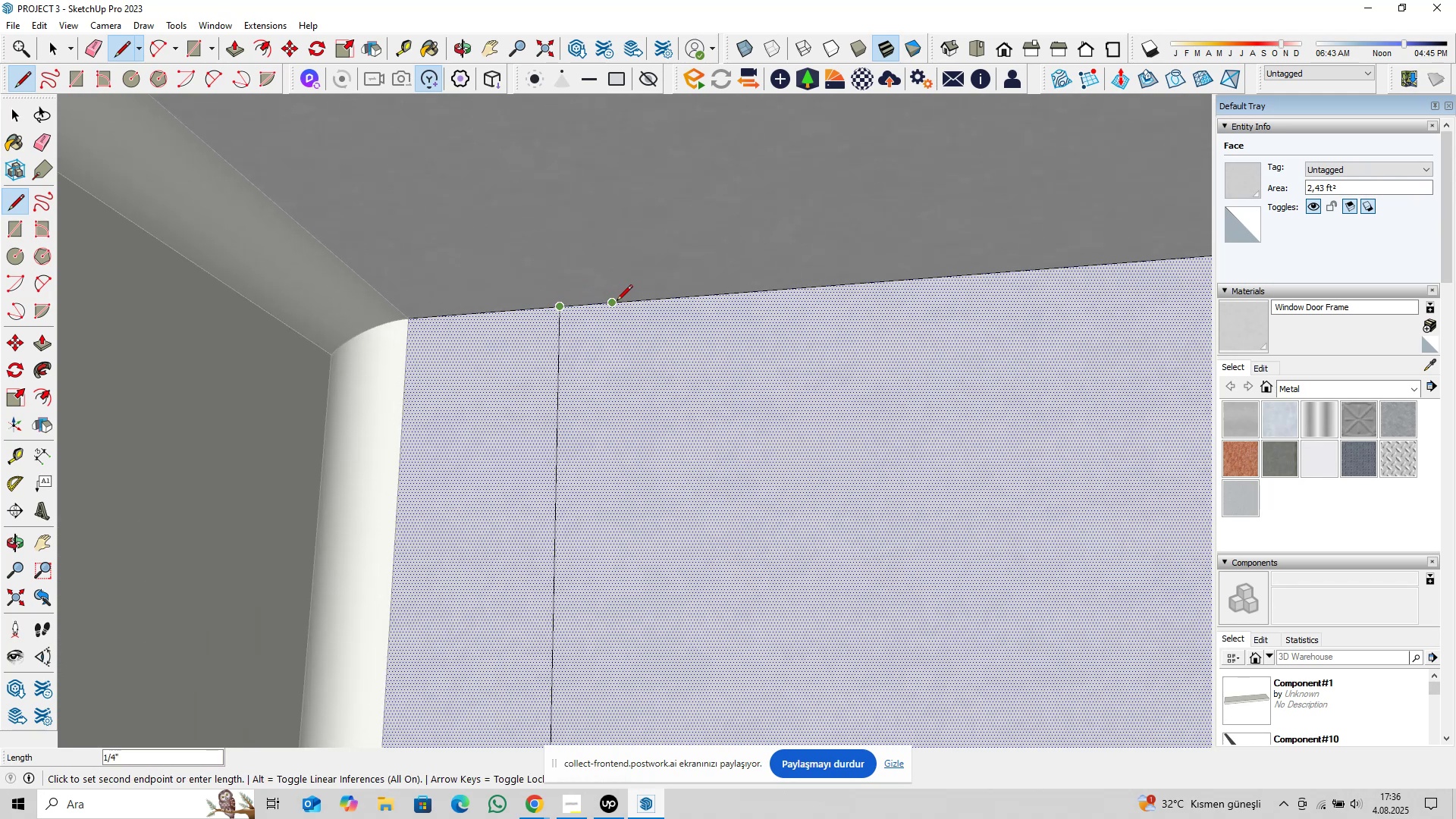 
left_click([617, 302])
 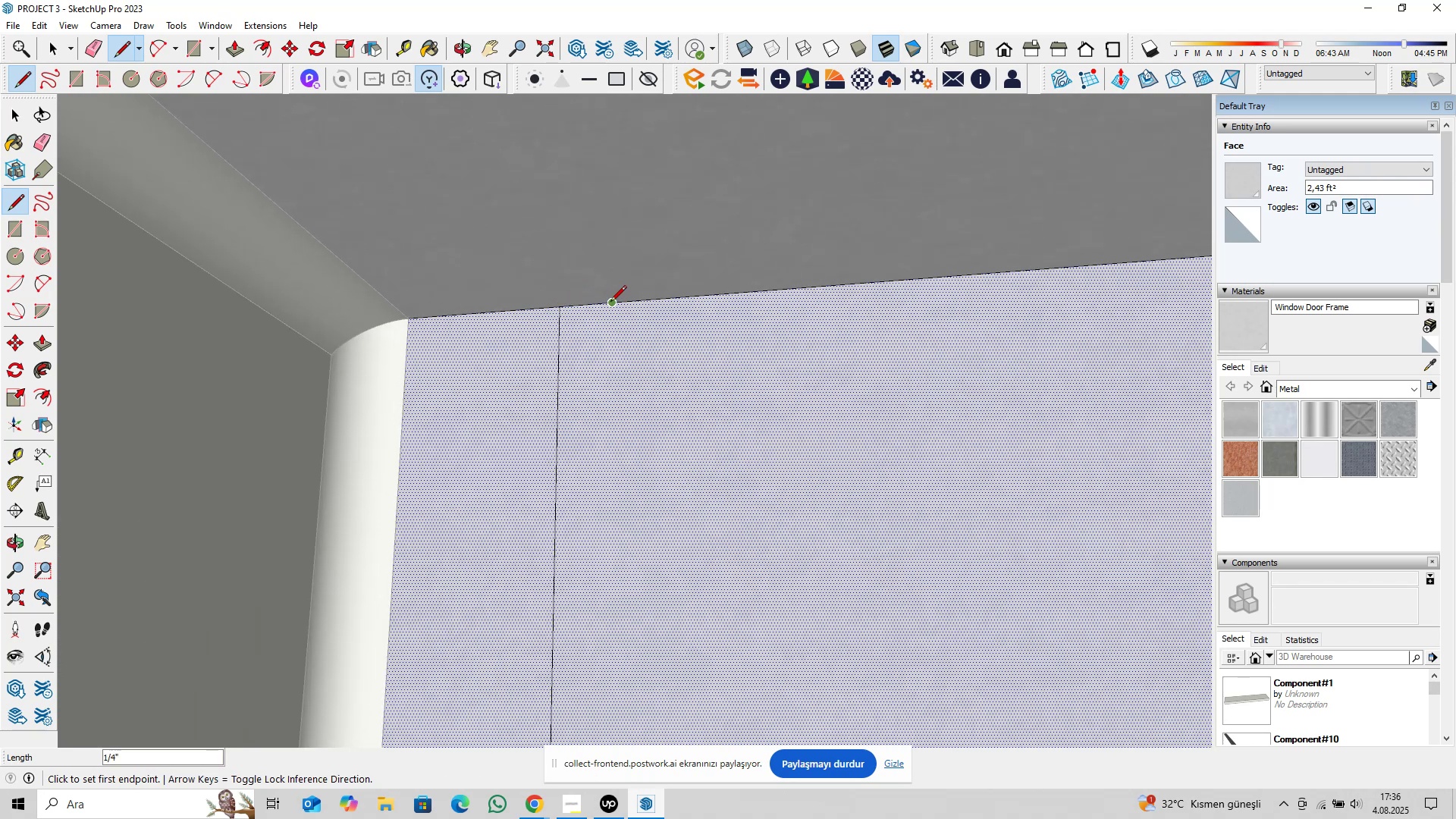 
double_click([610, 303])
 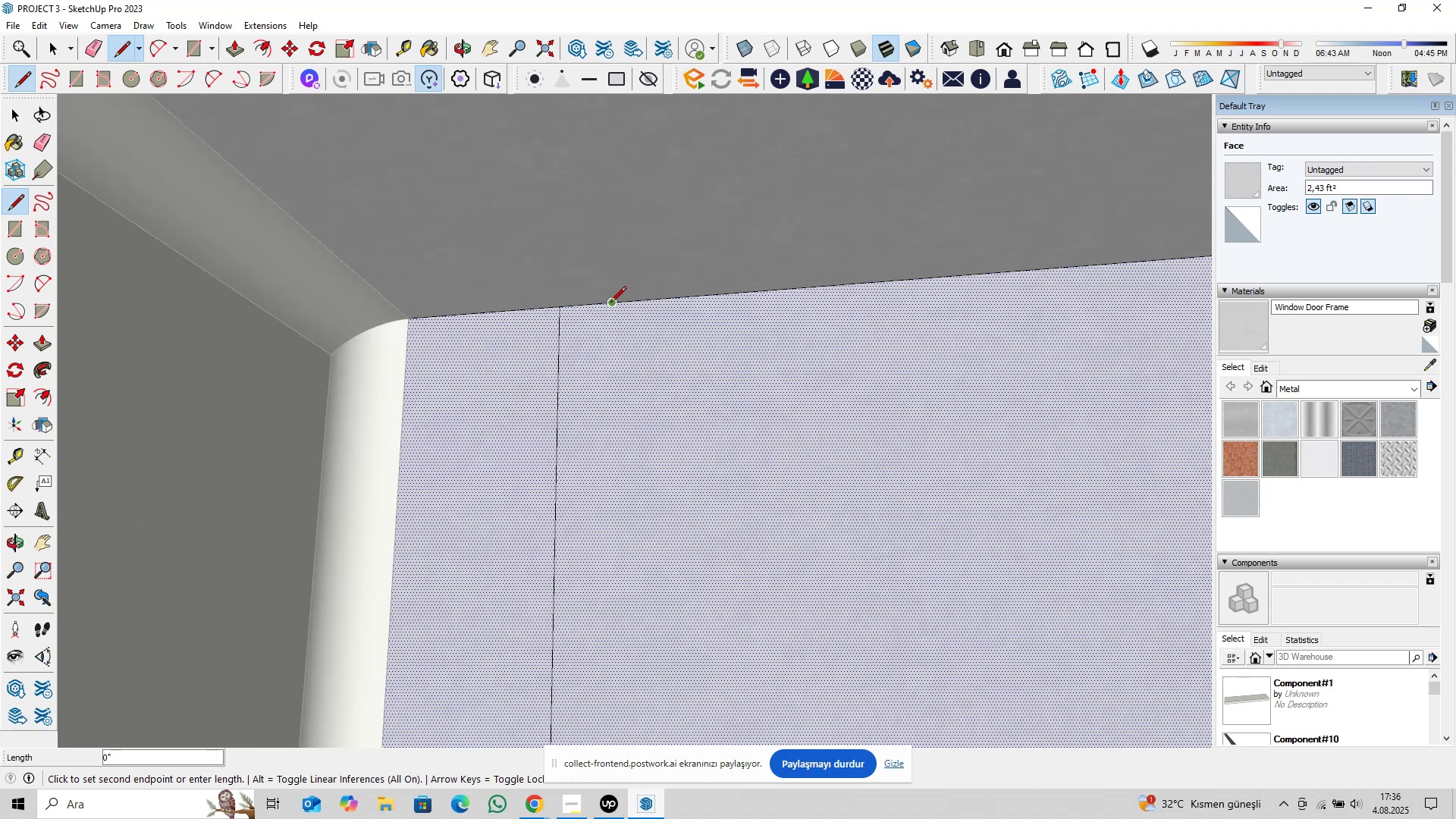 
key(ArrowUp)
 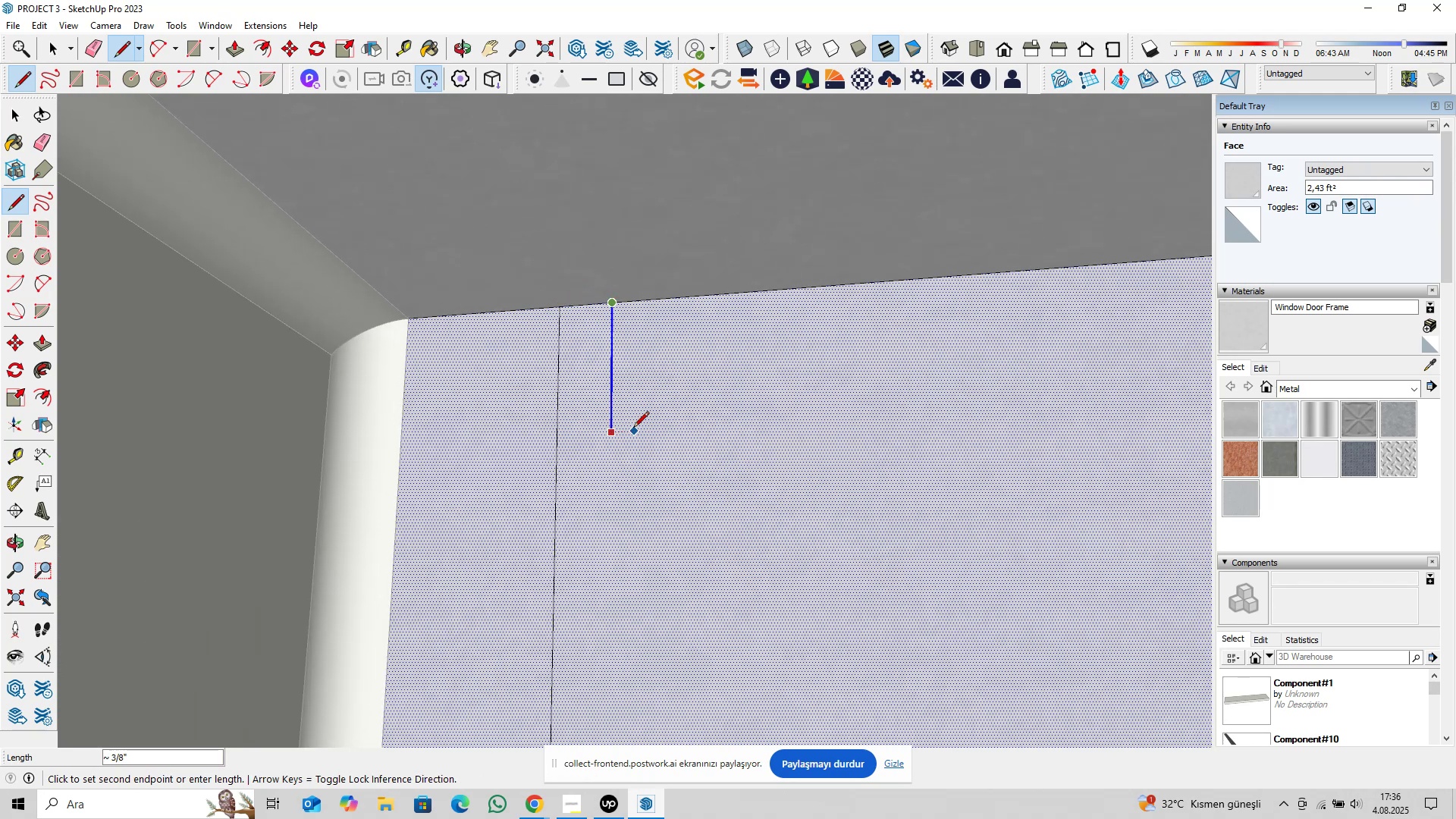 
scroll: coordinate [629, 505], scroll_direction: down, amount: 12.0
 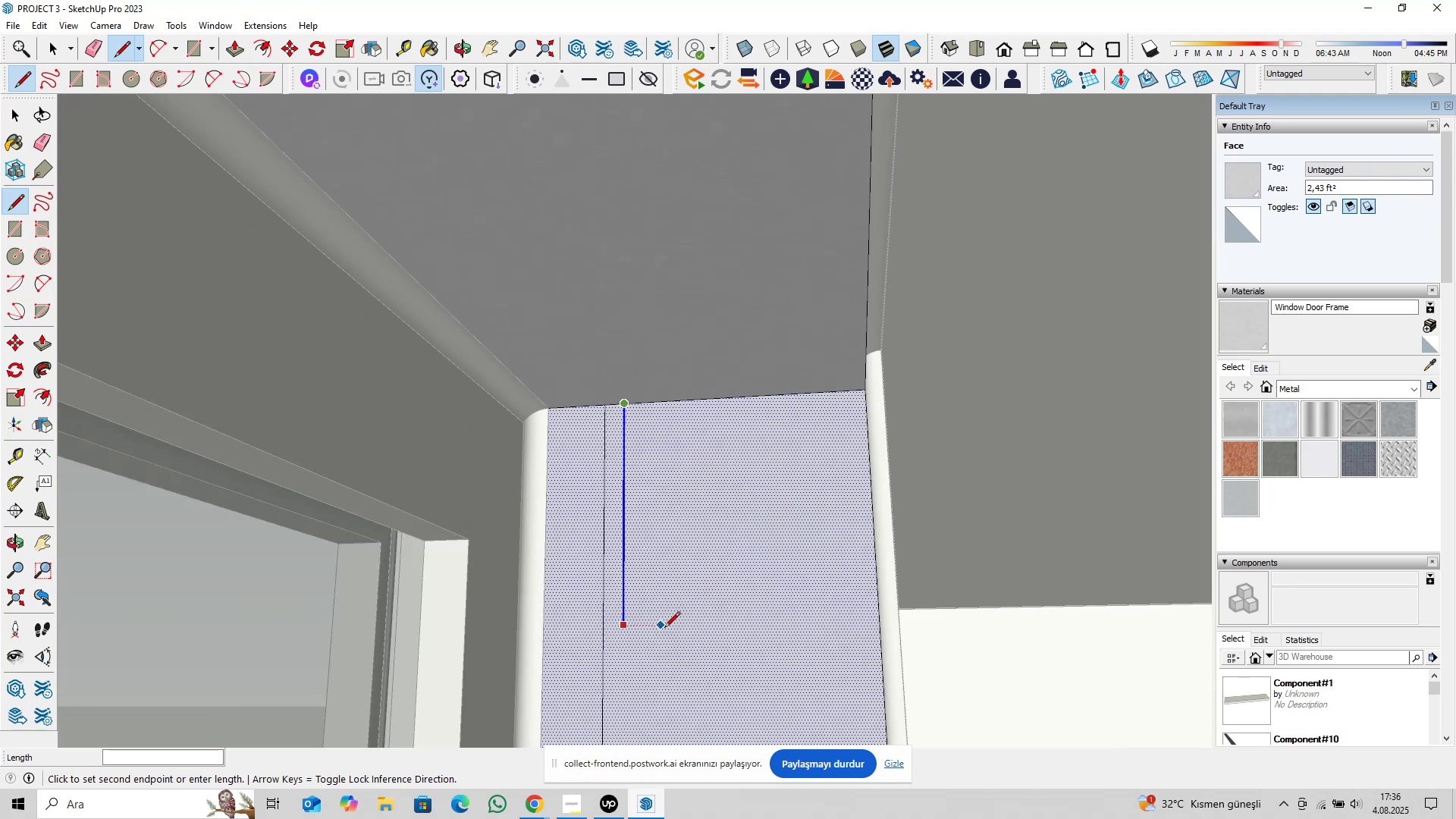 
key(Shift+ShiftLeft)
 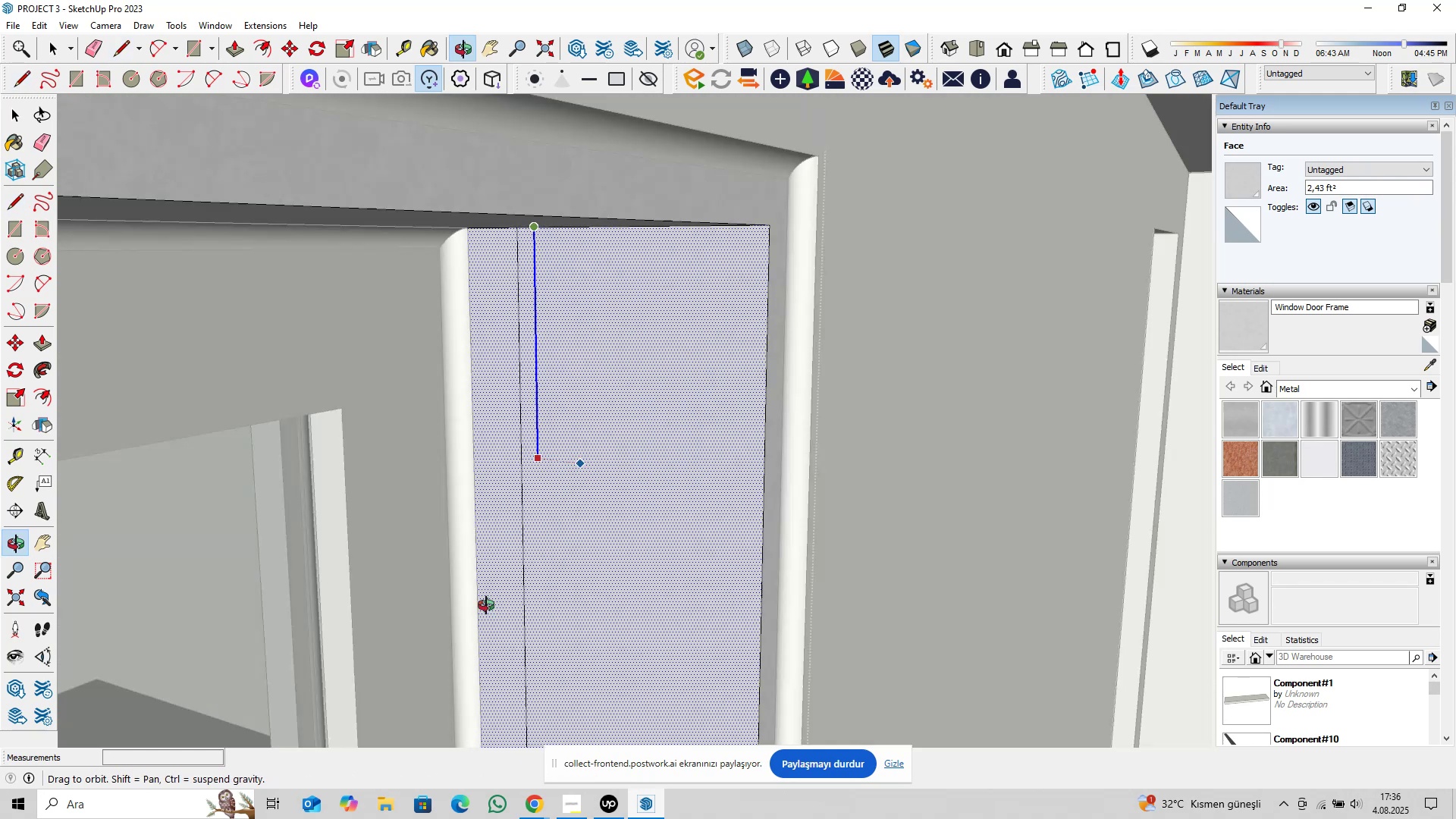 
key(Shift+ShiftLeft)
 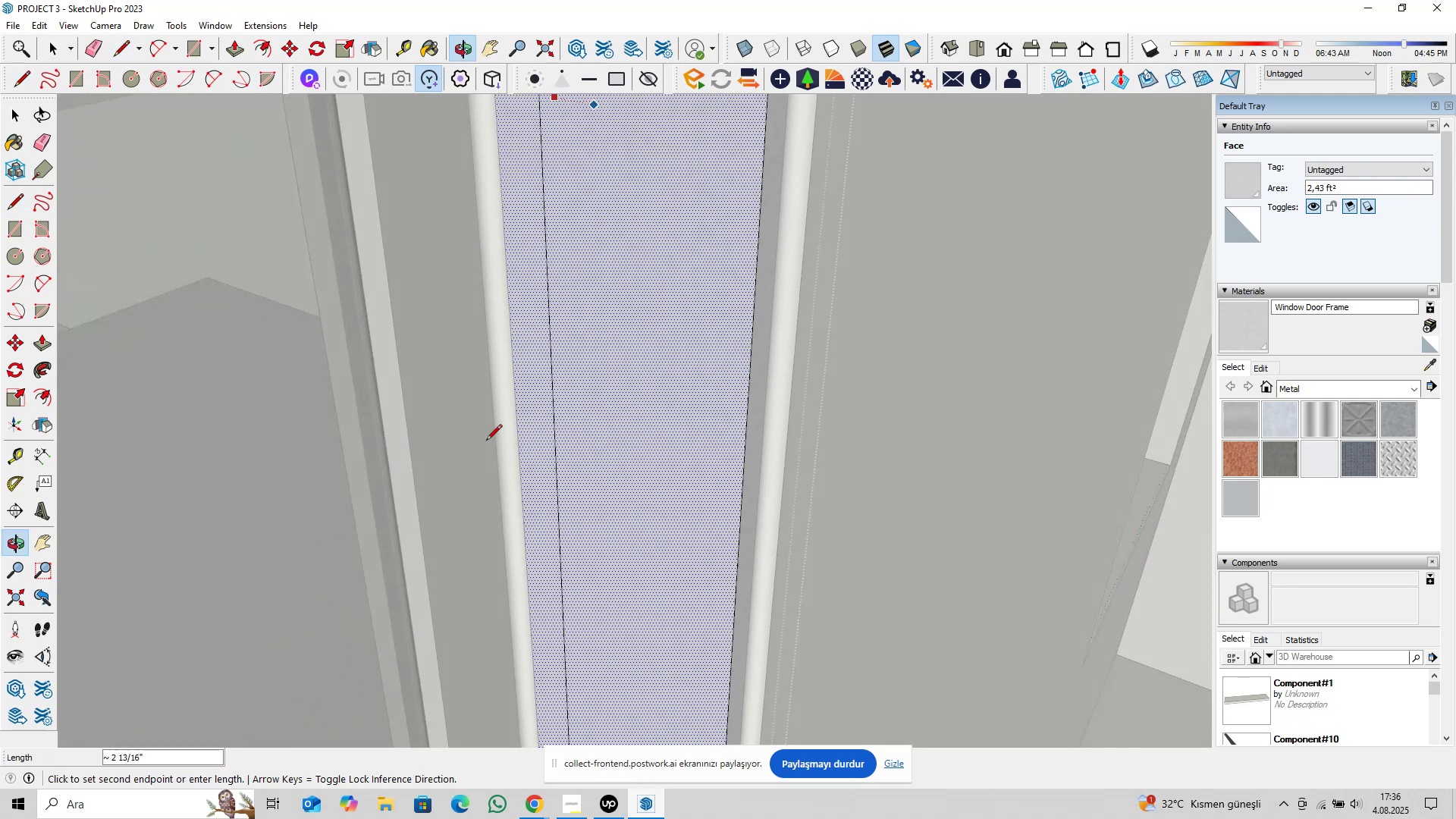 
key(Shift+ShiftLeft)
 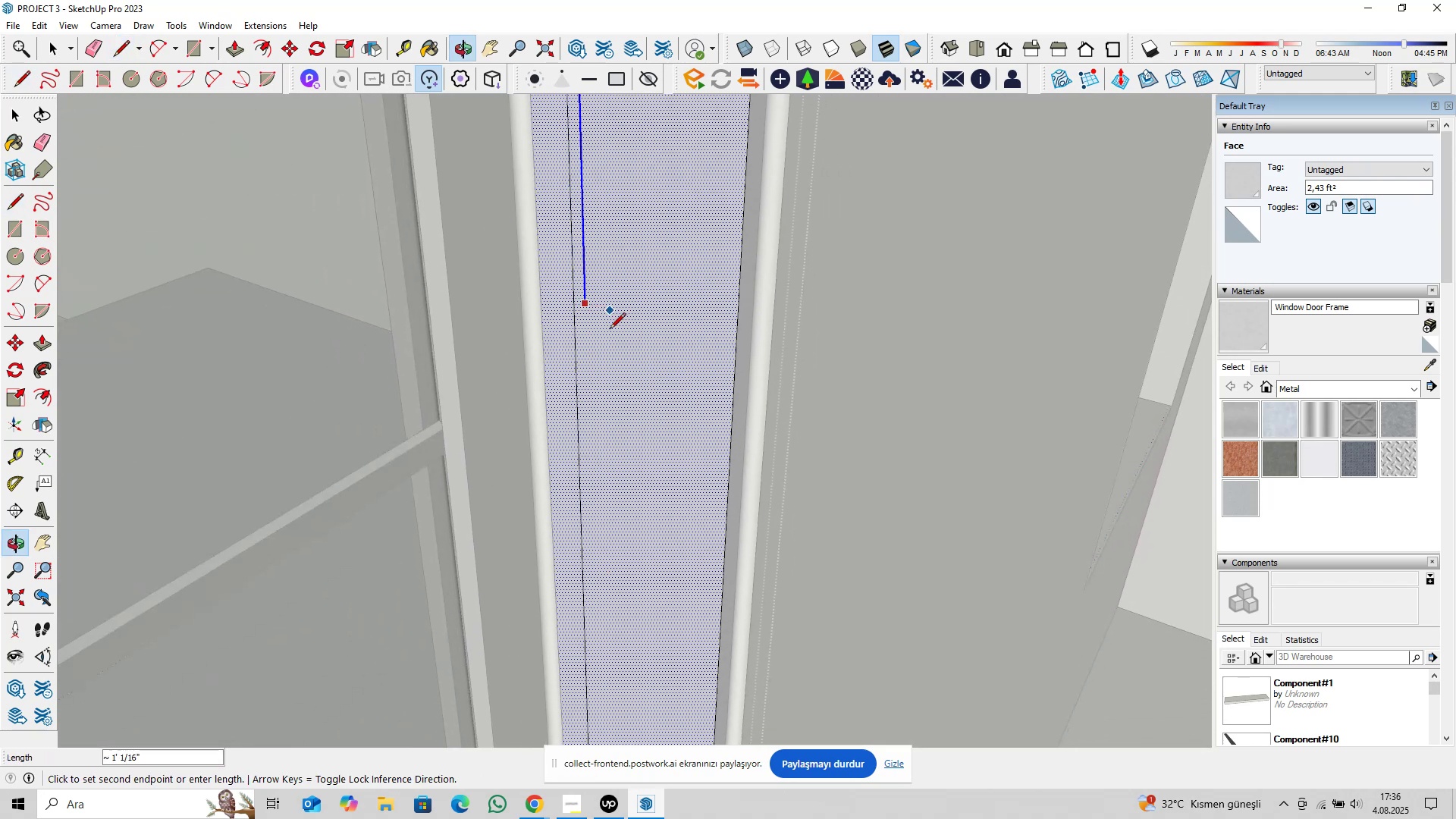 
key(Shift+ShiftLeft)
 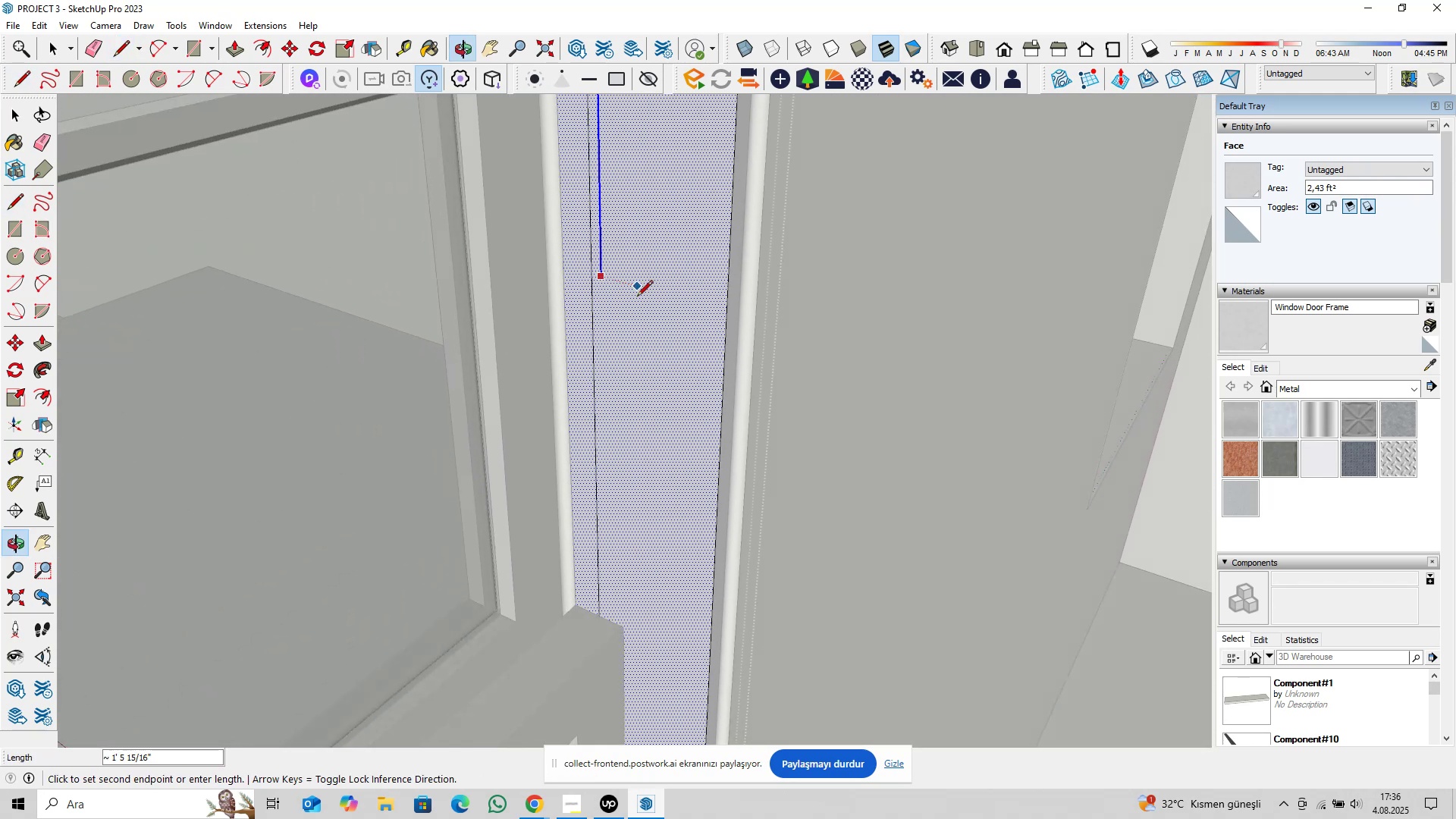 
key(Shift+ShiftLeft)
 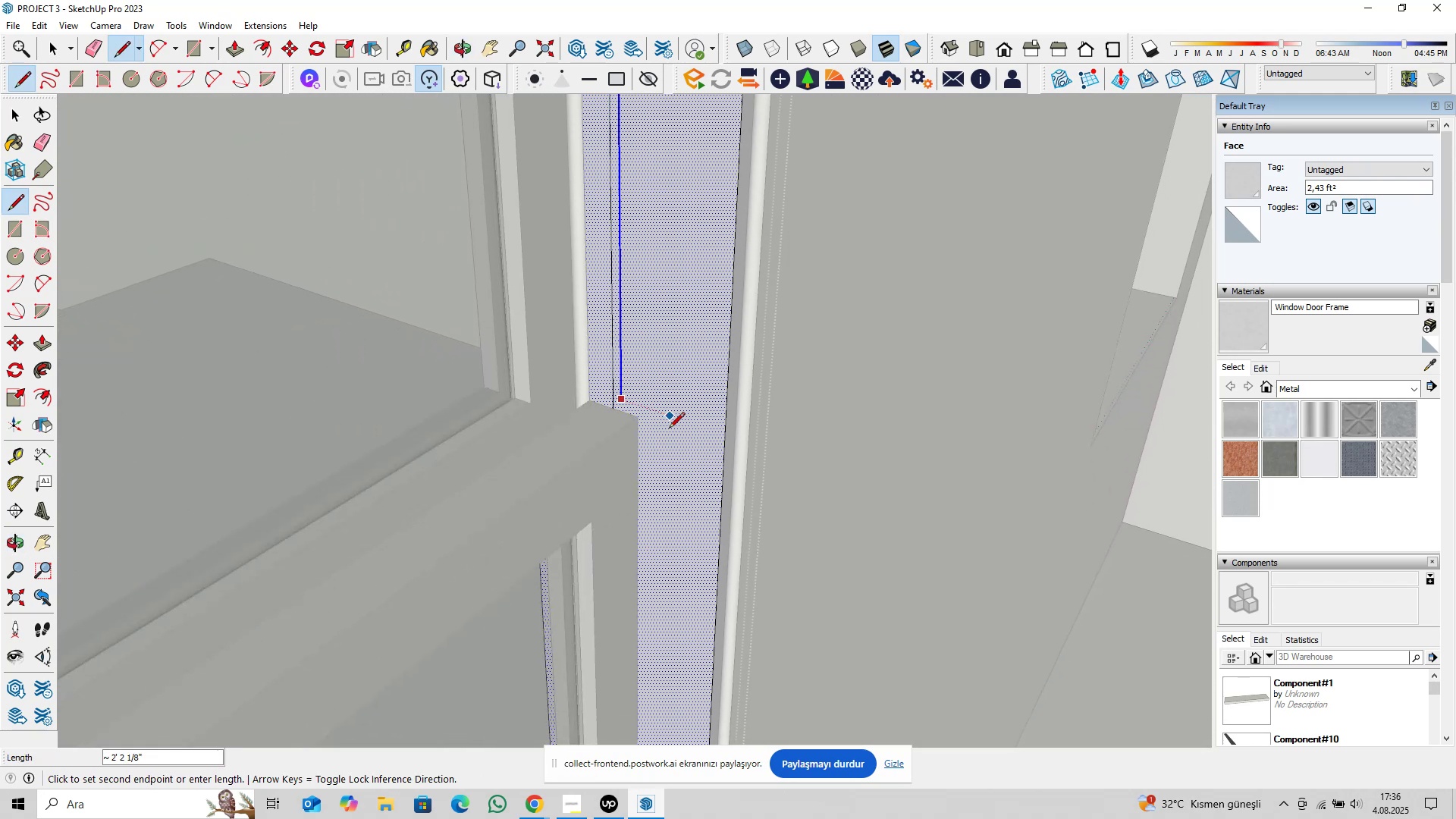 
hold_key(key=ShiftLeft, duration=0.62)
 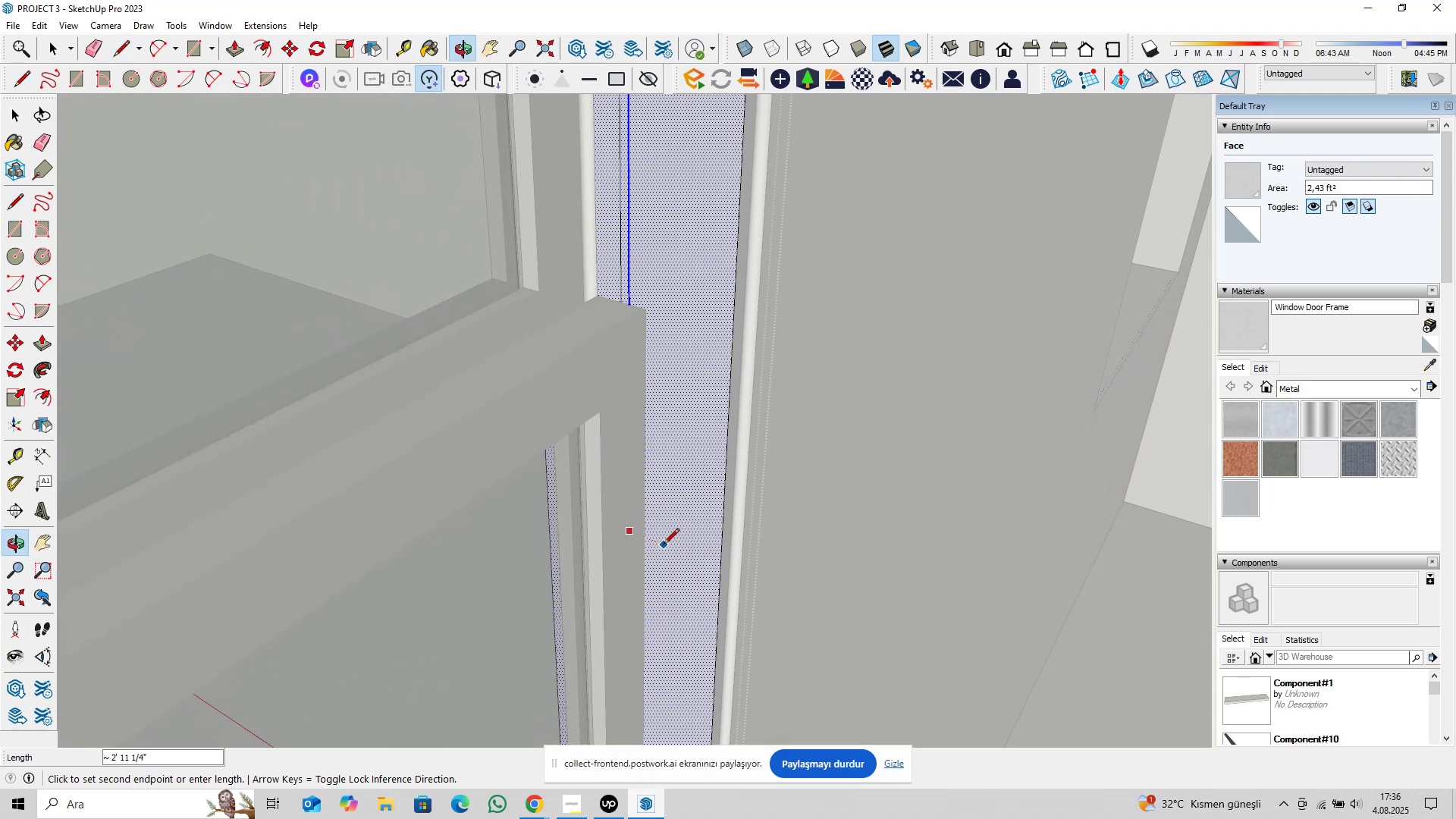 
hold_key(key=ShiftLeft, duration=0.34)
 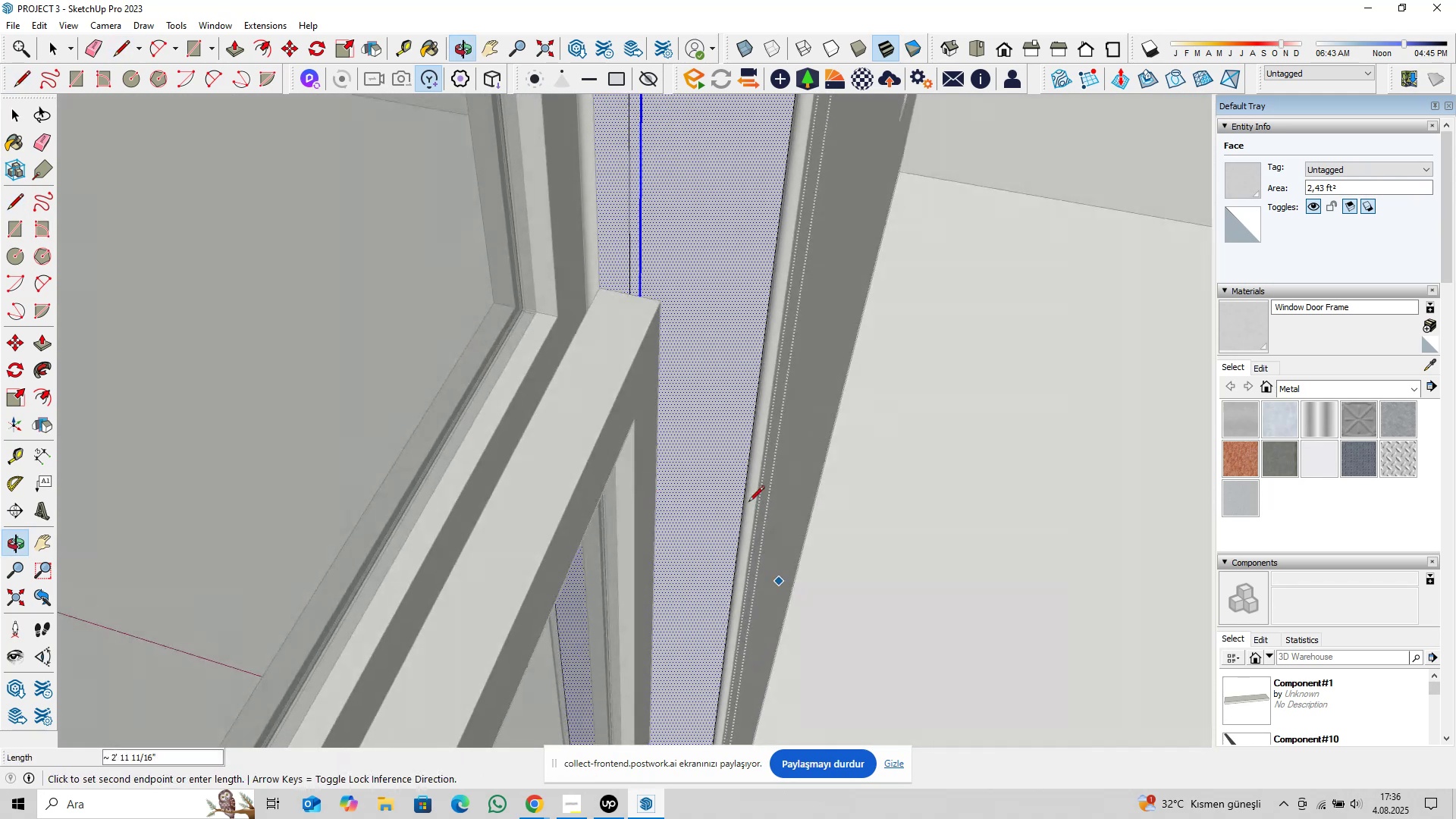 
scroll: coordinate [655, 295], scroll_direction: up, amount: 4.0
 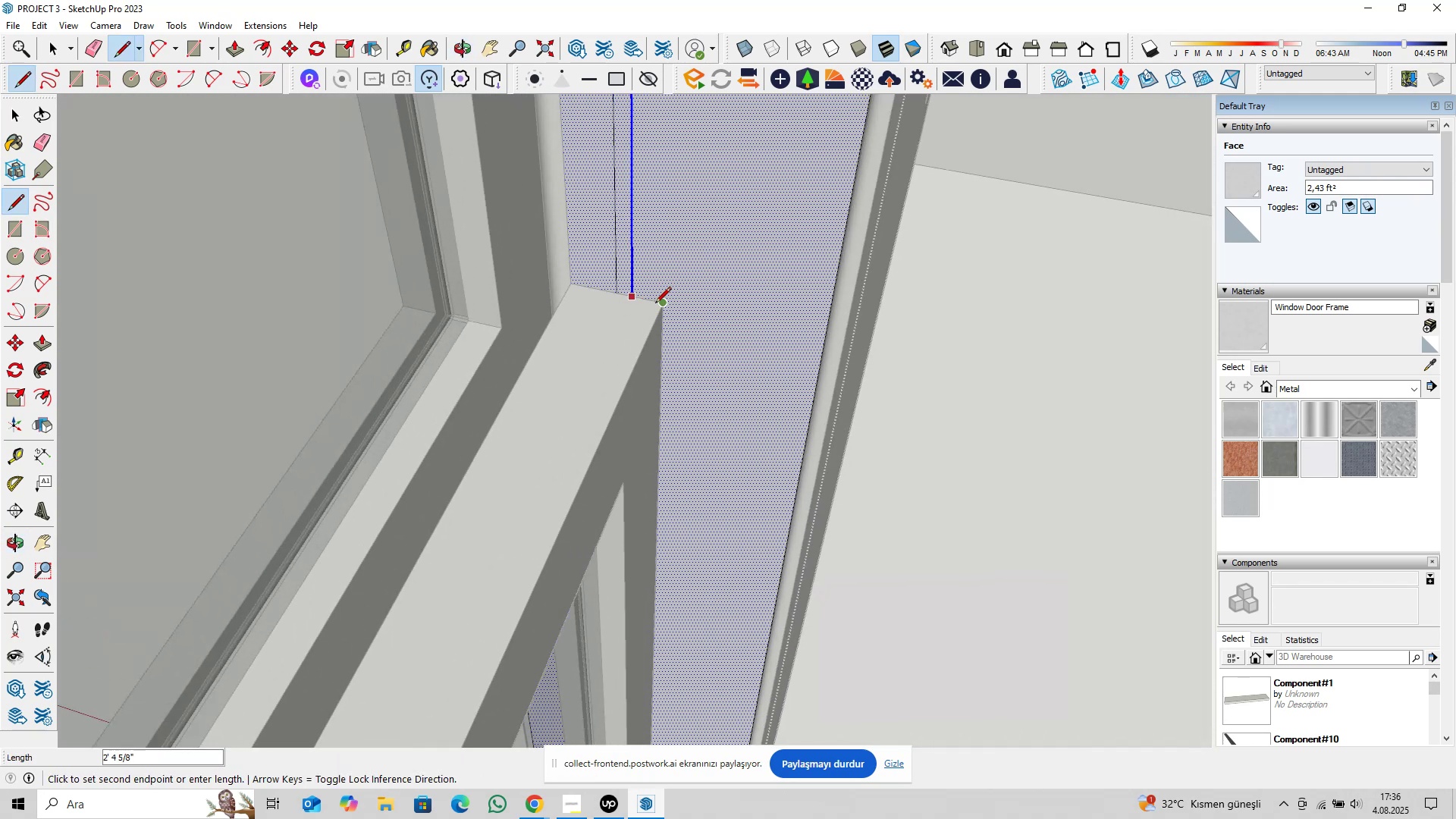 
scroll: coordinate [673, 394], scroll_direction: down, amount: 5.0
 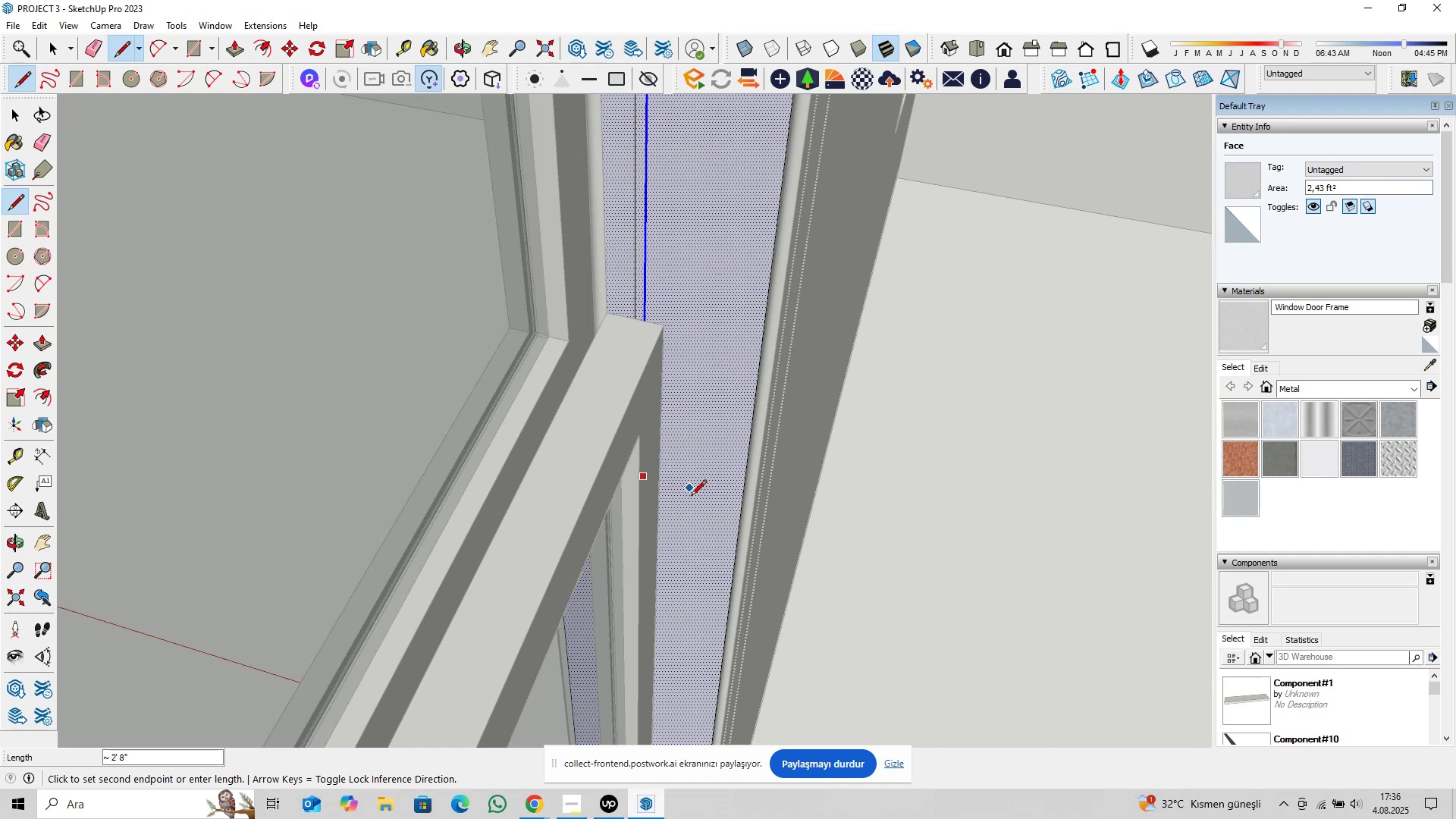 
key(Shift+ShiftLeft)
 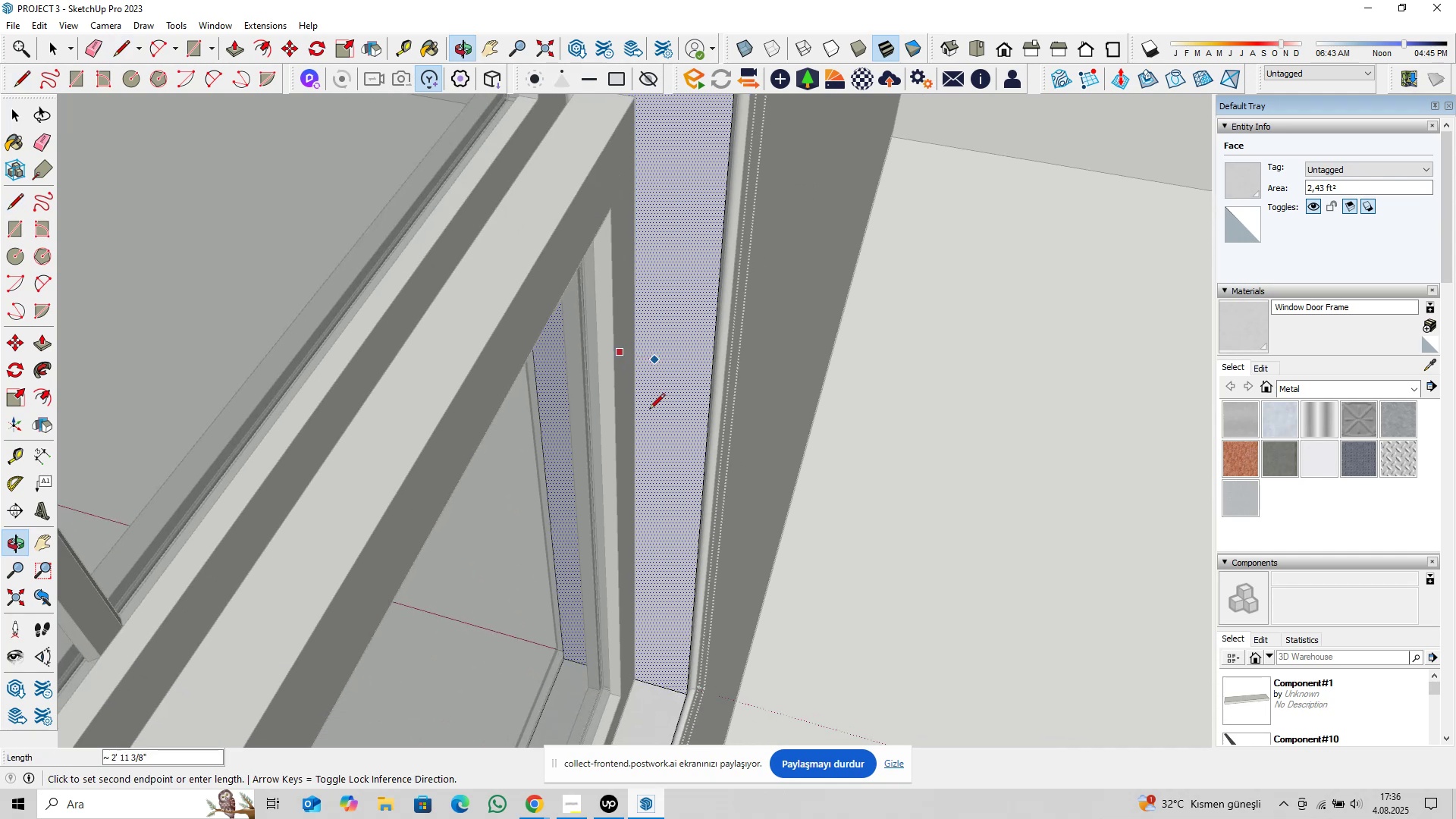 
key(Shift+ShiftLeft)
 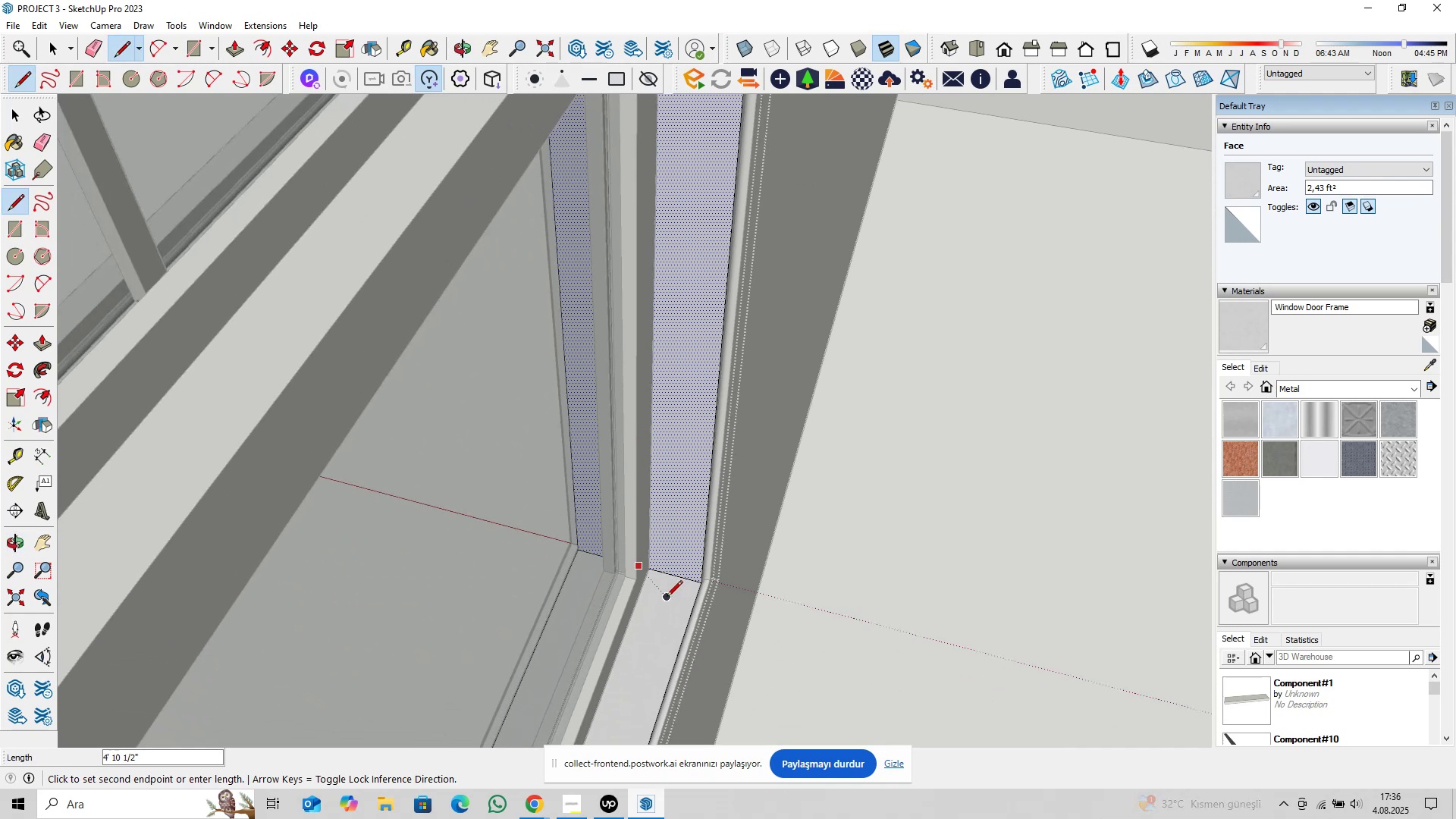 
left_click([667, 598])
 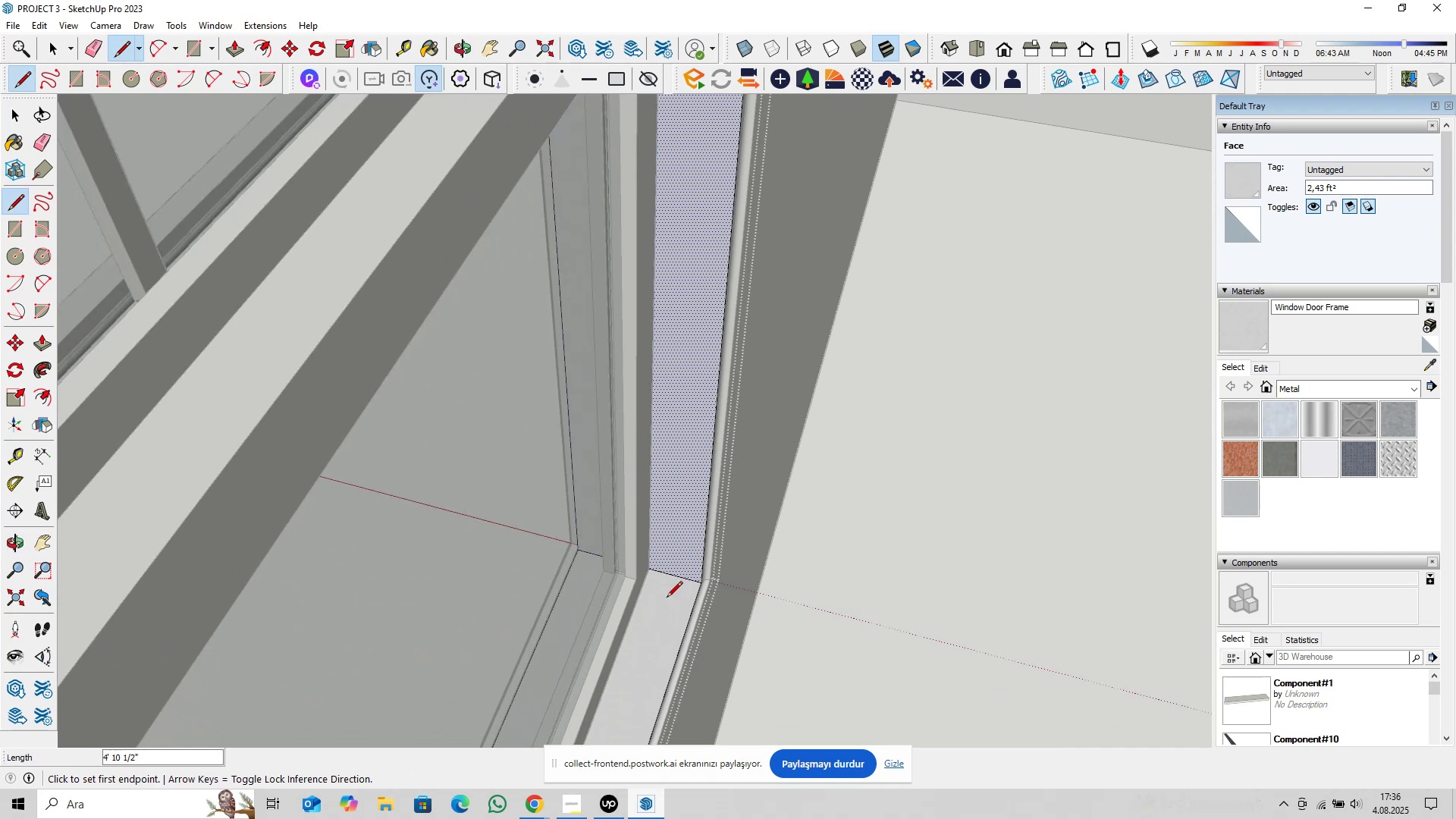 
key(Space)
 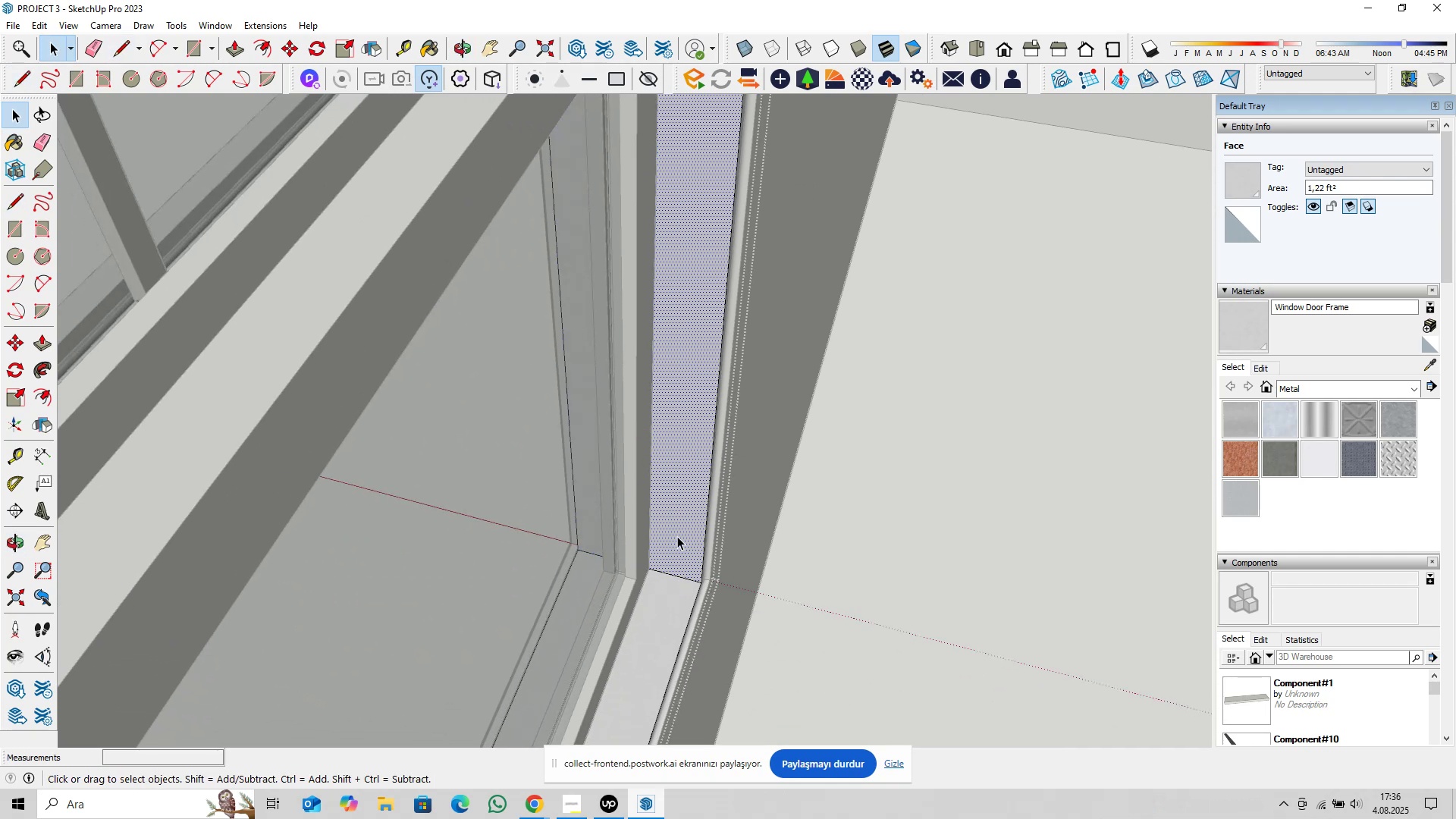 
scroll: coordinate [679, 526], scroll_direction: down, amount: 3.0
 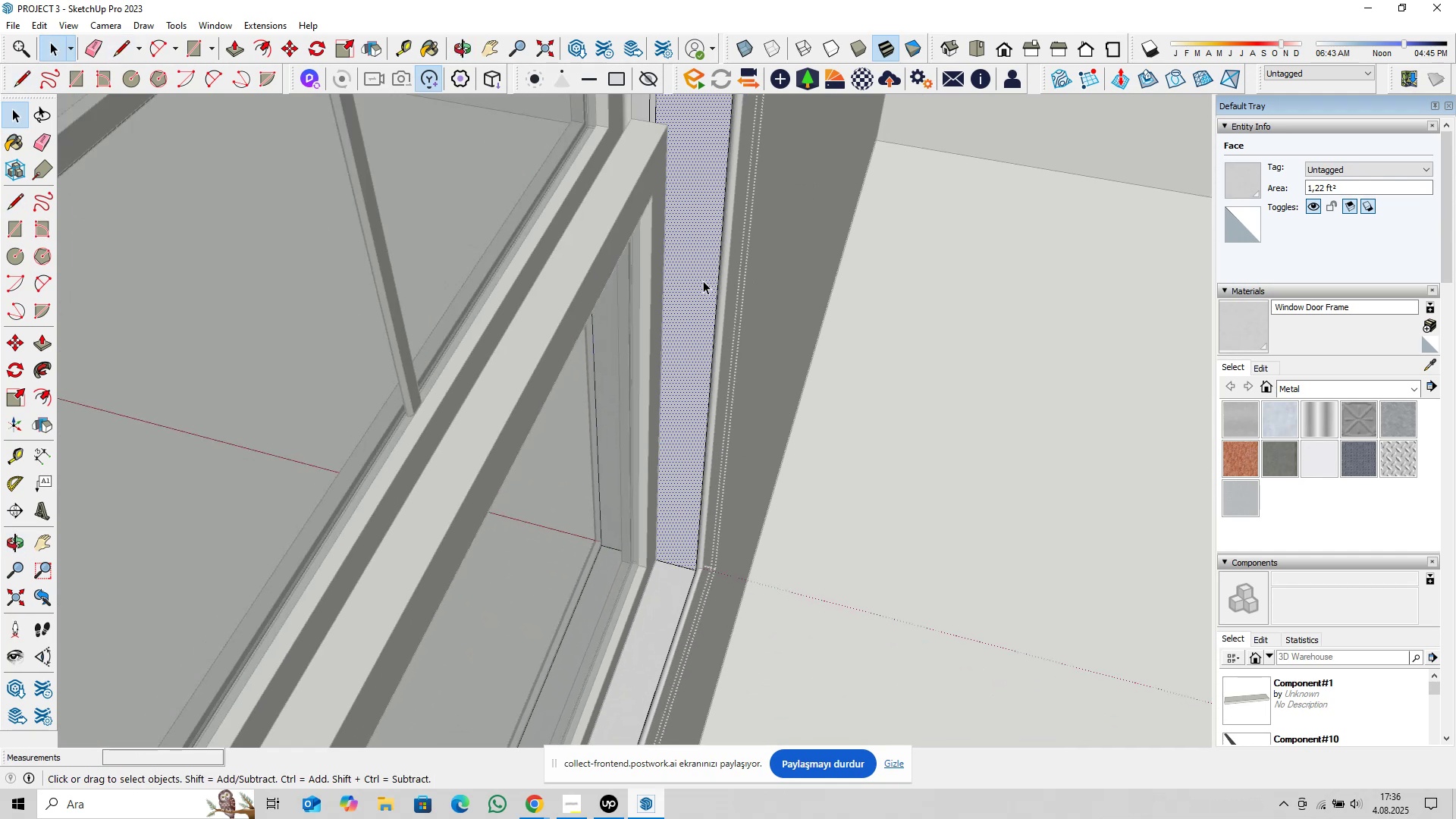 
hold_key(key=ShiftLeft, duration=0.32)
 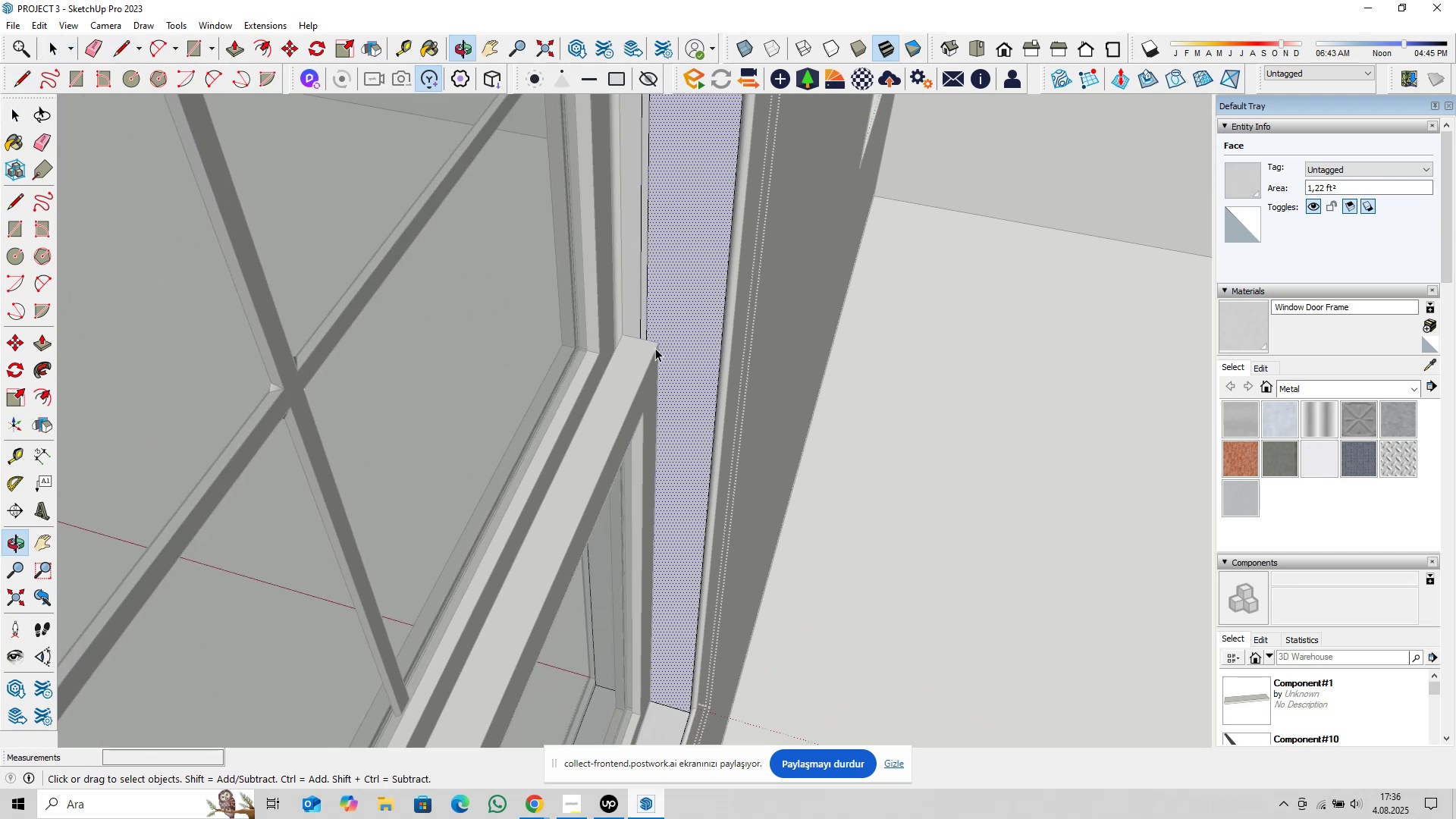 
scroll: coordinate [639, 335], scroll_direction: up, amount: 10.0
 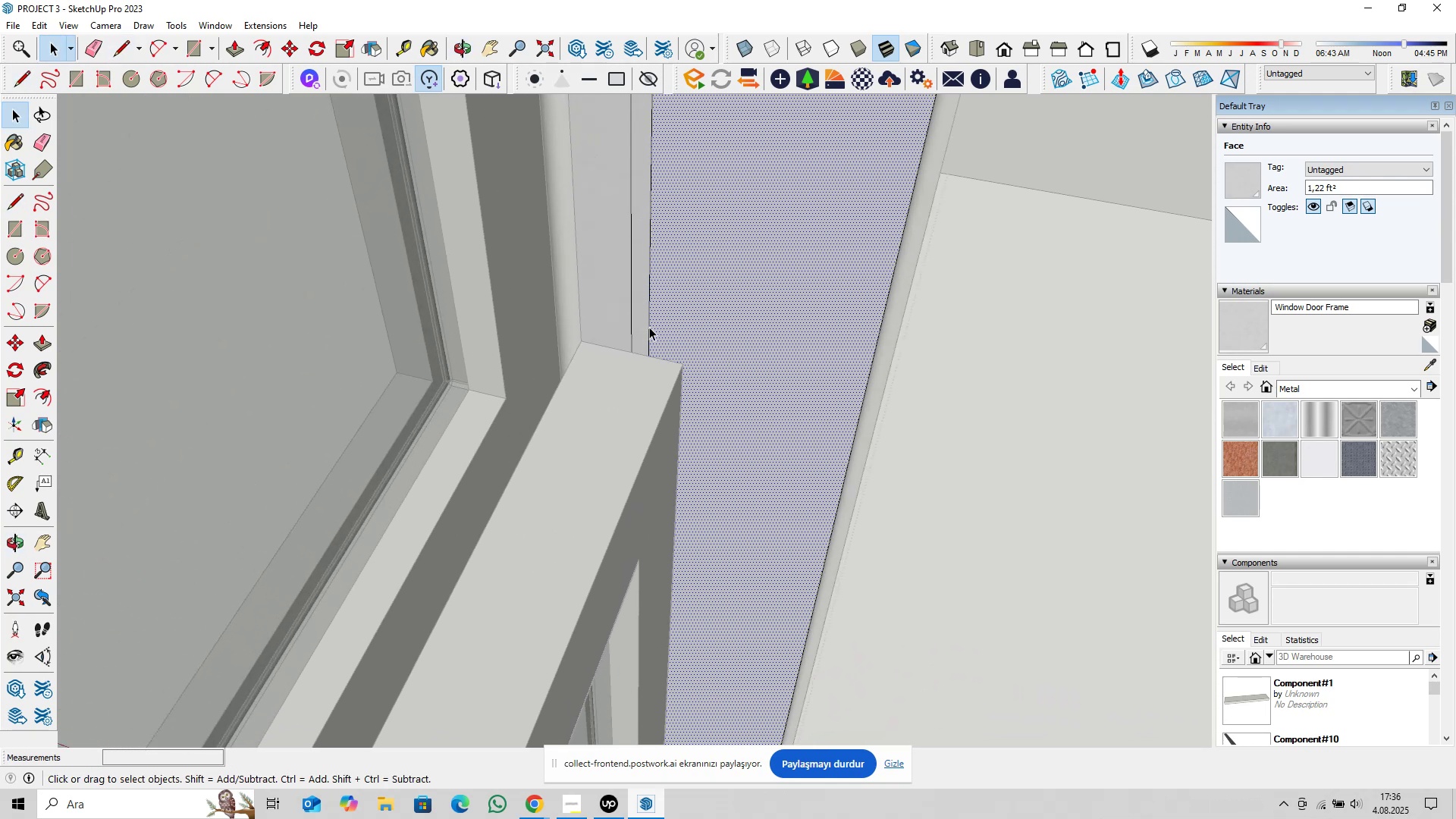 
left_click([651, 326])
 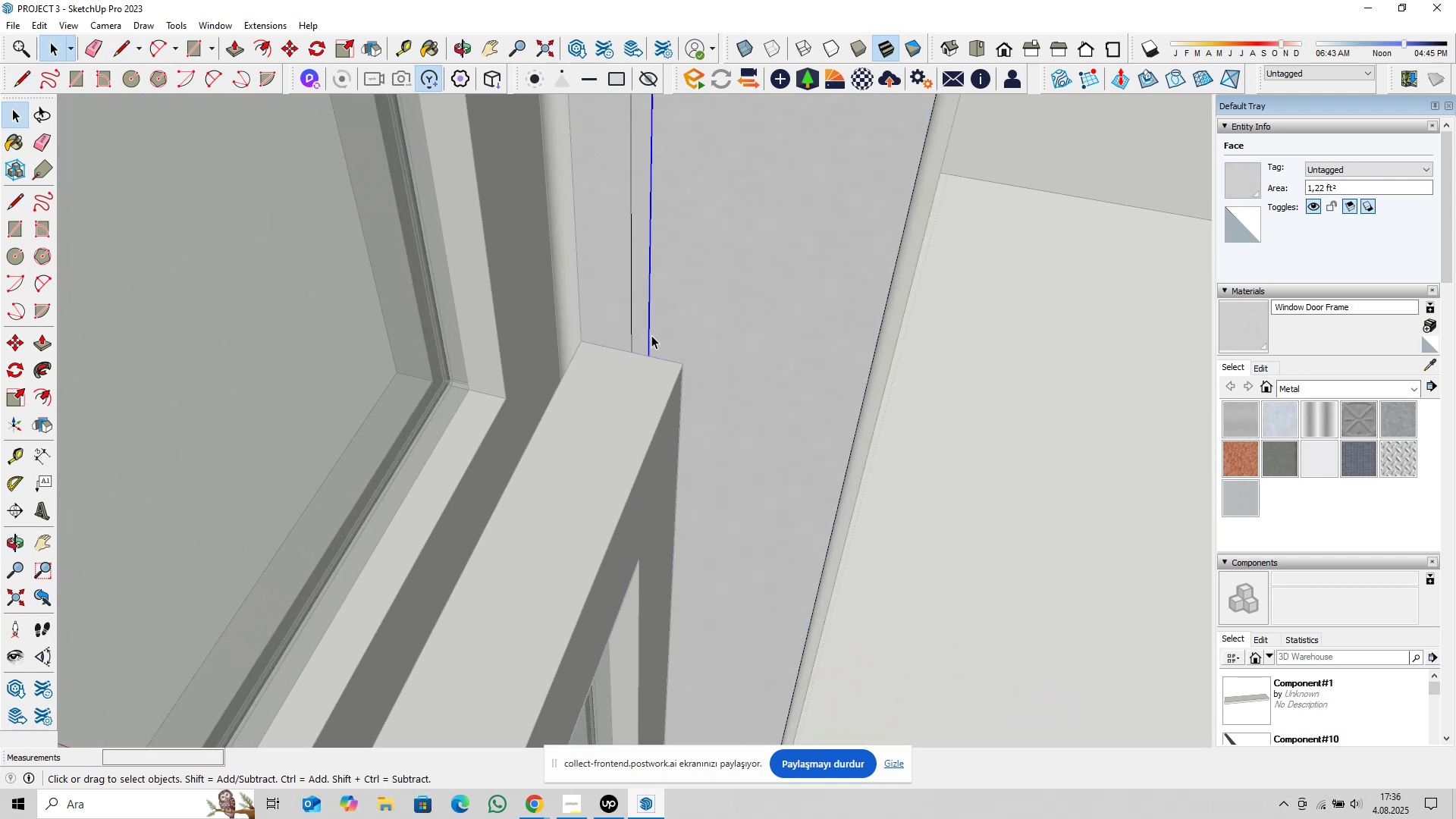 
scroll: coordinate [715, 344], scroll_direction: up, amount: 7.0
 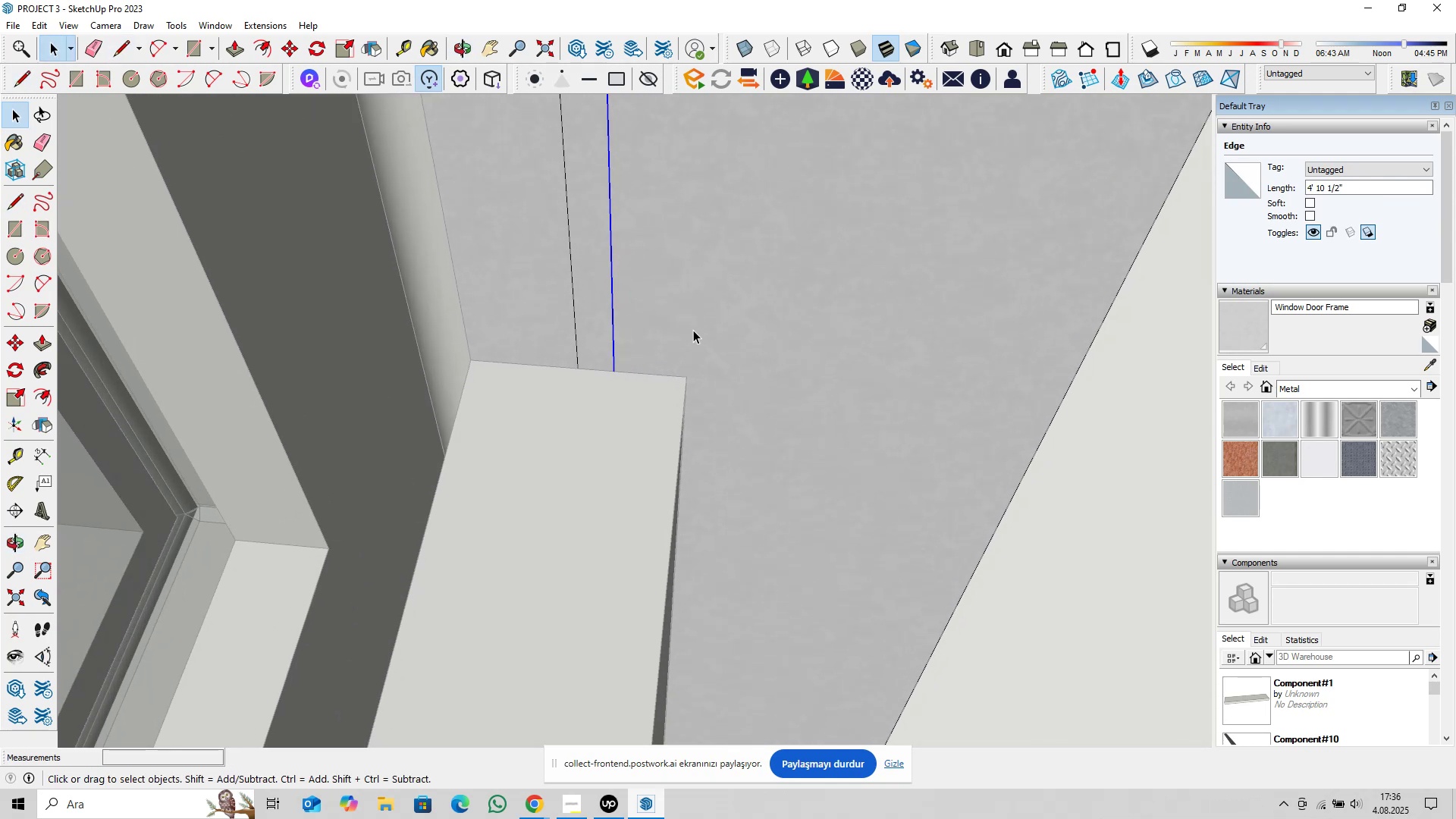 
key(M)
 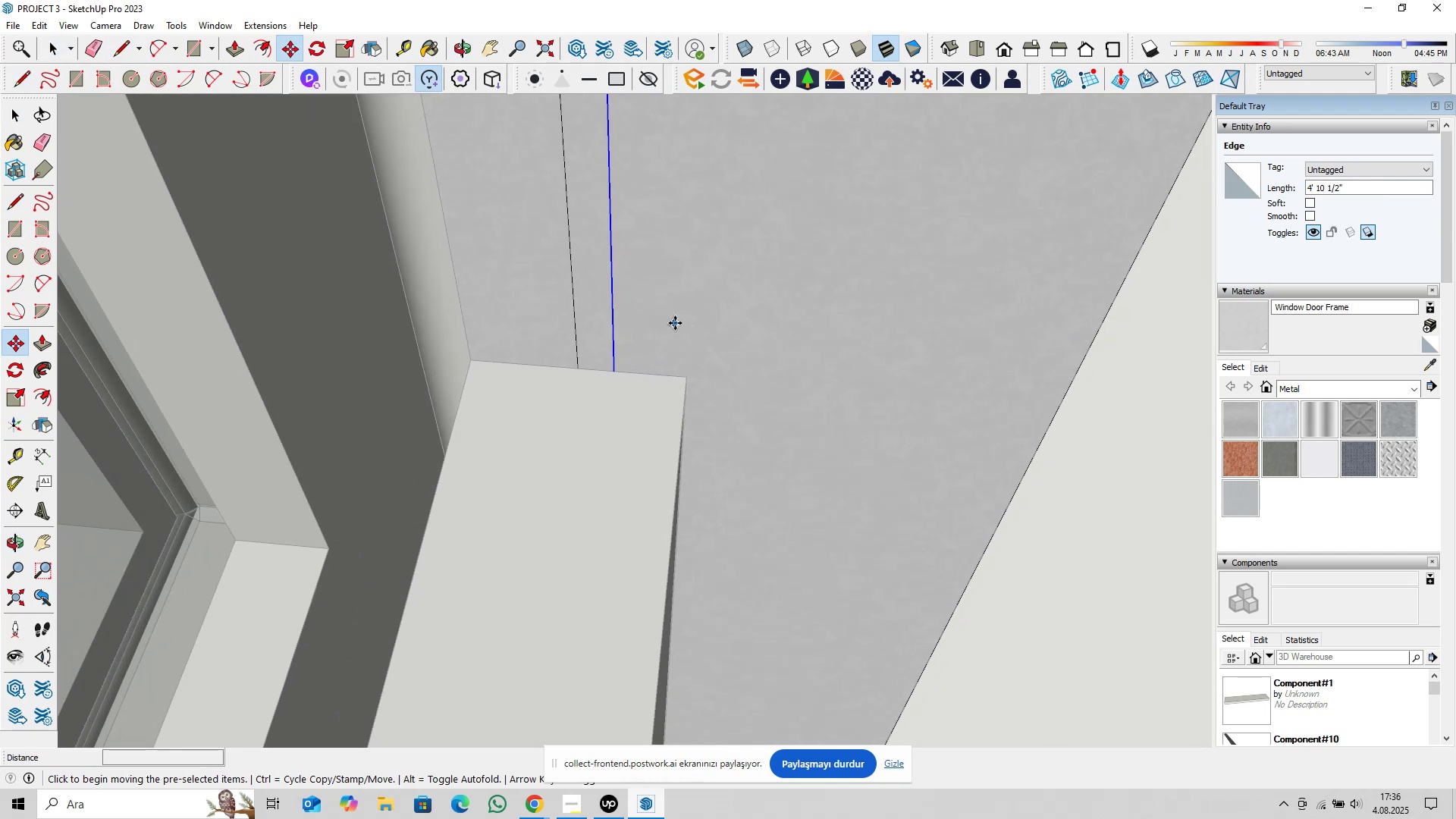 
left_click([675, 323])
 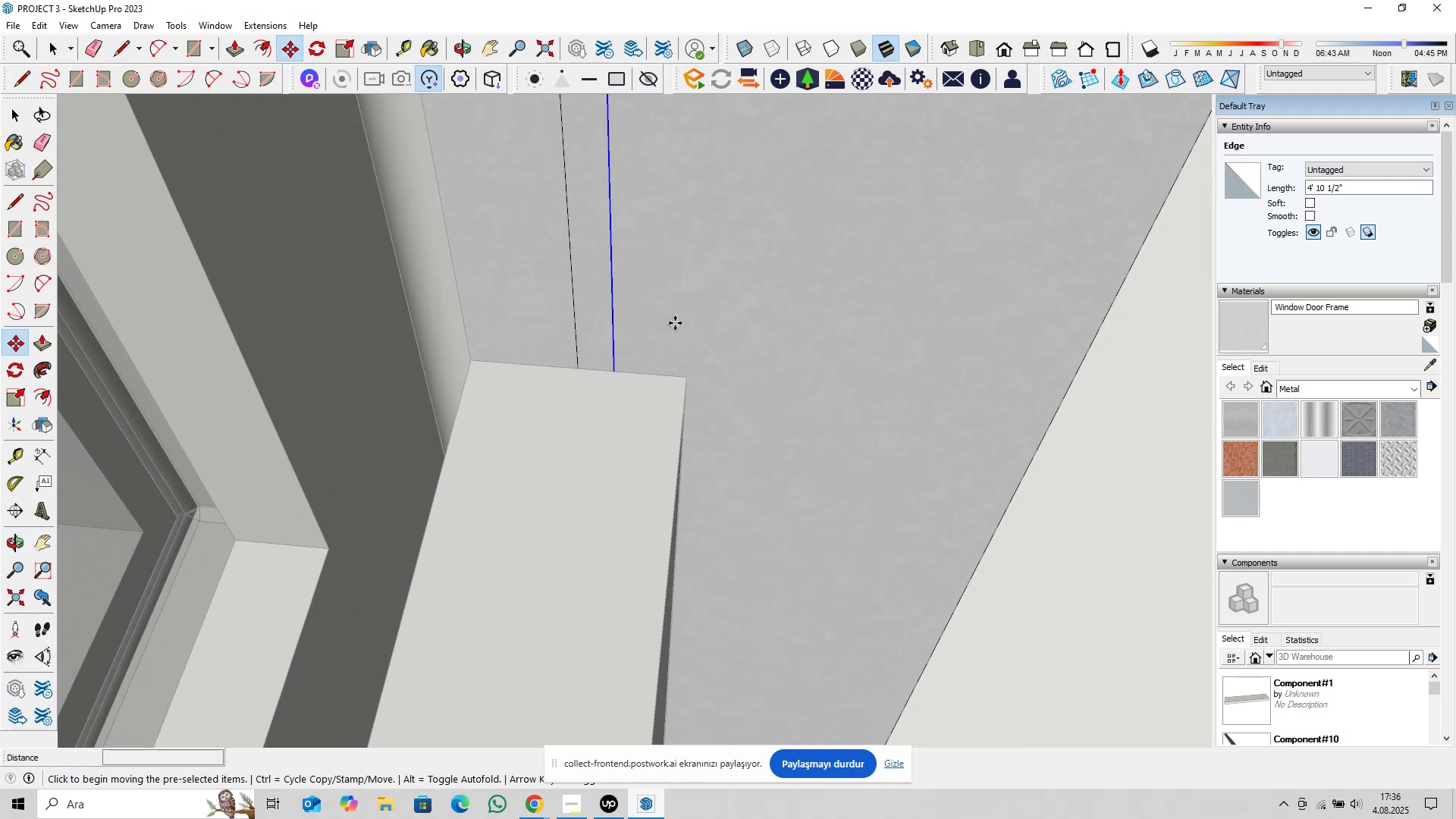 
key(Control+ControlLeft)
 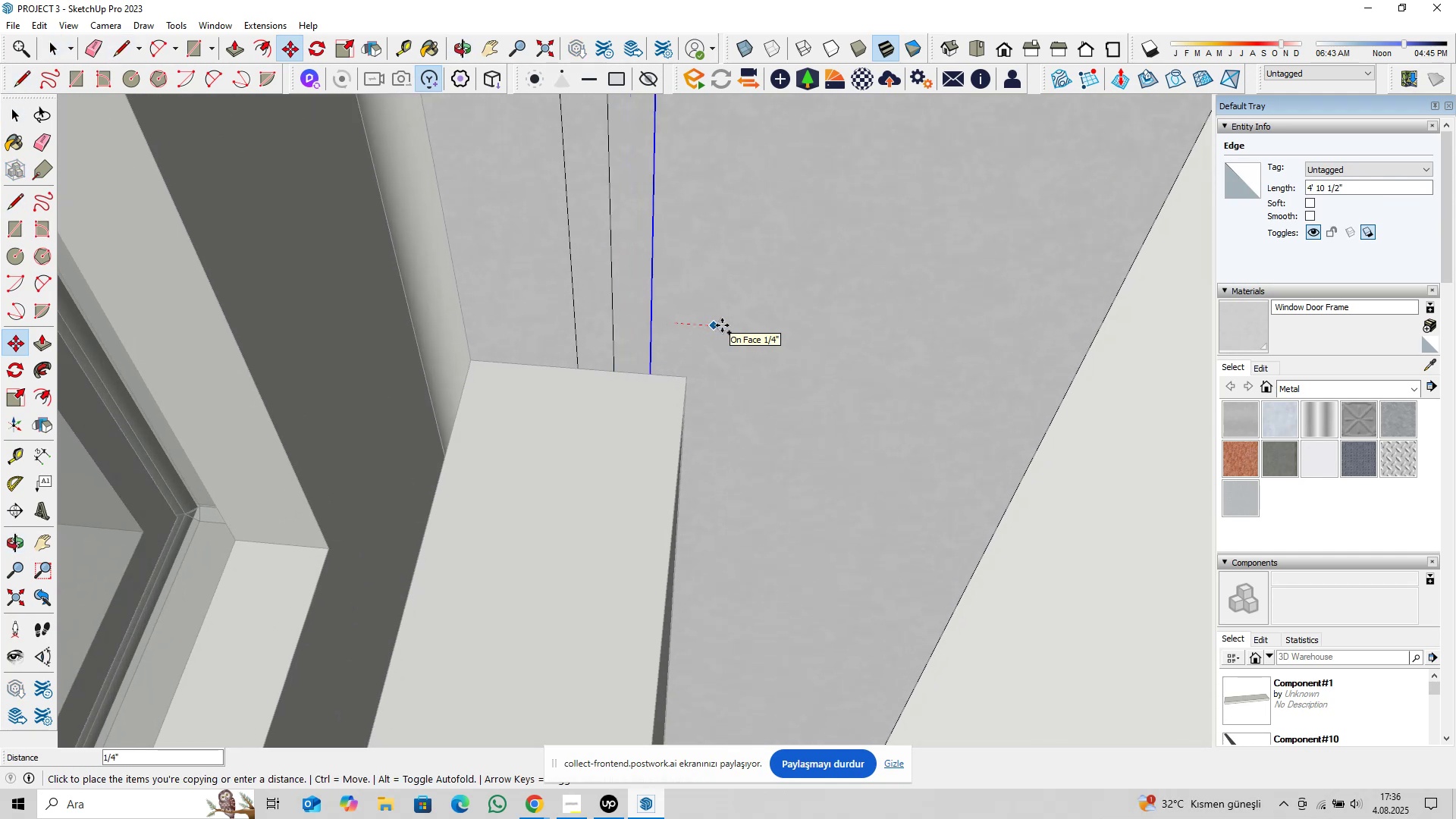 
left_click([722, 325])
 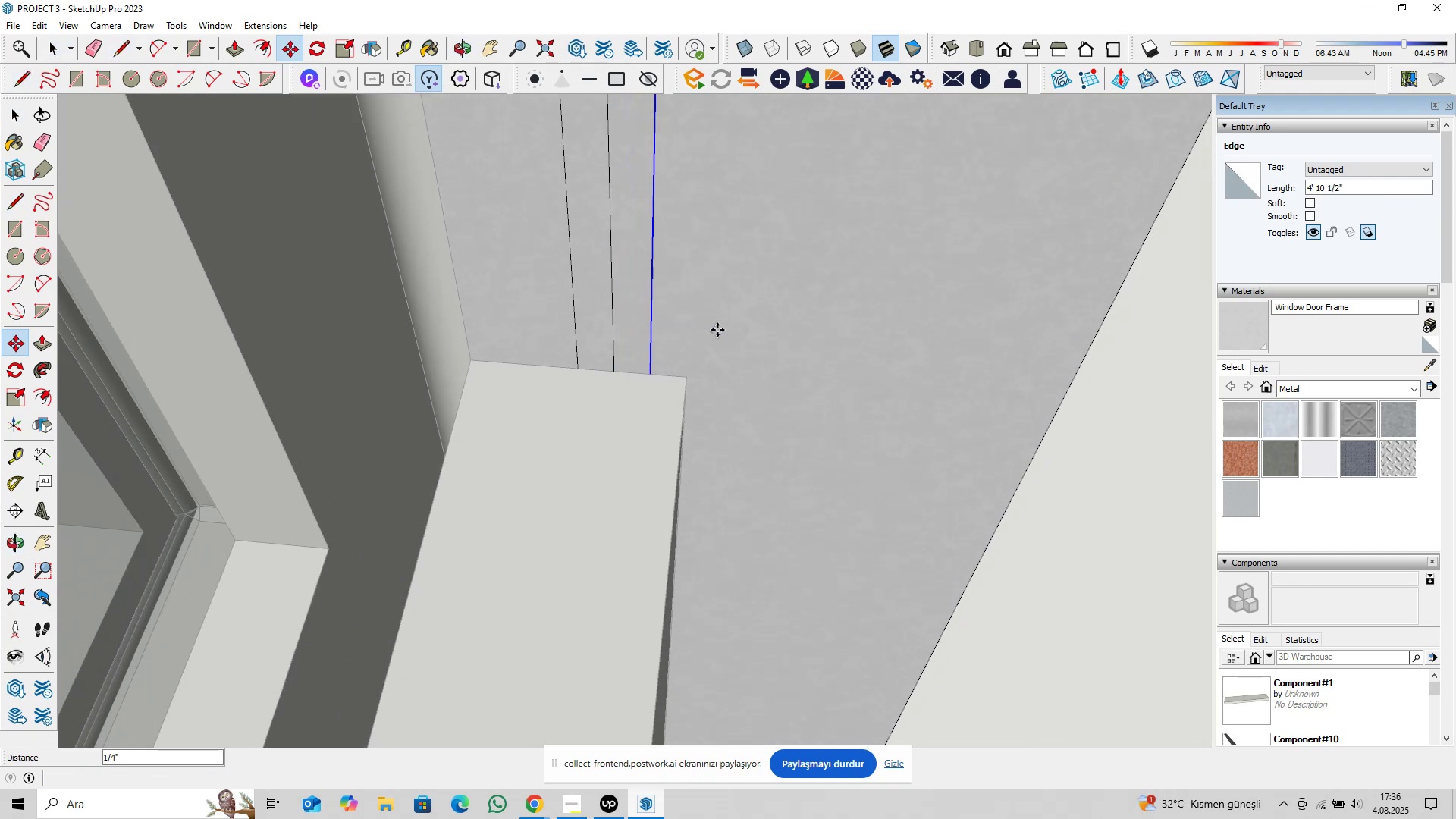 
key(Space)
 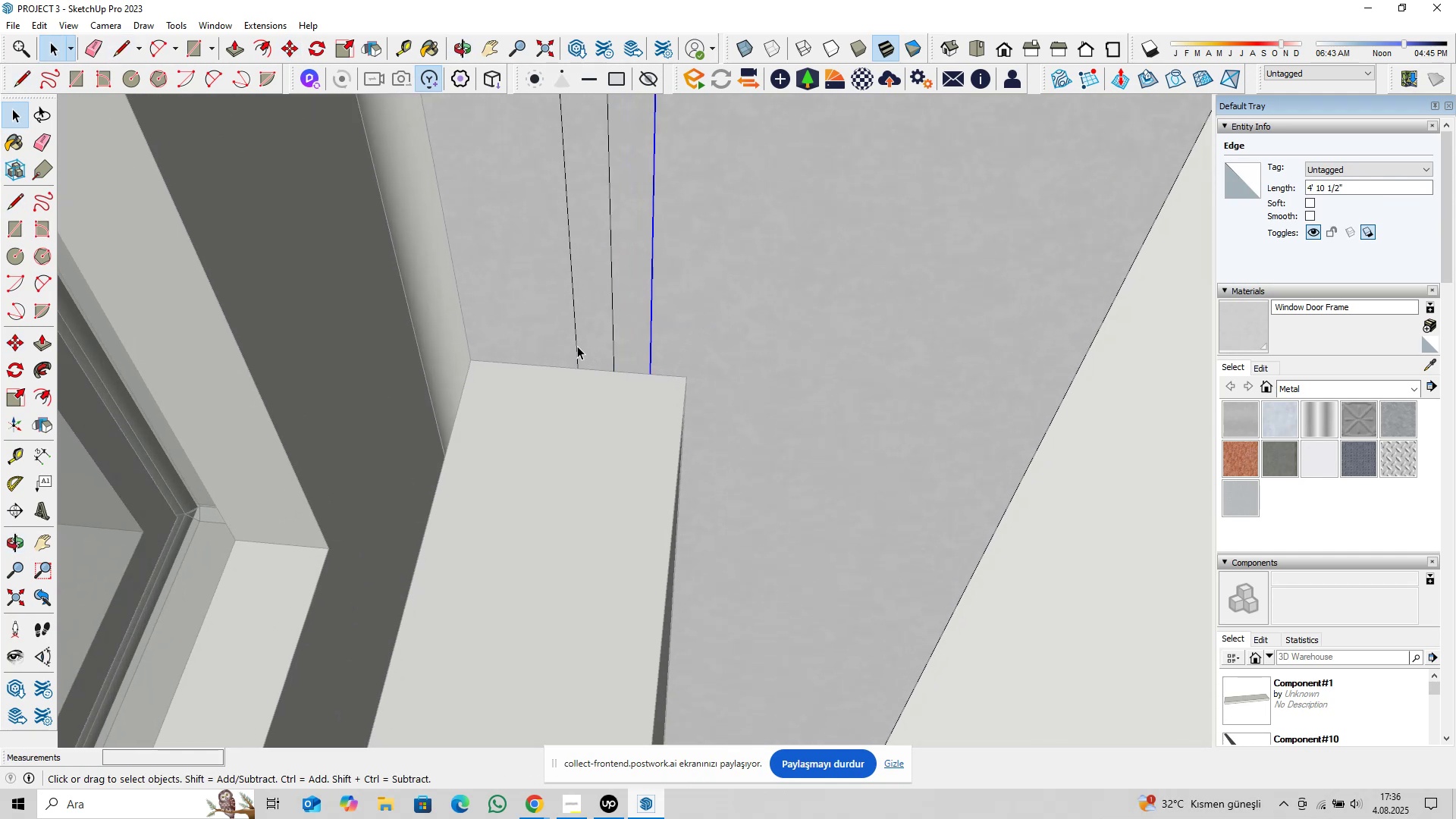 
left_click([576, 345])
 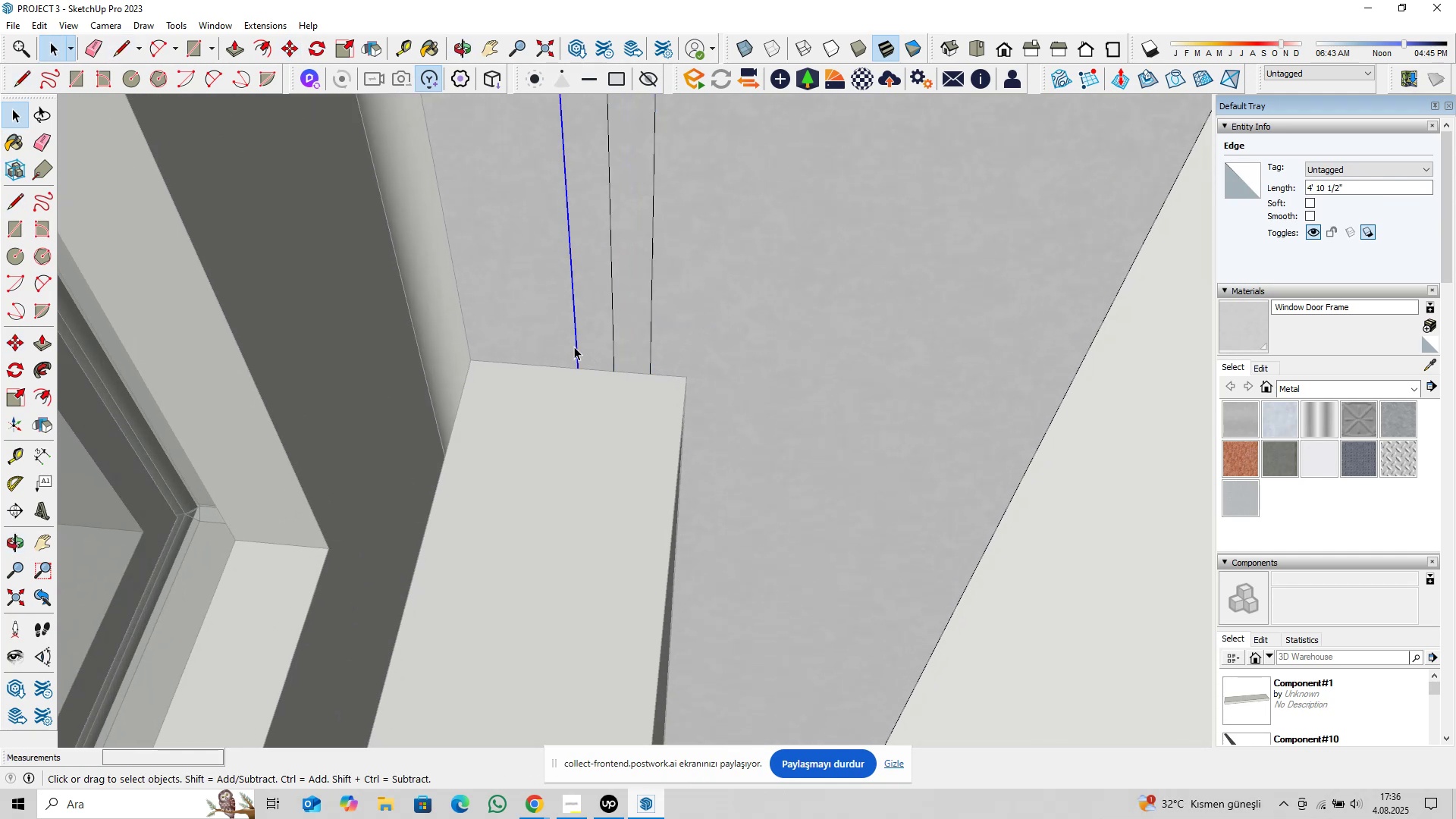 
hold_key(key=ShiftLeft, duration=0.32)
 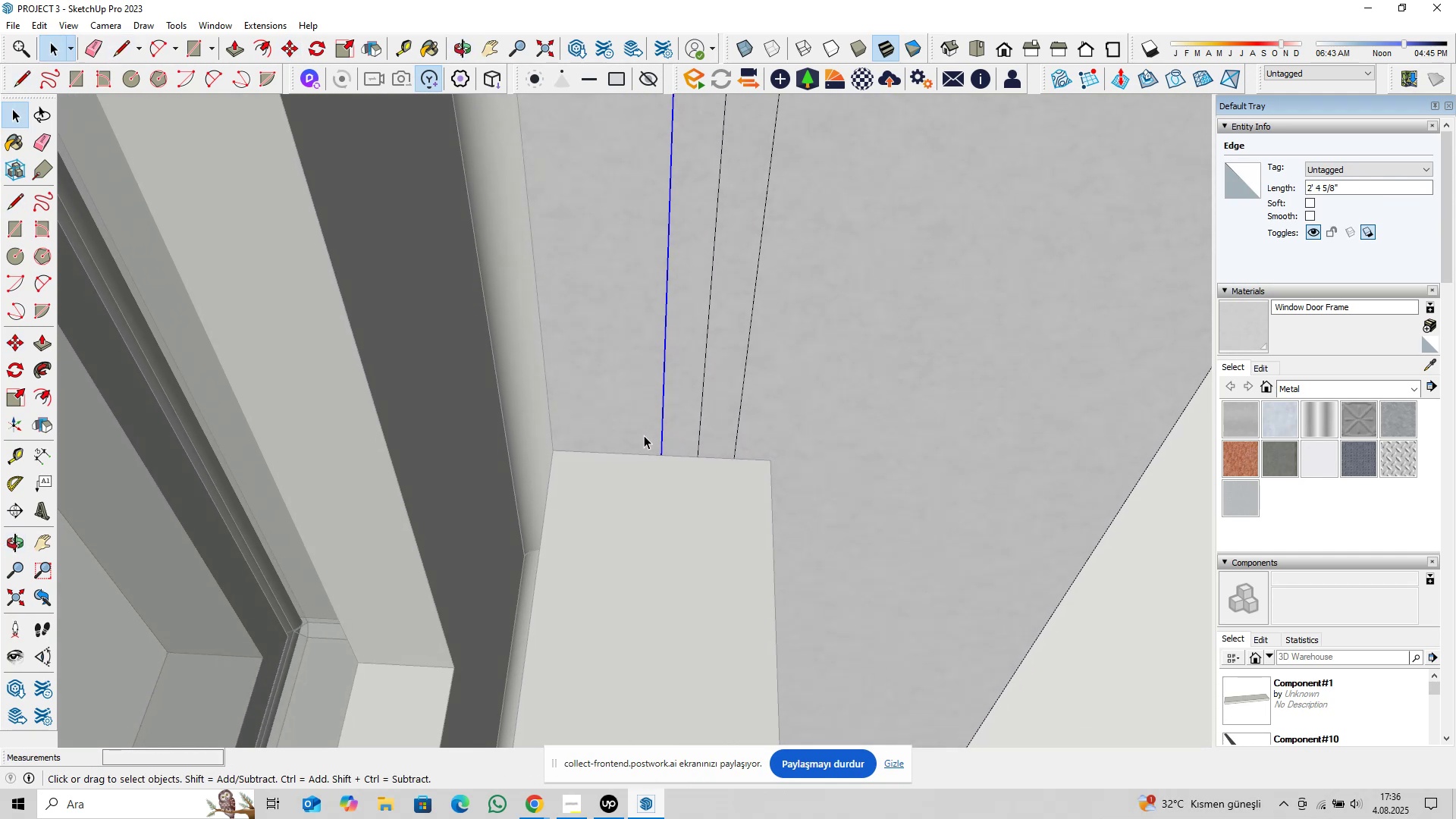 
scroll: coordinate [636, 443], scroll_direction: up, amount: 2.0
 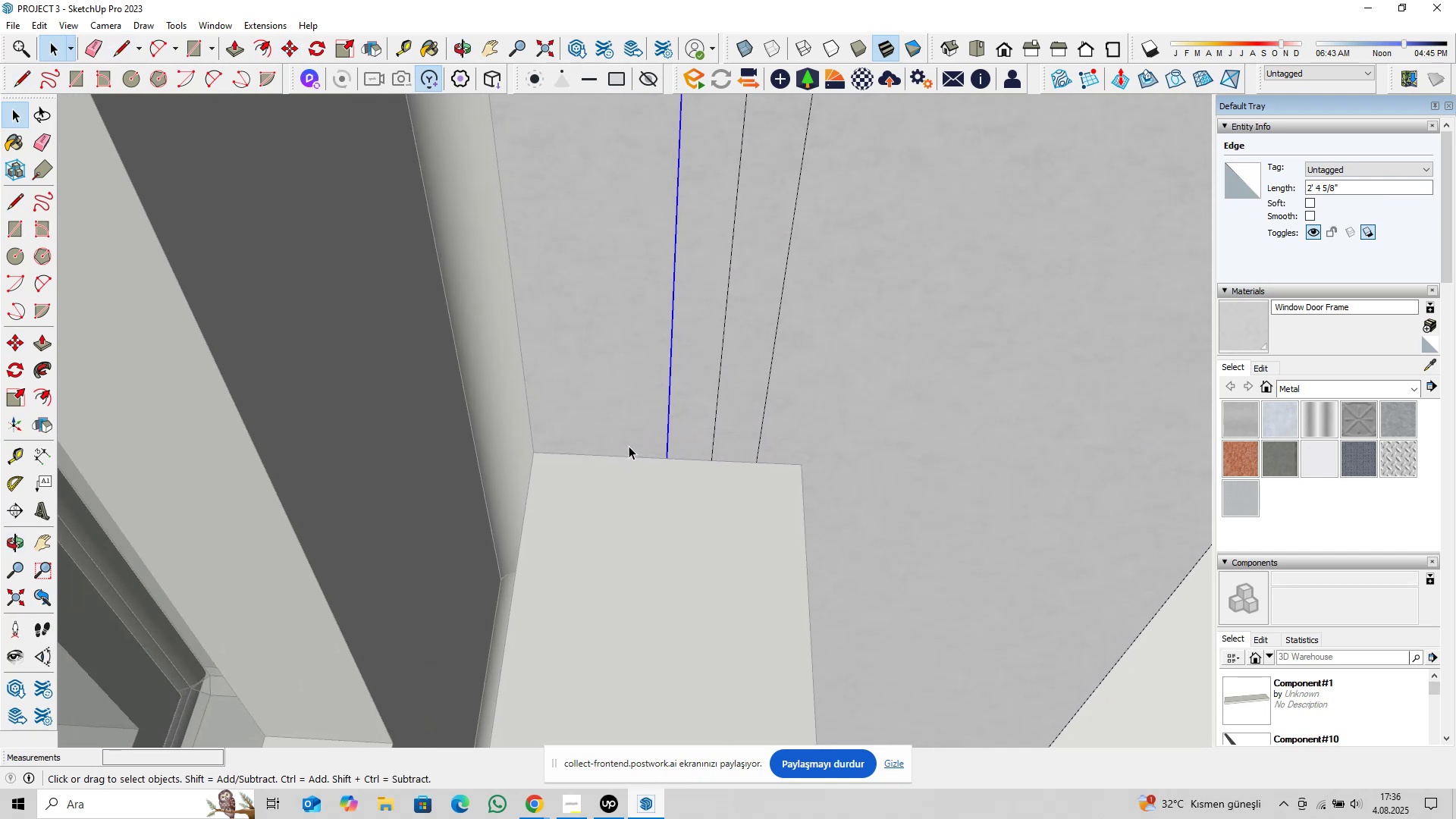 
key(M)
 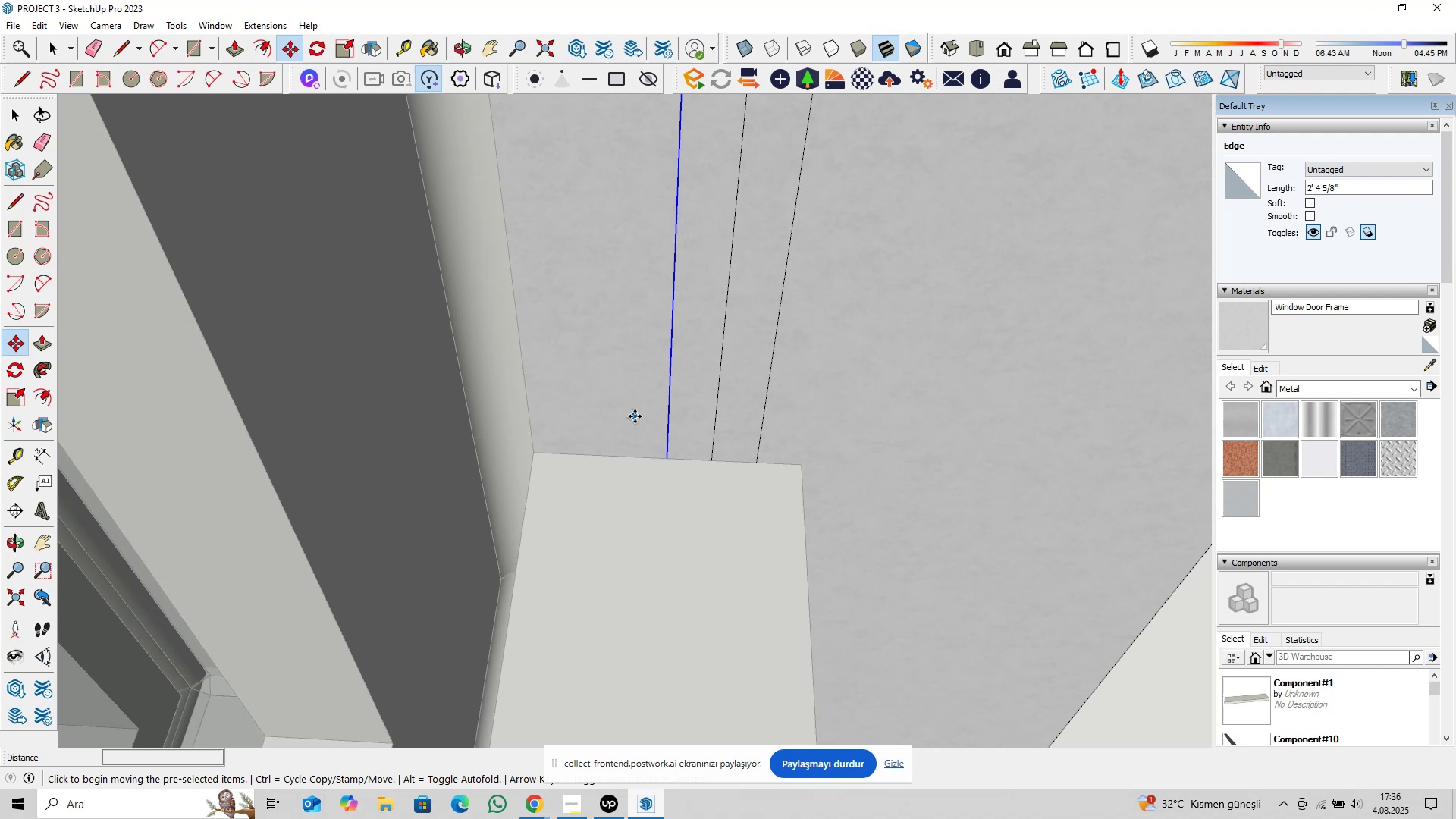 
left_click([635, 416])
 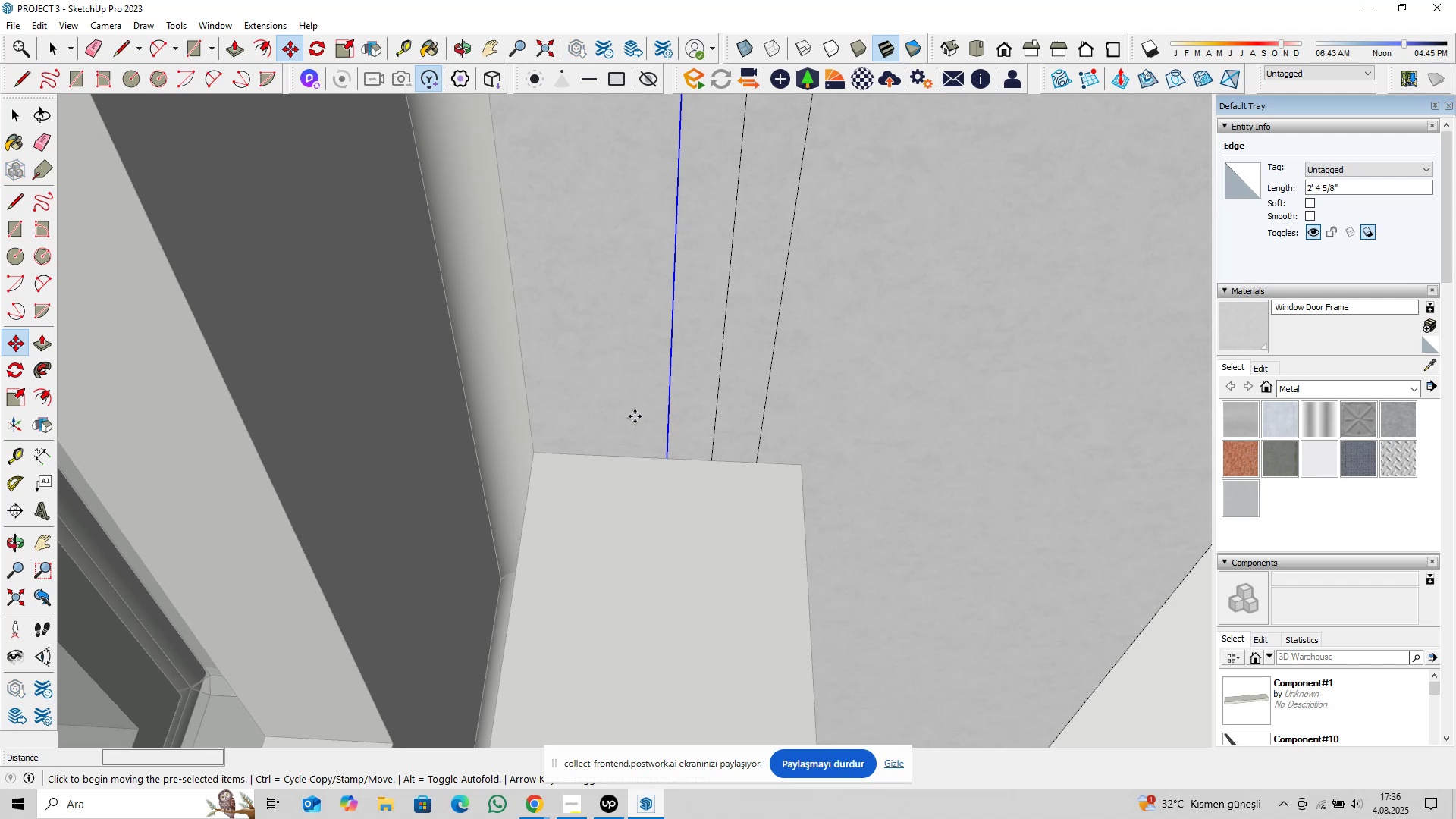 
key(Control+ControlLeft)
 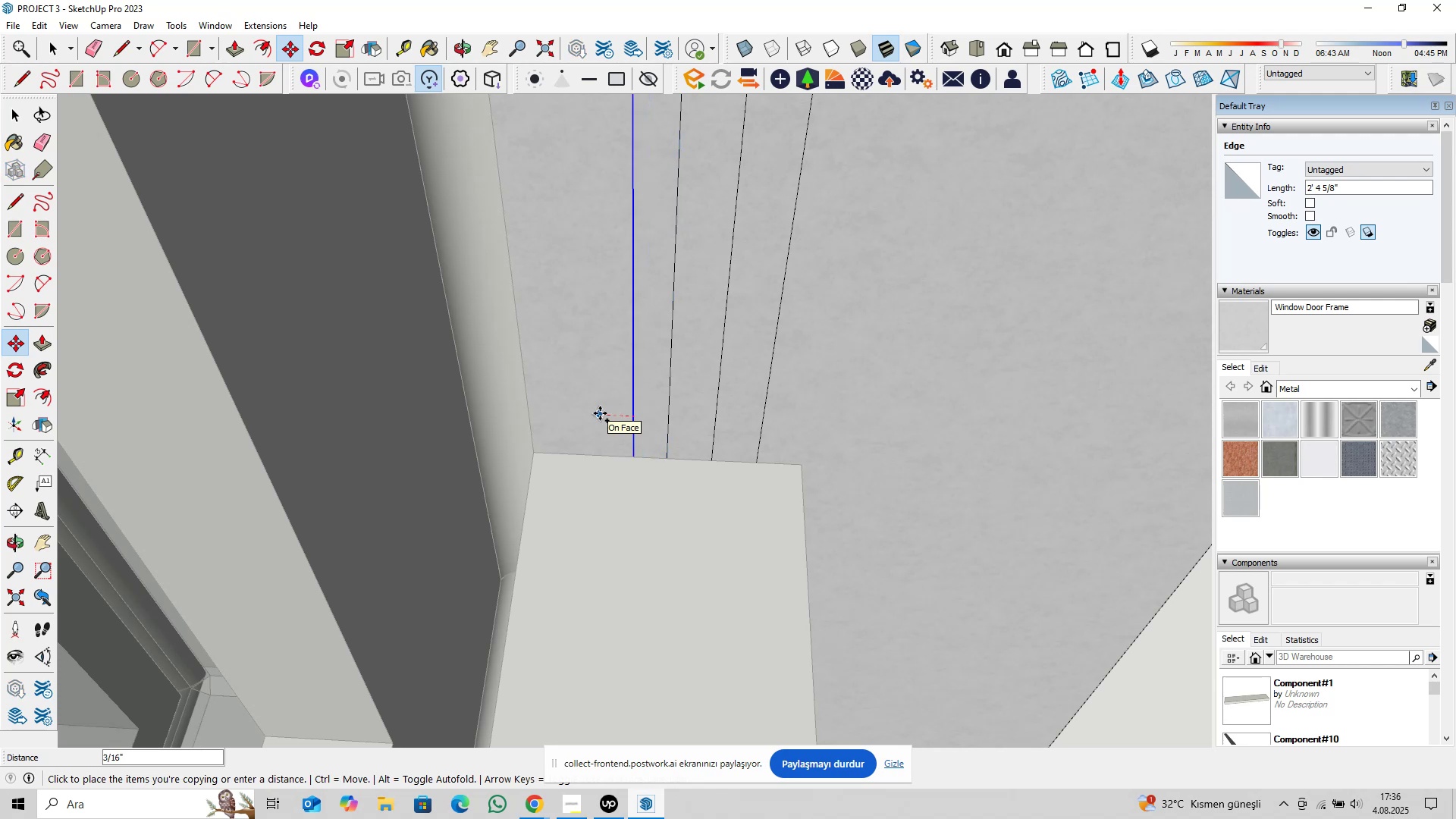 
type(0,25)
 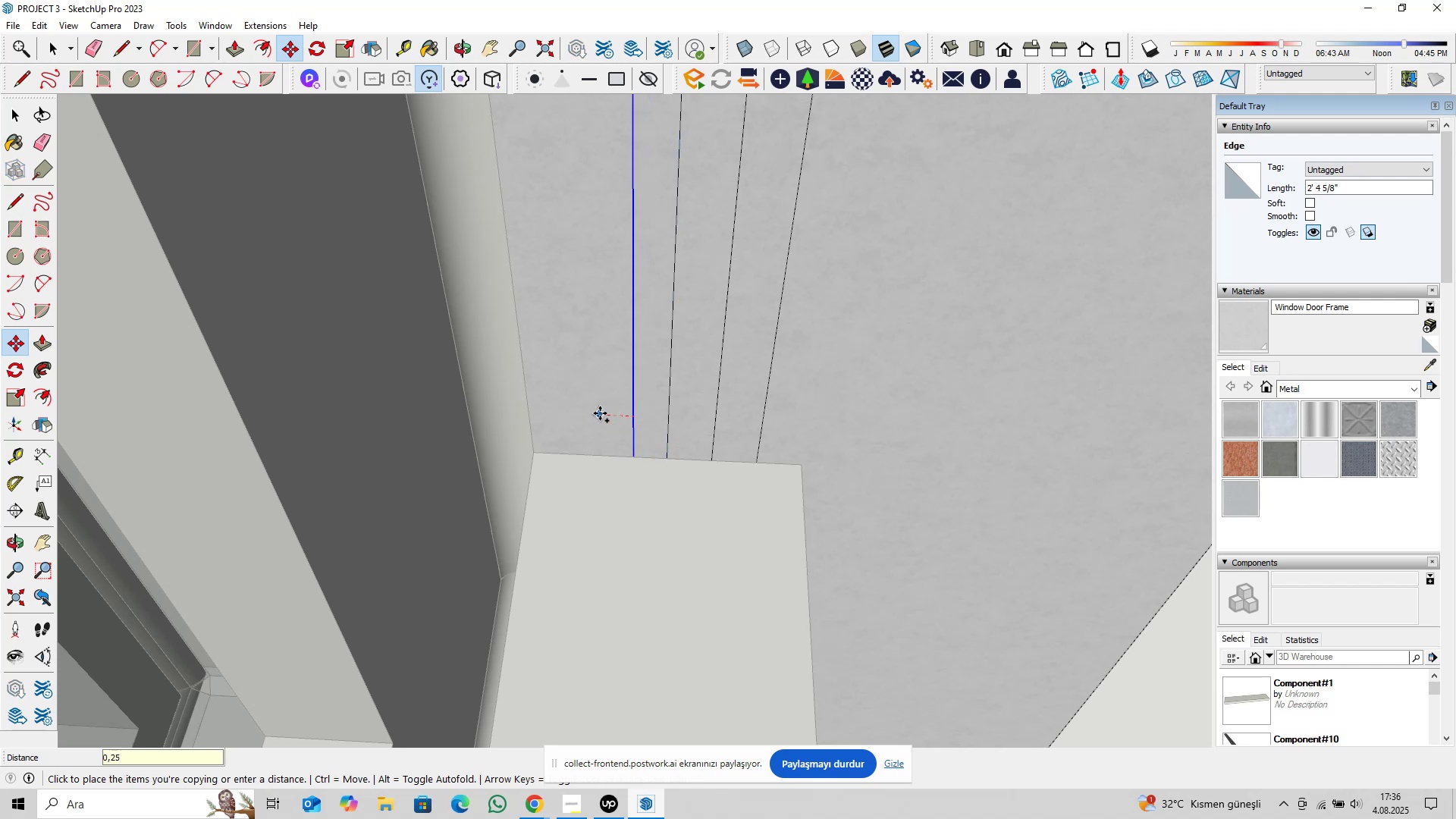 
key(Enter)
 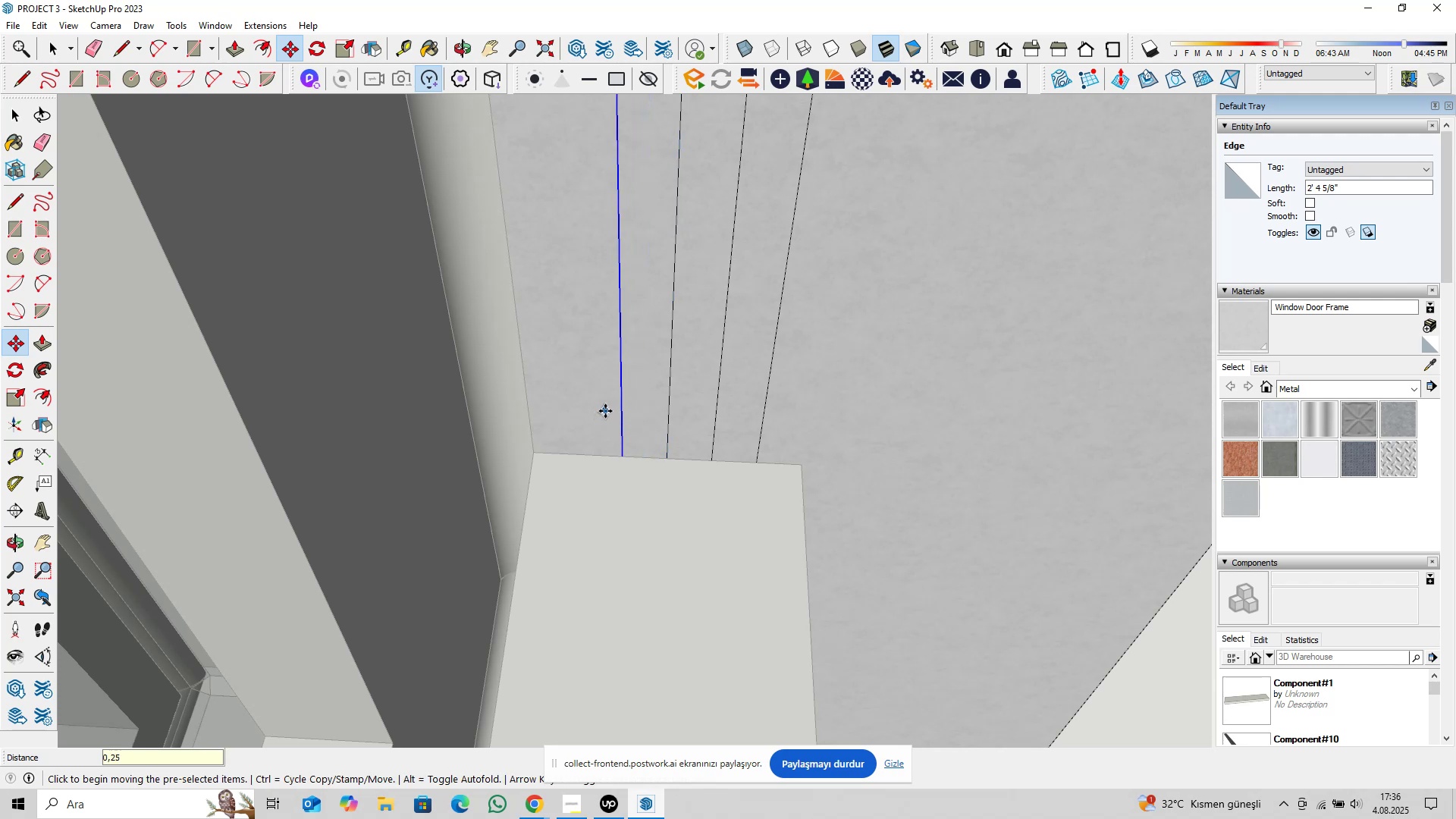 
left_click([605, 411])
 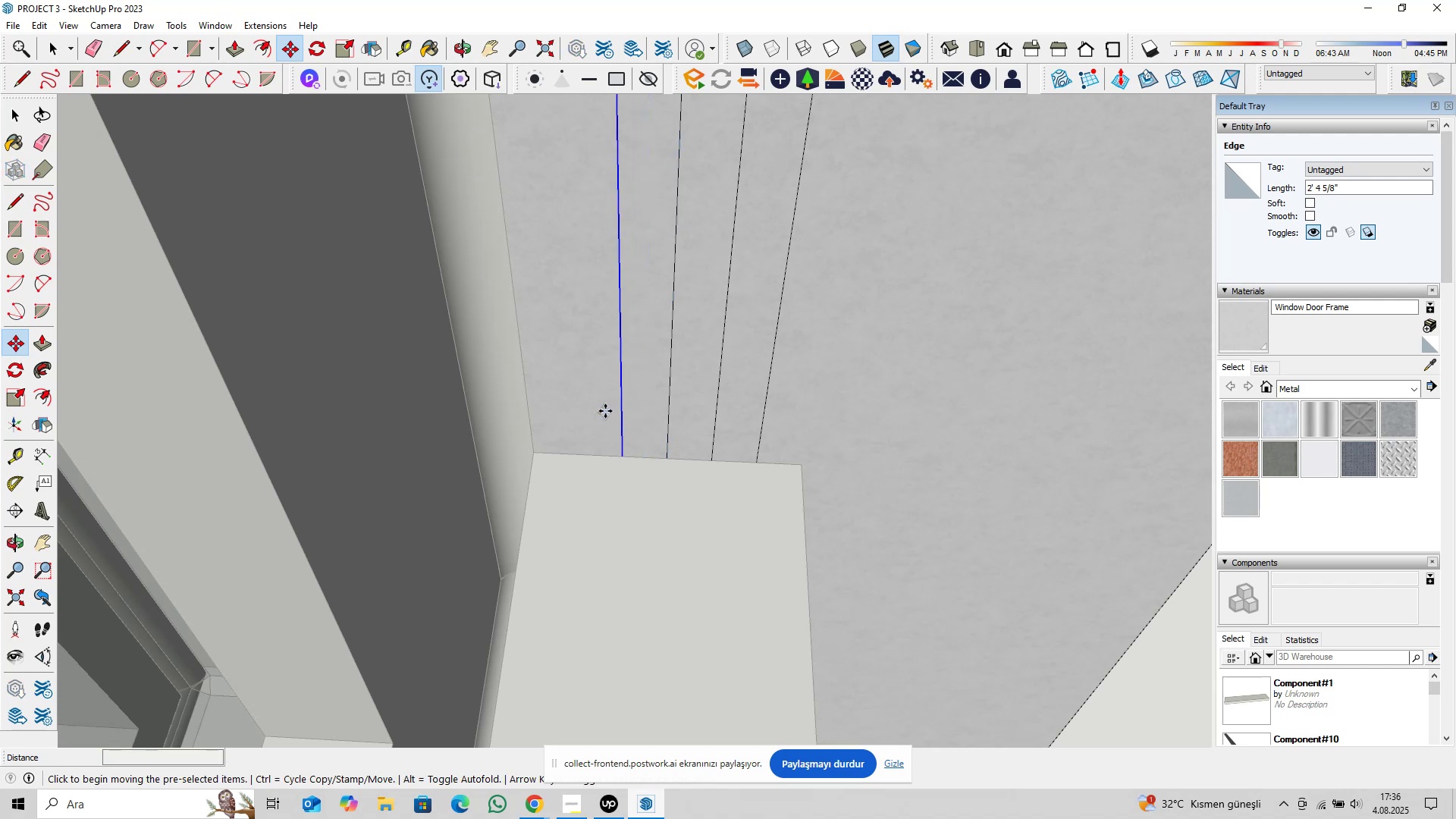 
key(Control+ControlLeft)
 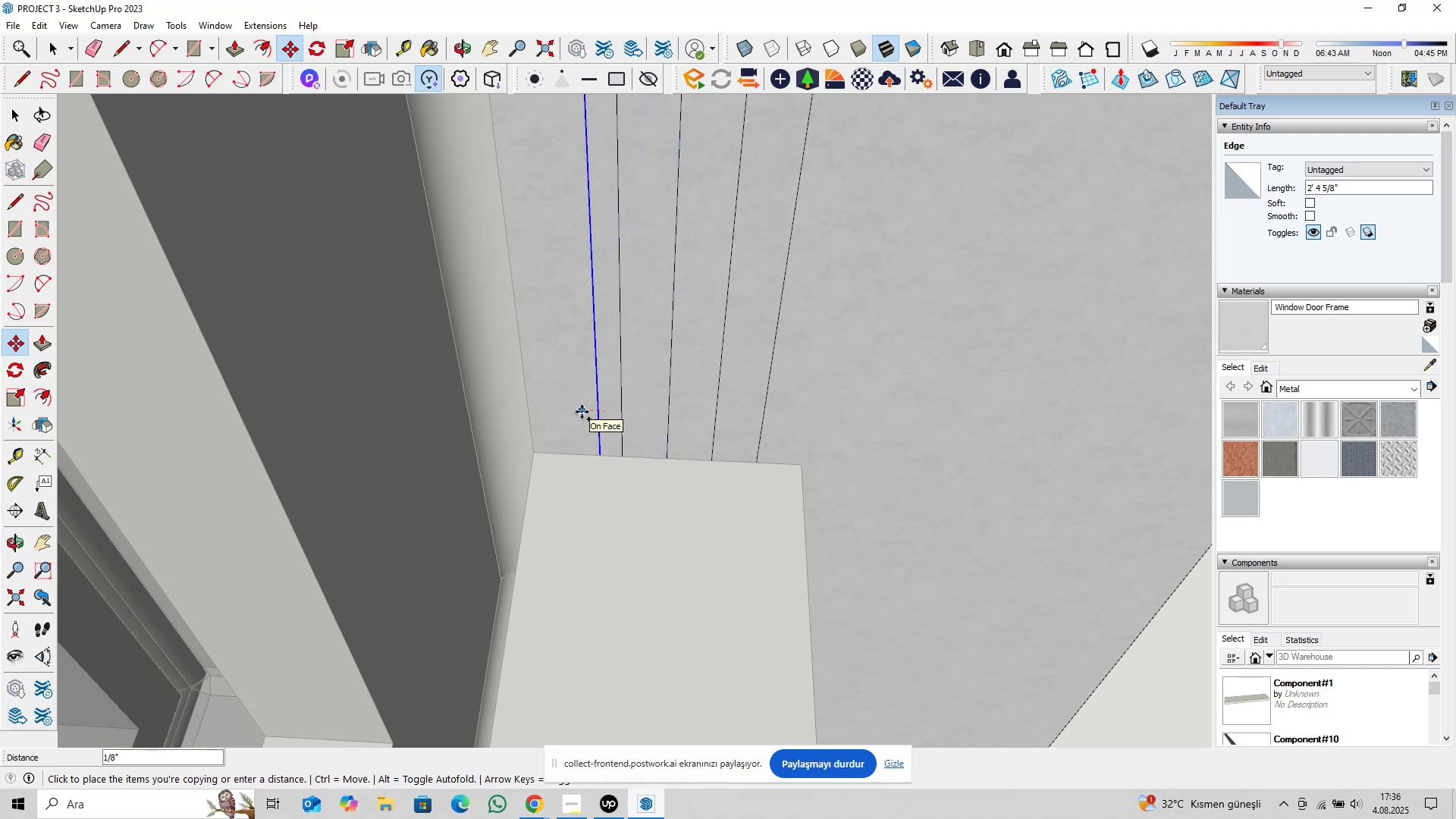 
type(0,25)
 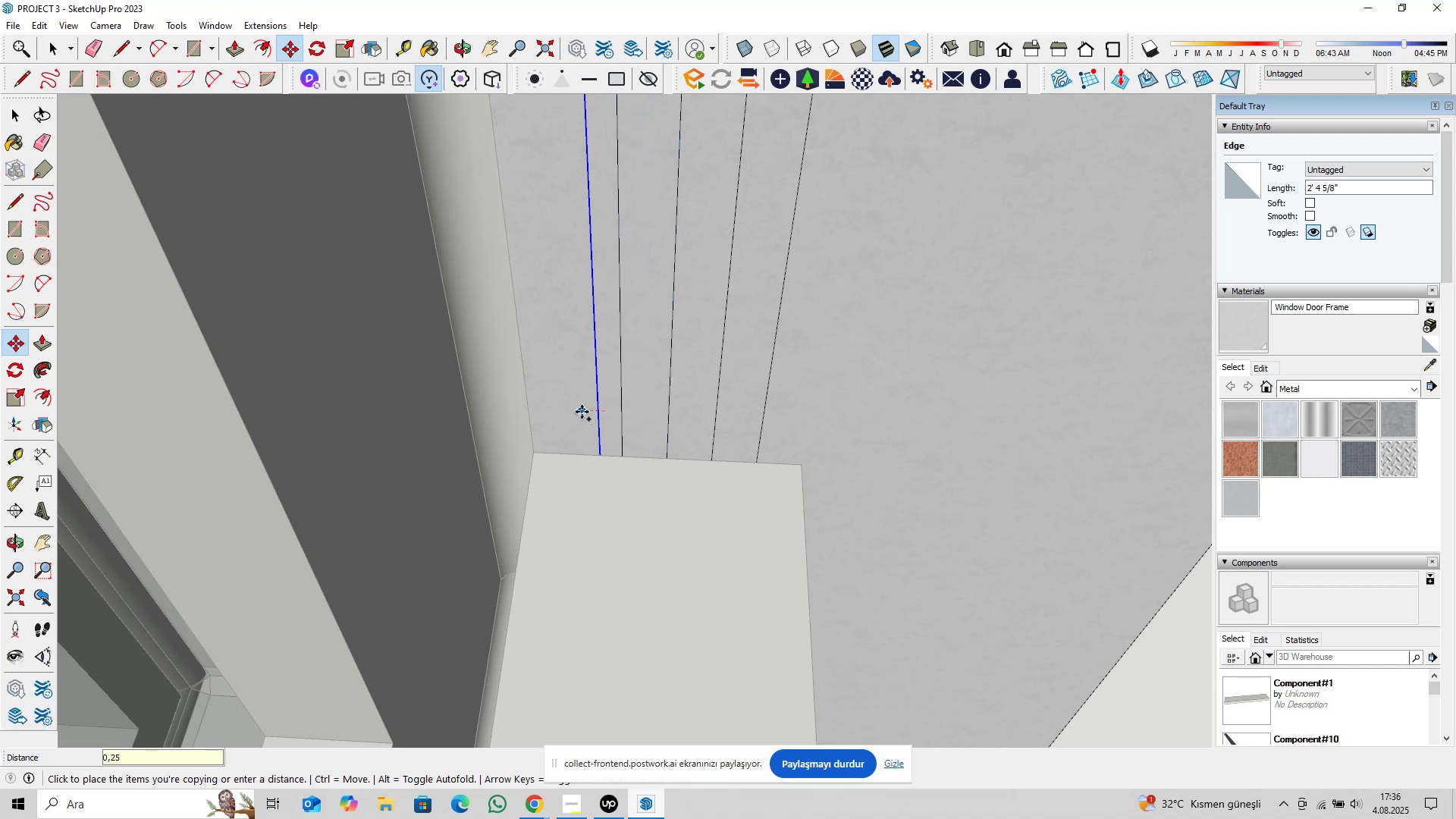 
key(Enter)
 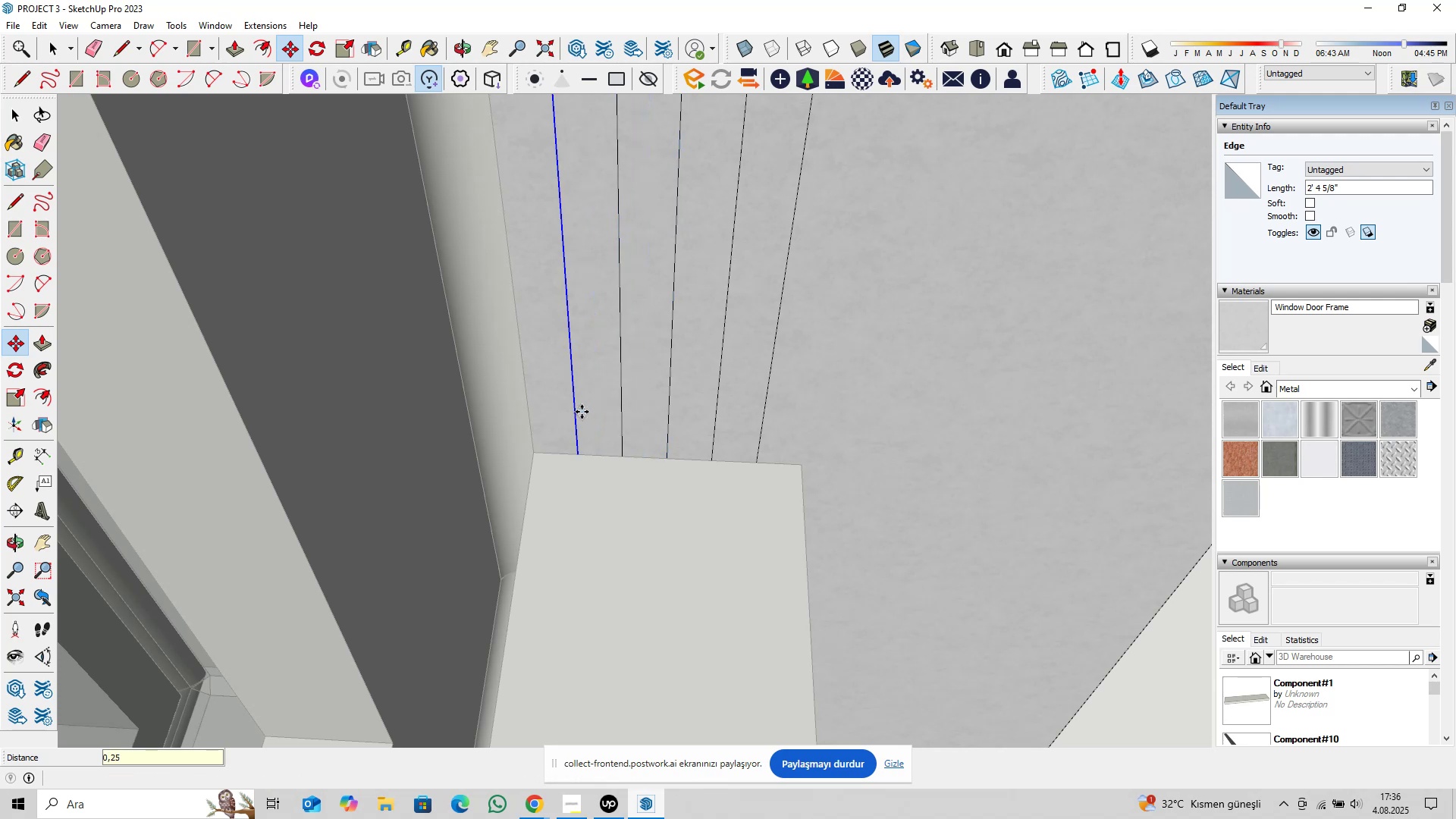 
key(Space)
 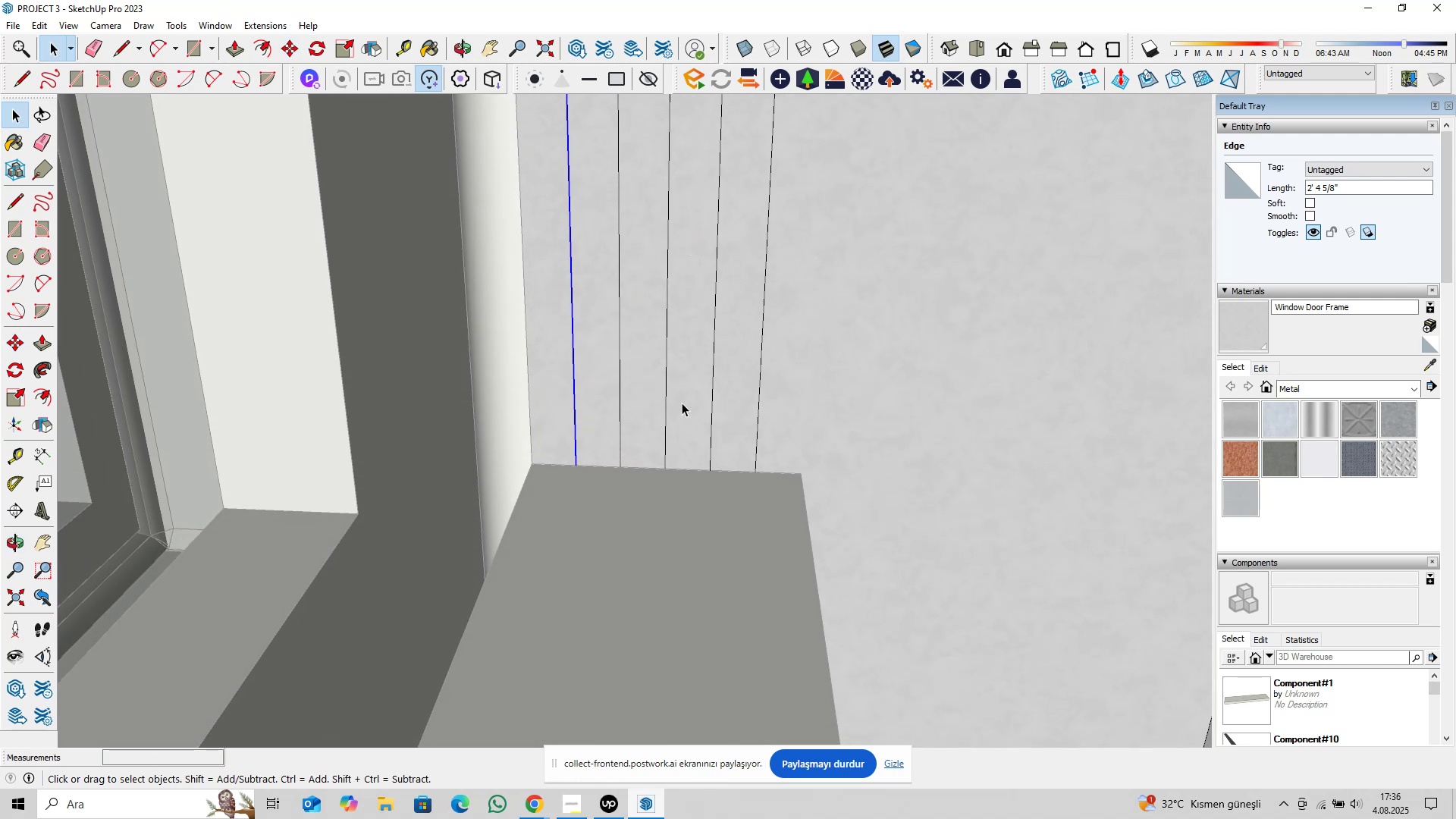 
left_click([665, 426])
 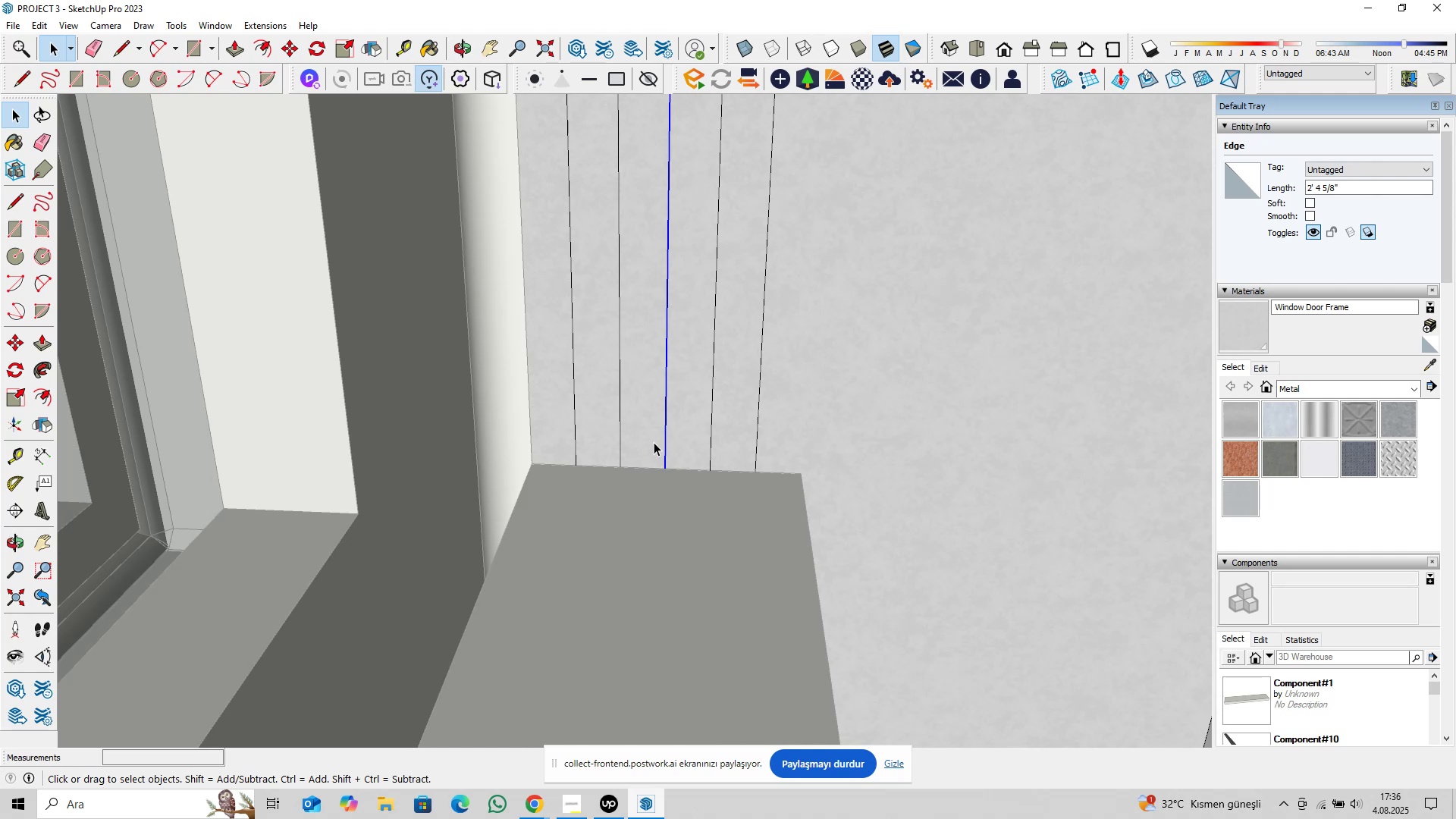 
key(Delete)
 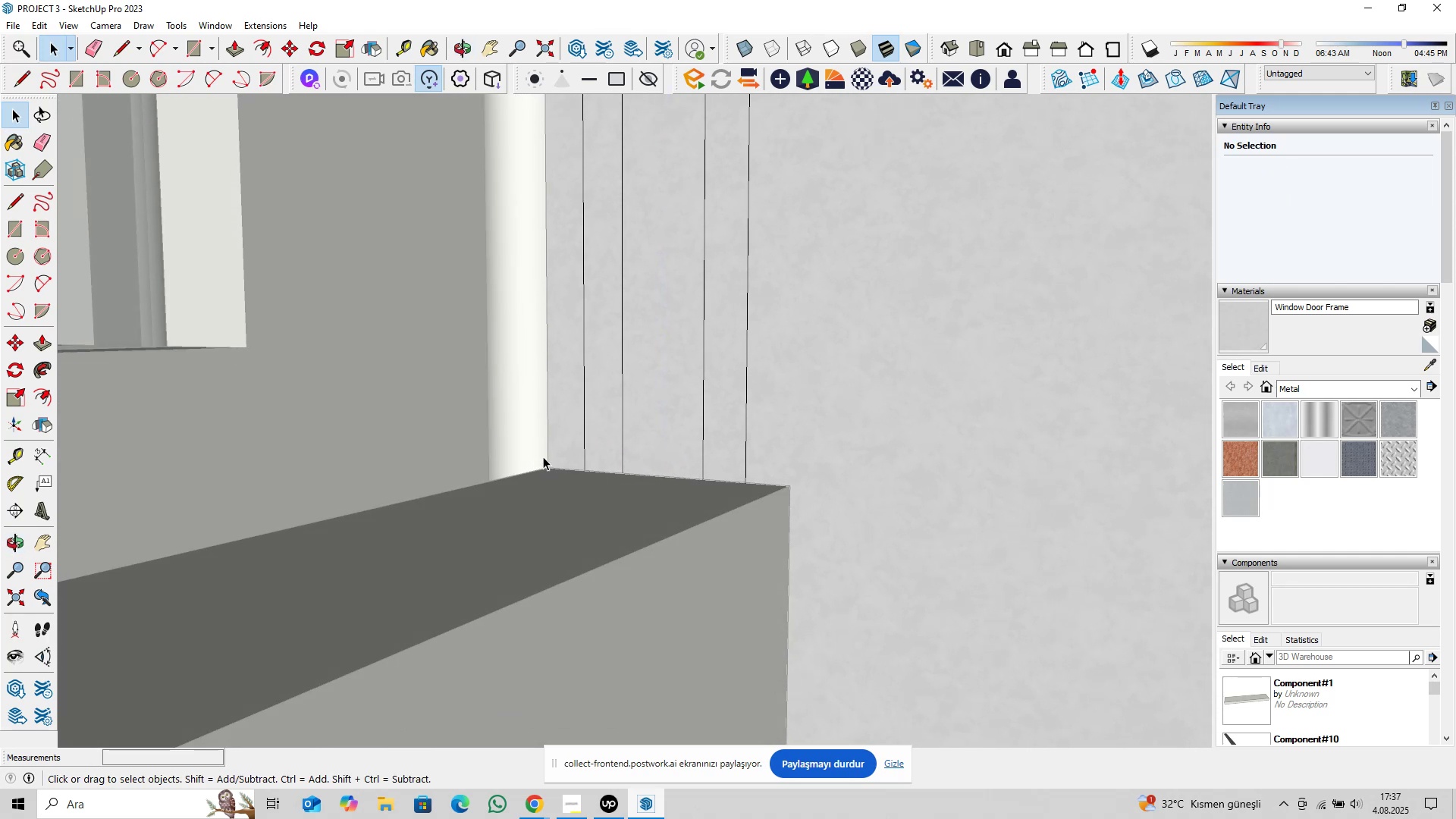 
wait(5.8)
 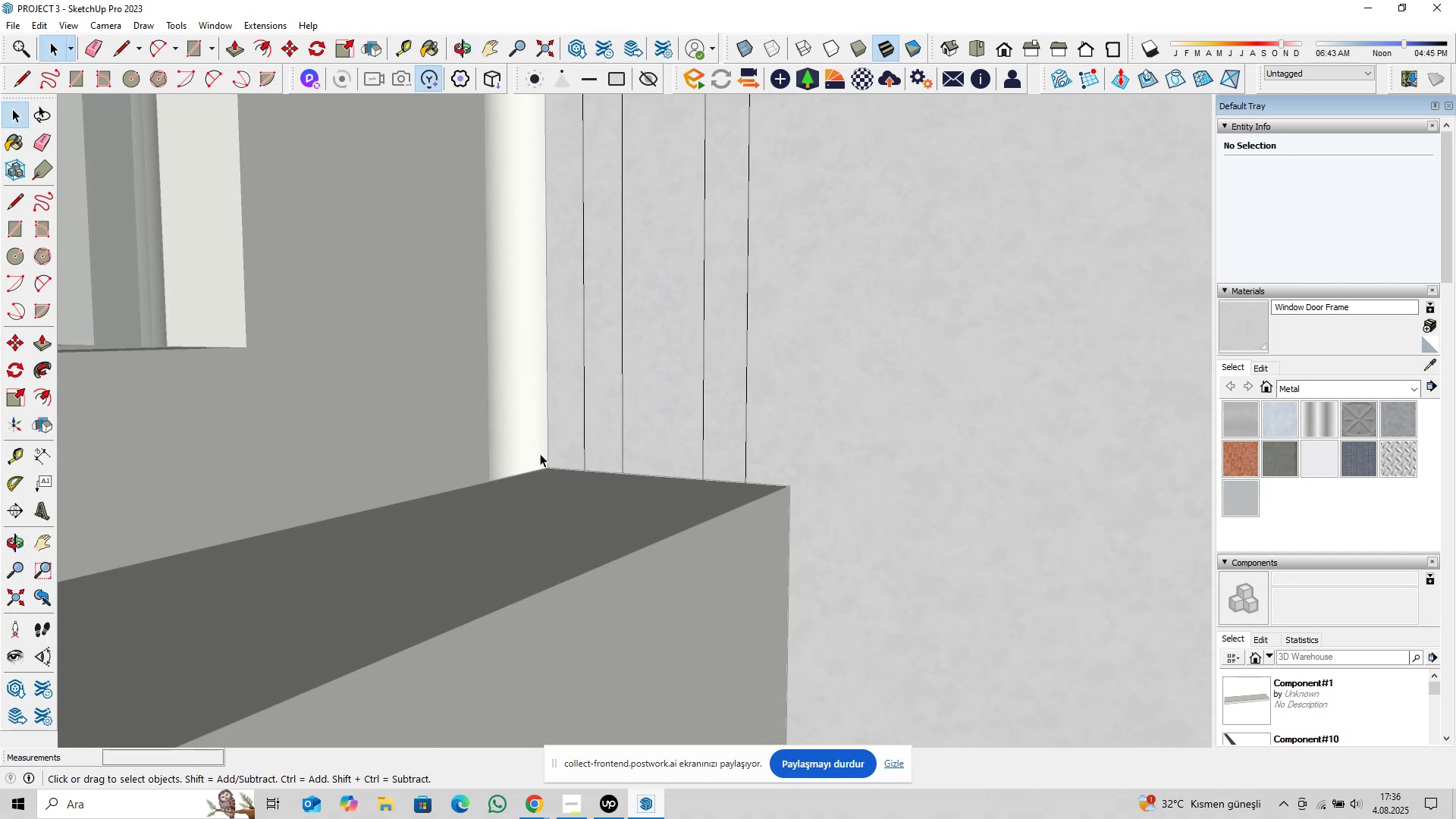 
scroll: coordinate [650, 431], scroll_direction: down, amount: 18.0
 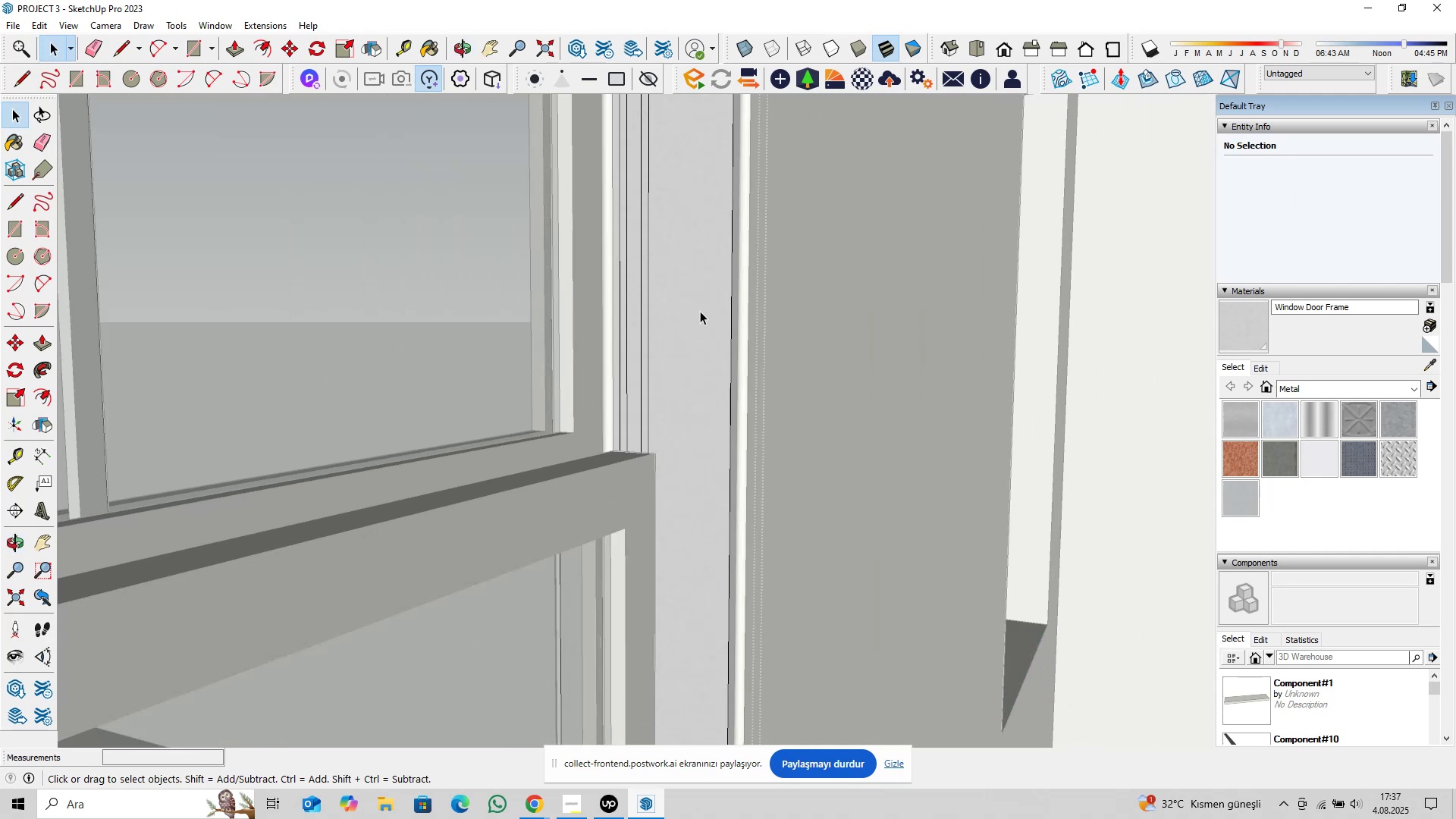 
hold_key(key=ShiftLeft, duration=0.49)
 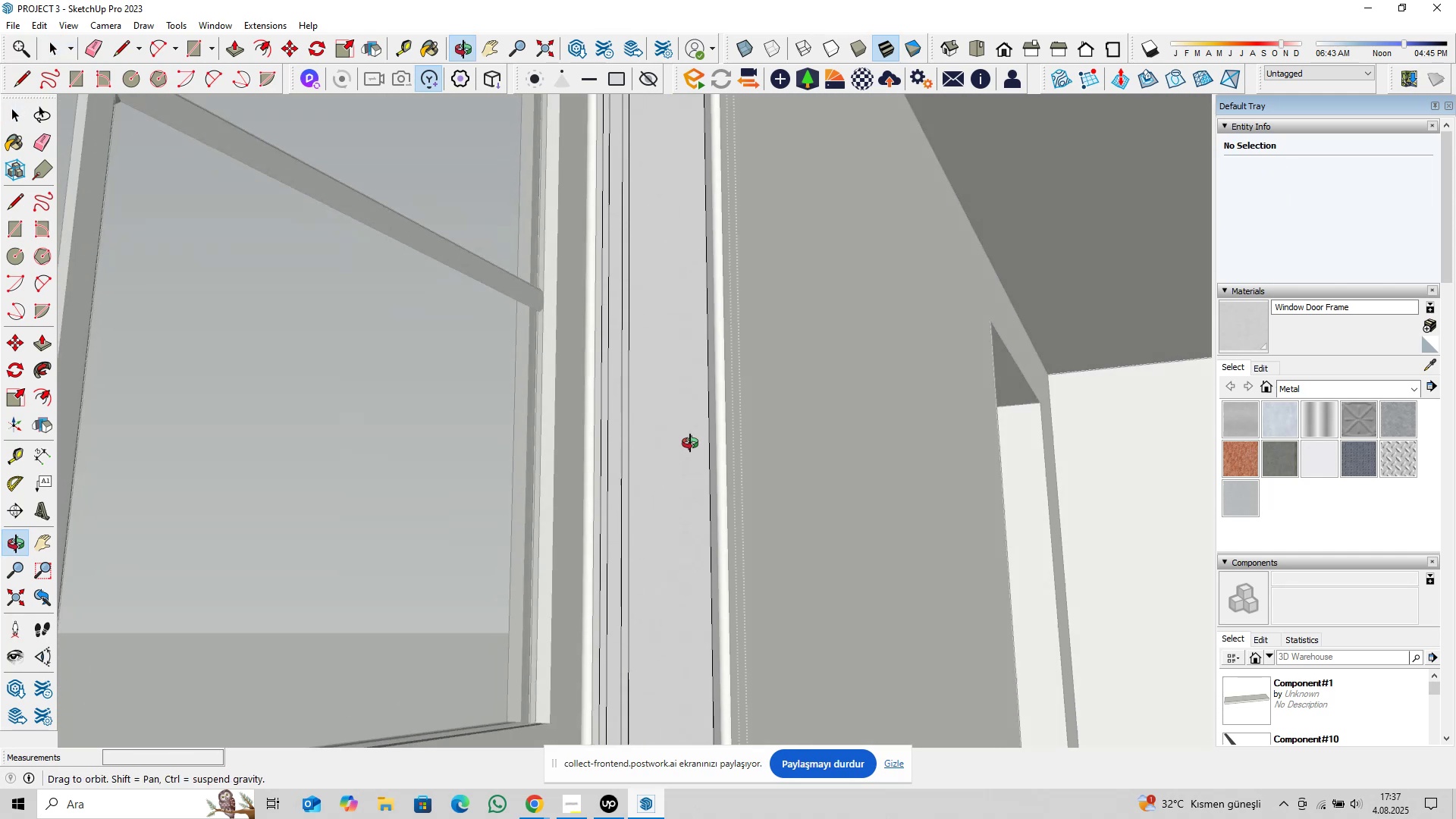 
hold_key(key=ShiftLeft, duration=0.3)
 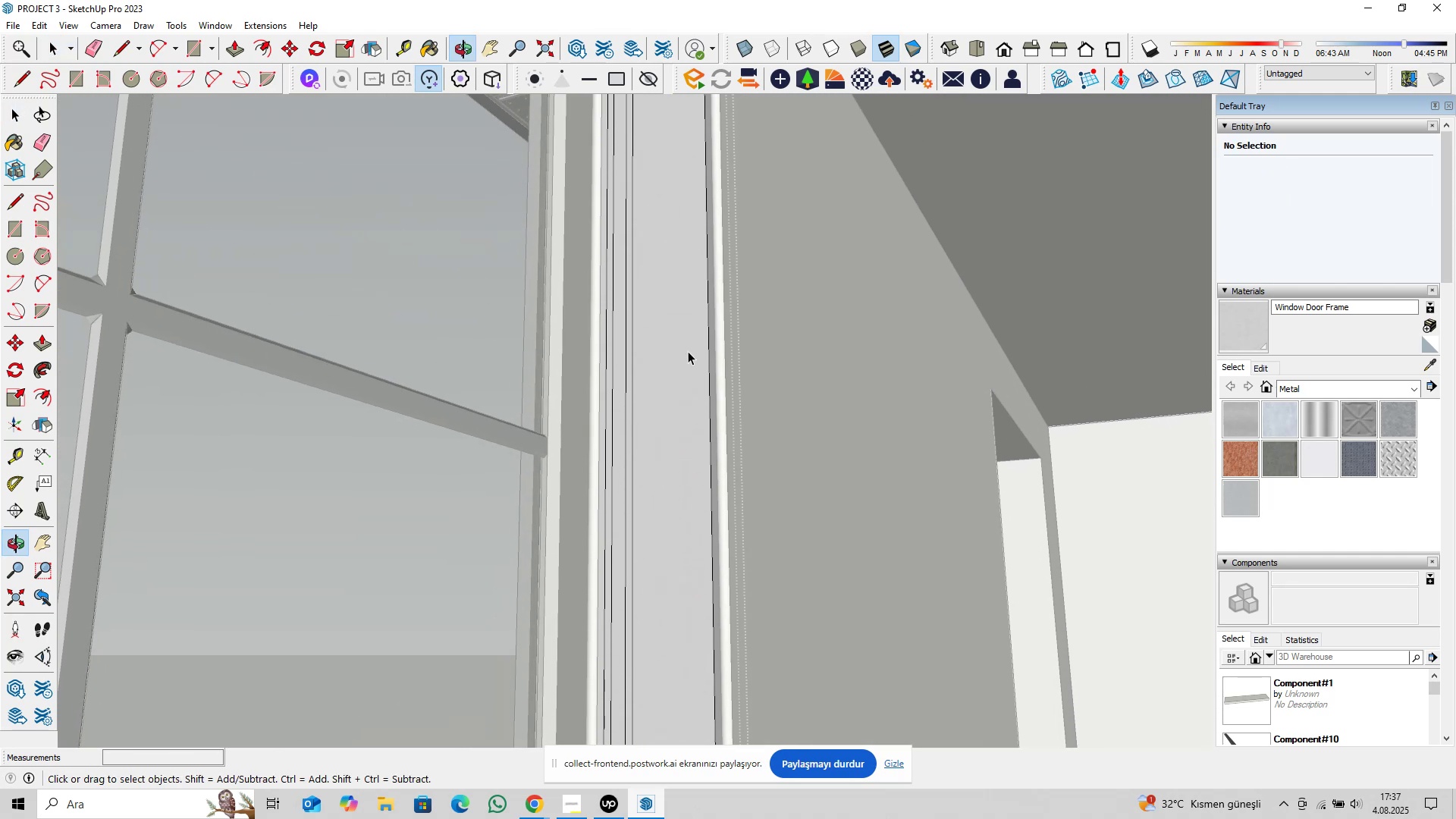 
hold_key(key=ShiftLeft, duration=0.35)
 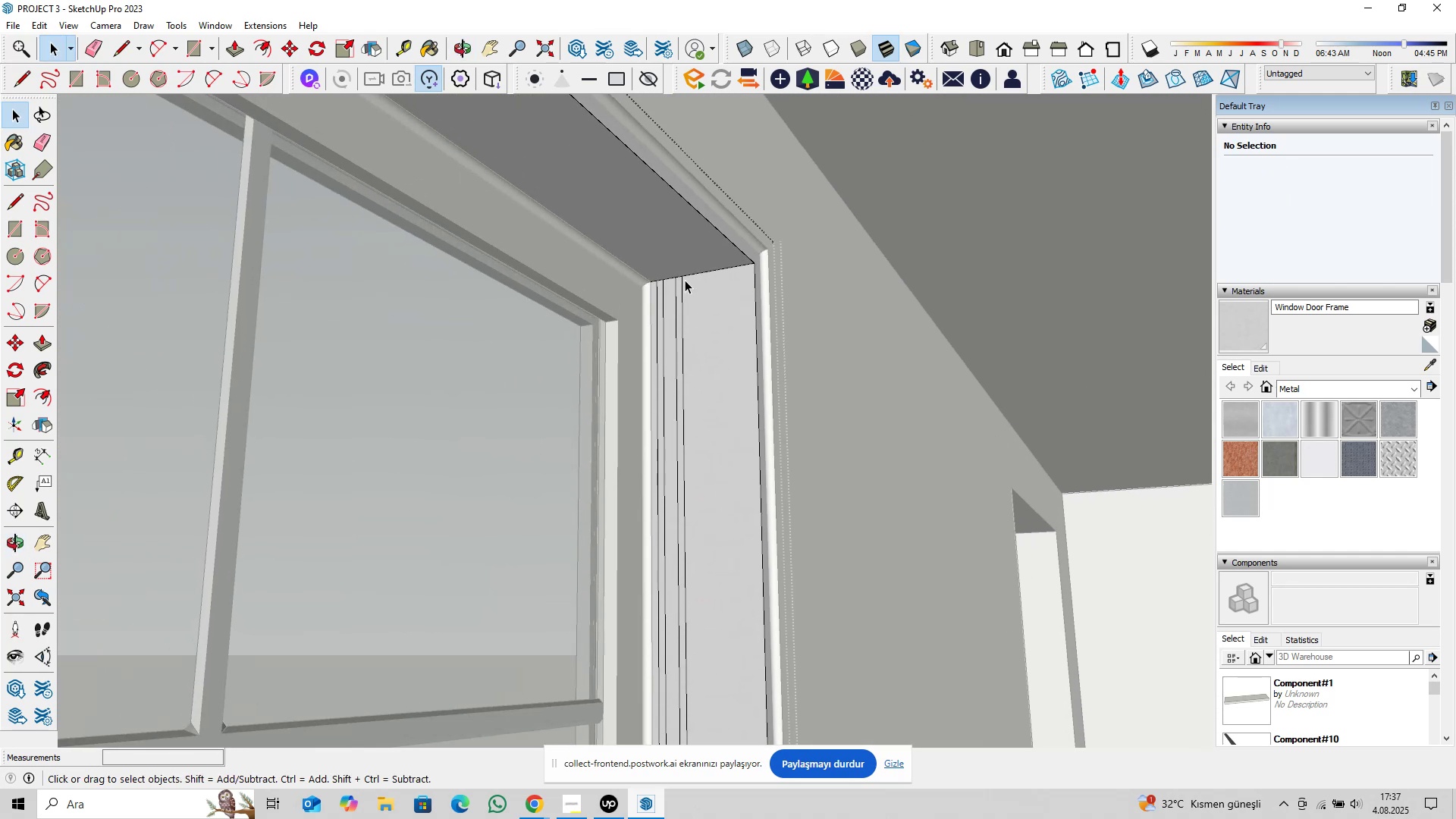 
scroll: coordinate [649, 303], scroll_direction: up, amount: 10.0
 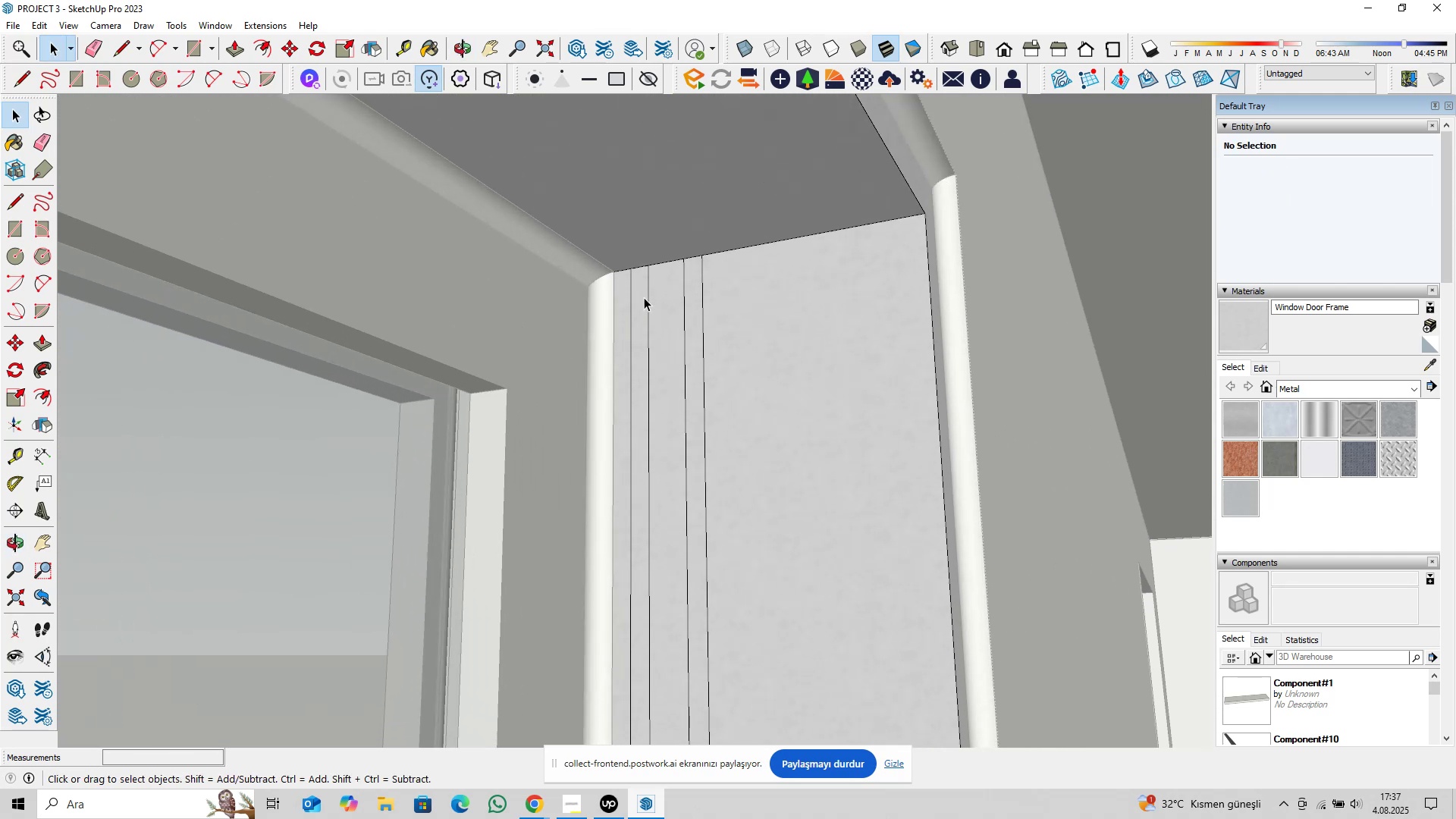 
left_click([643, 297])
 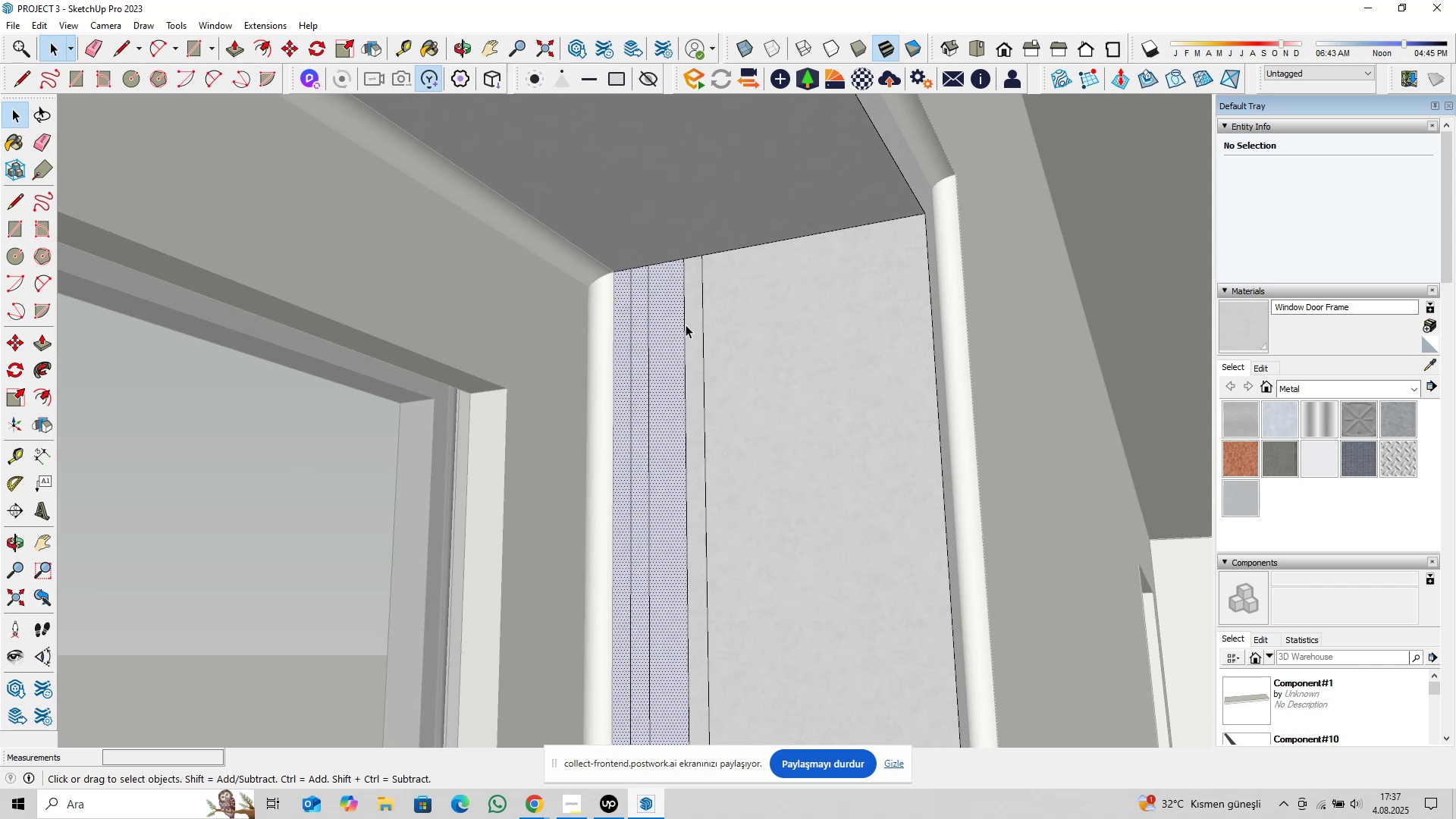 
key(Control+ControlLeft)
 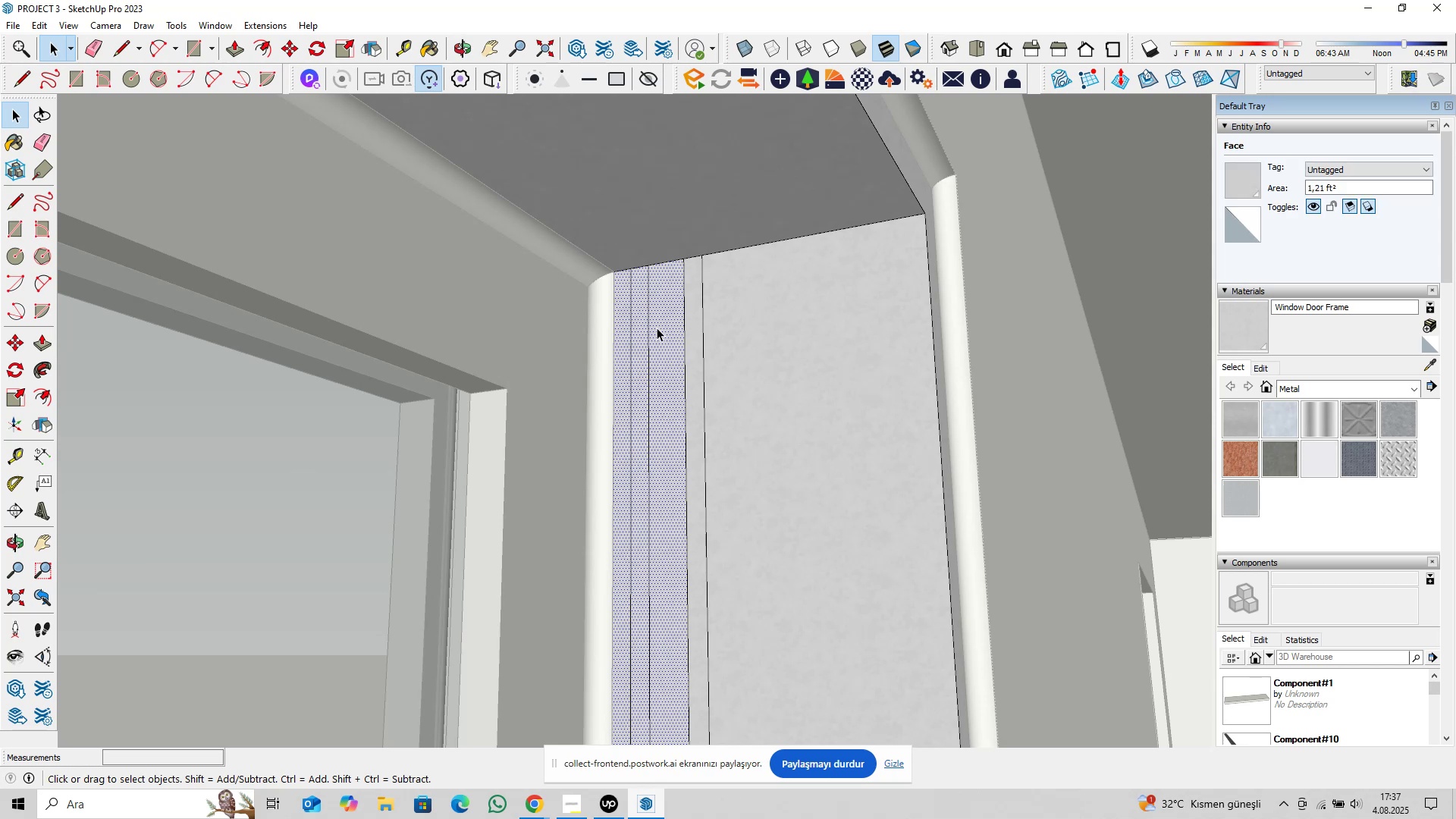 
type(pl)
 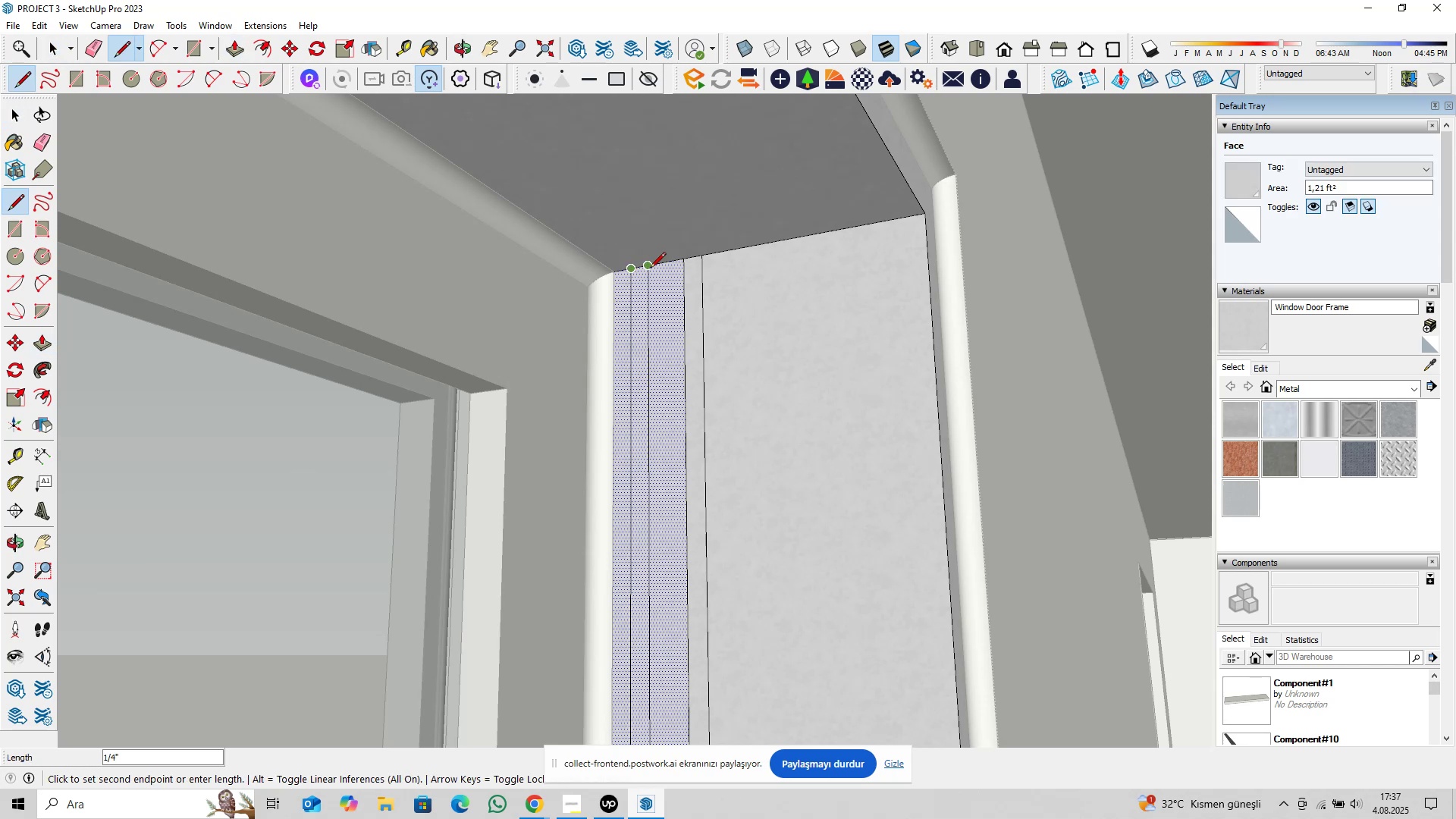 
double_click([651, 269])
 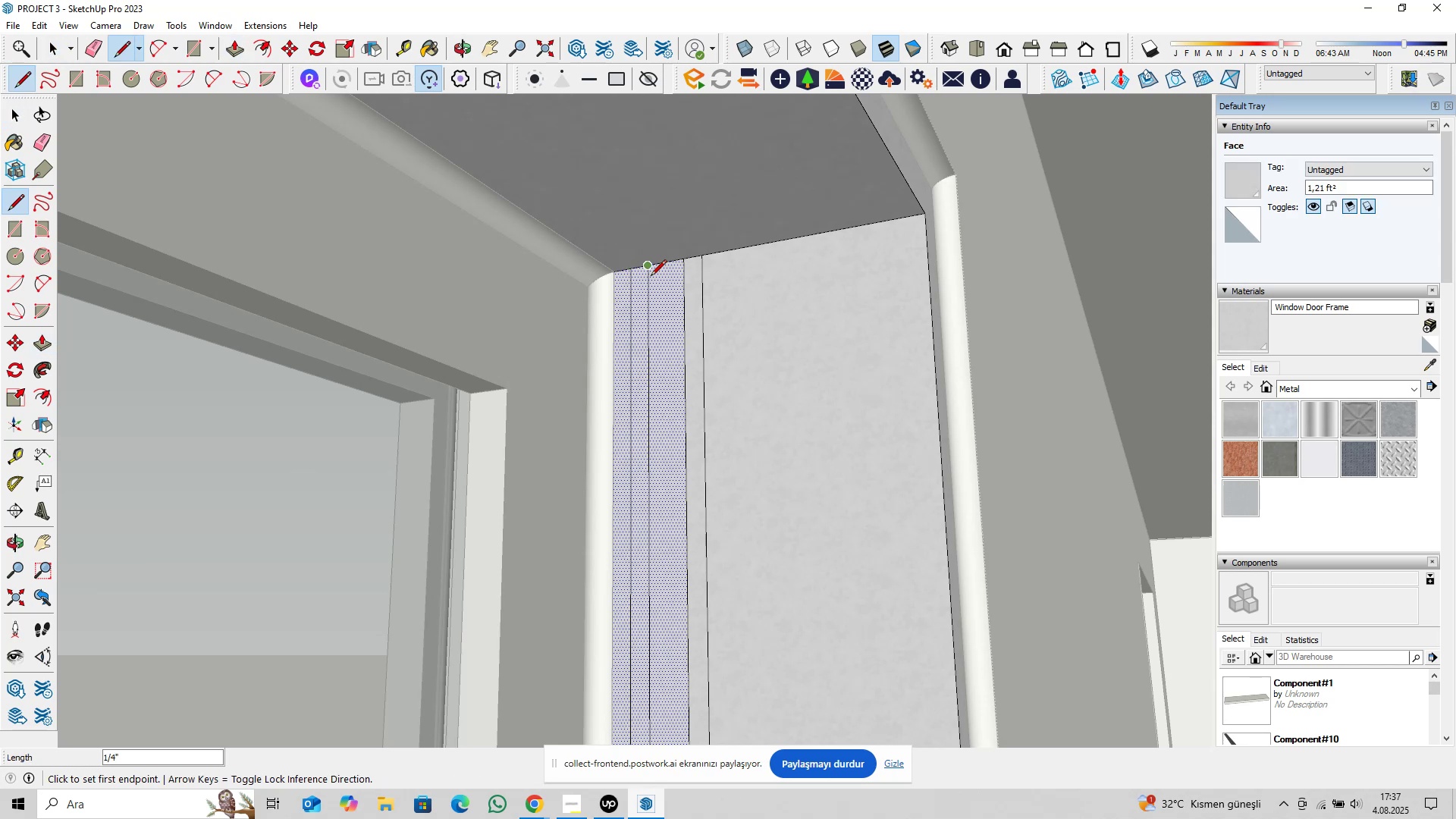 
key(Space)
 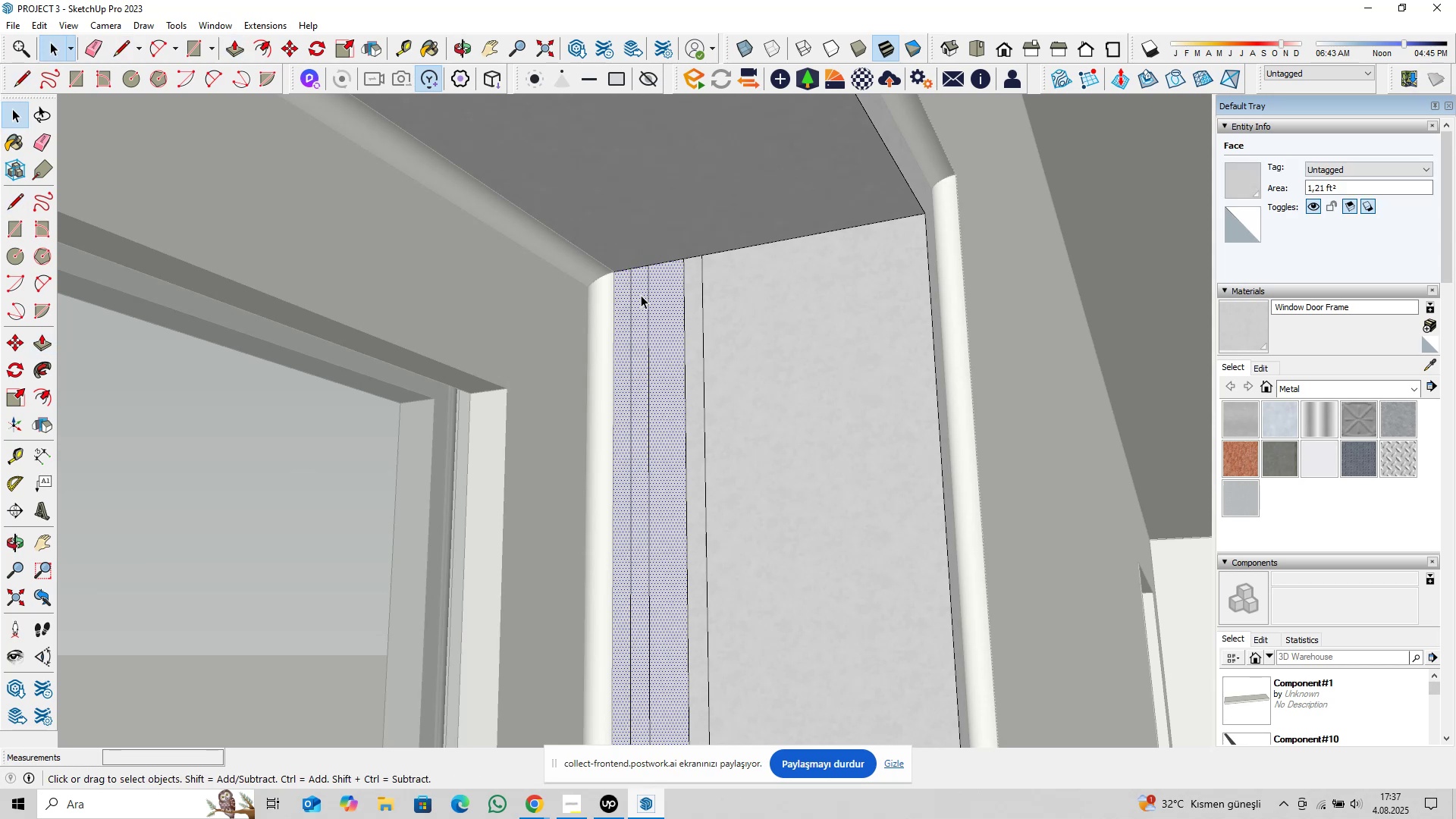 
scroll: coordinate [638, 365], scroll_direction: down, amount: 11.0
 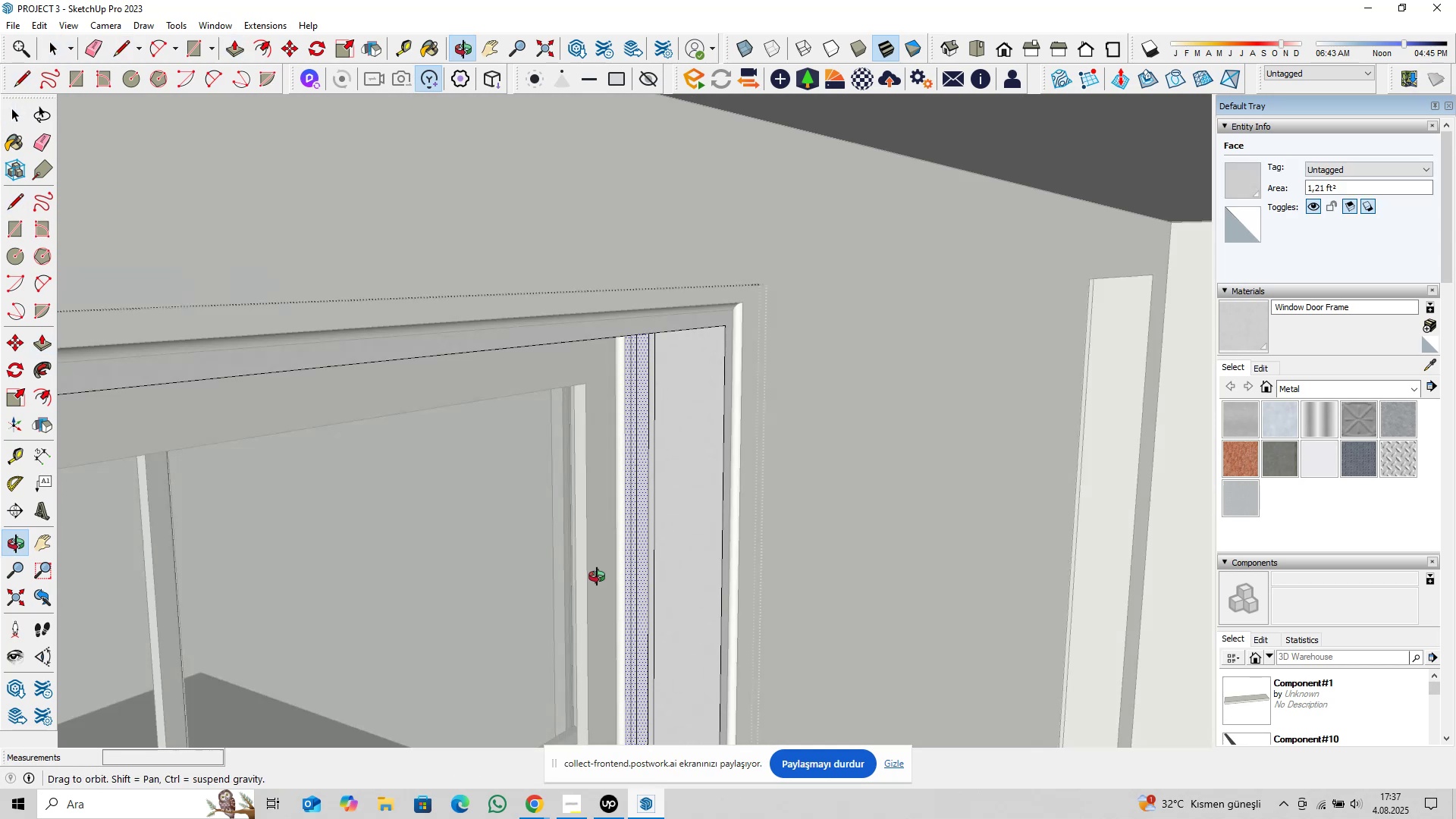 
hold_key(key=ShiftLeft, duration=0.45)
 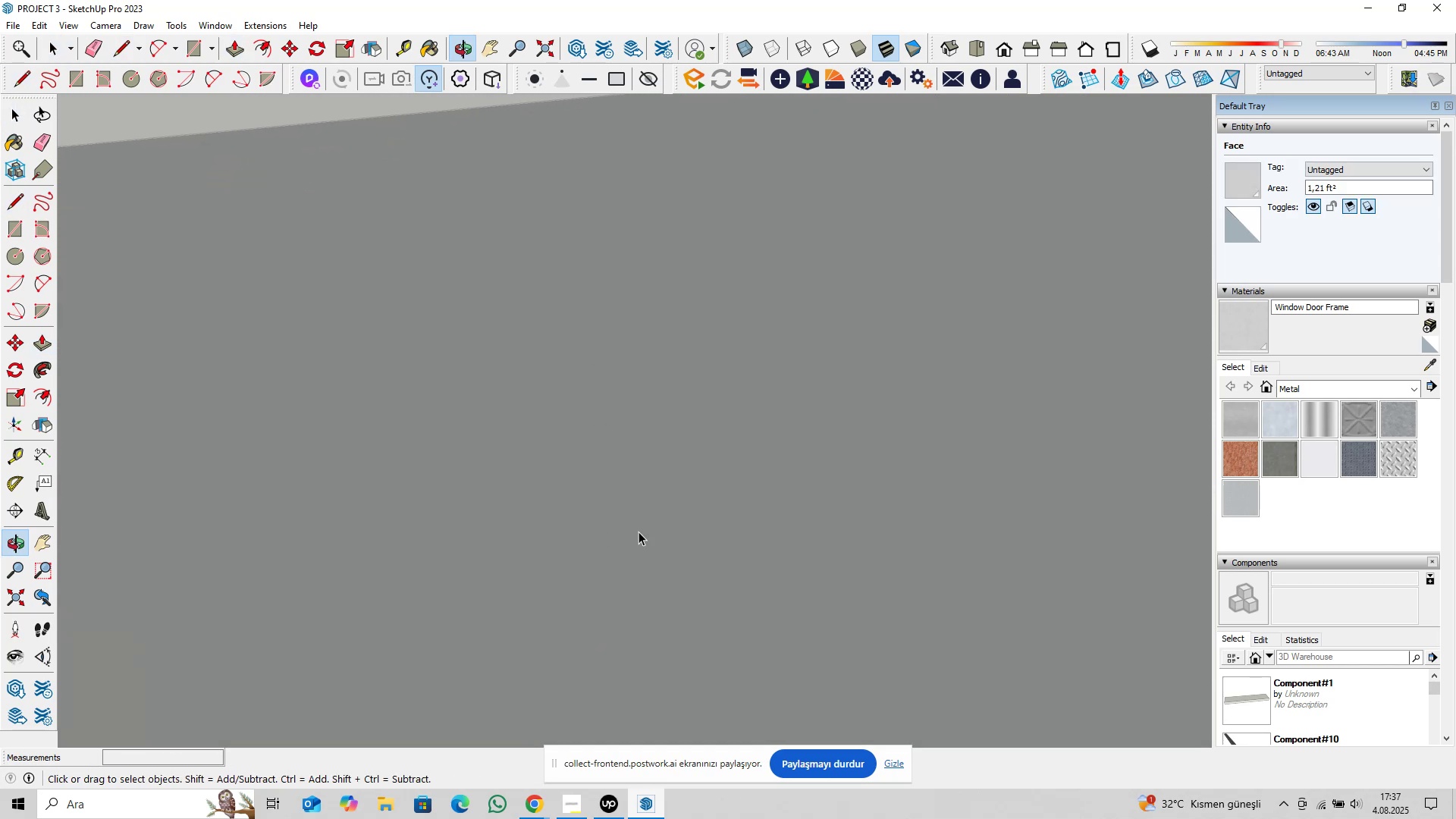 
scroll: coordinate [687, 626], scroll_direction: up, amount: 10.0
 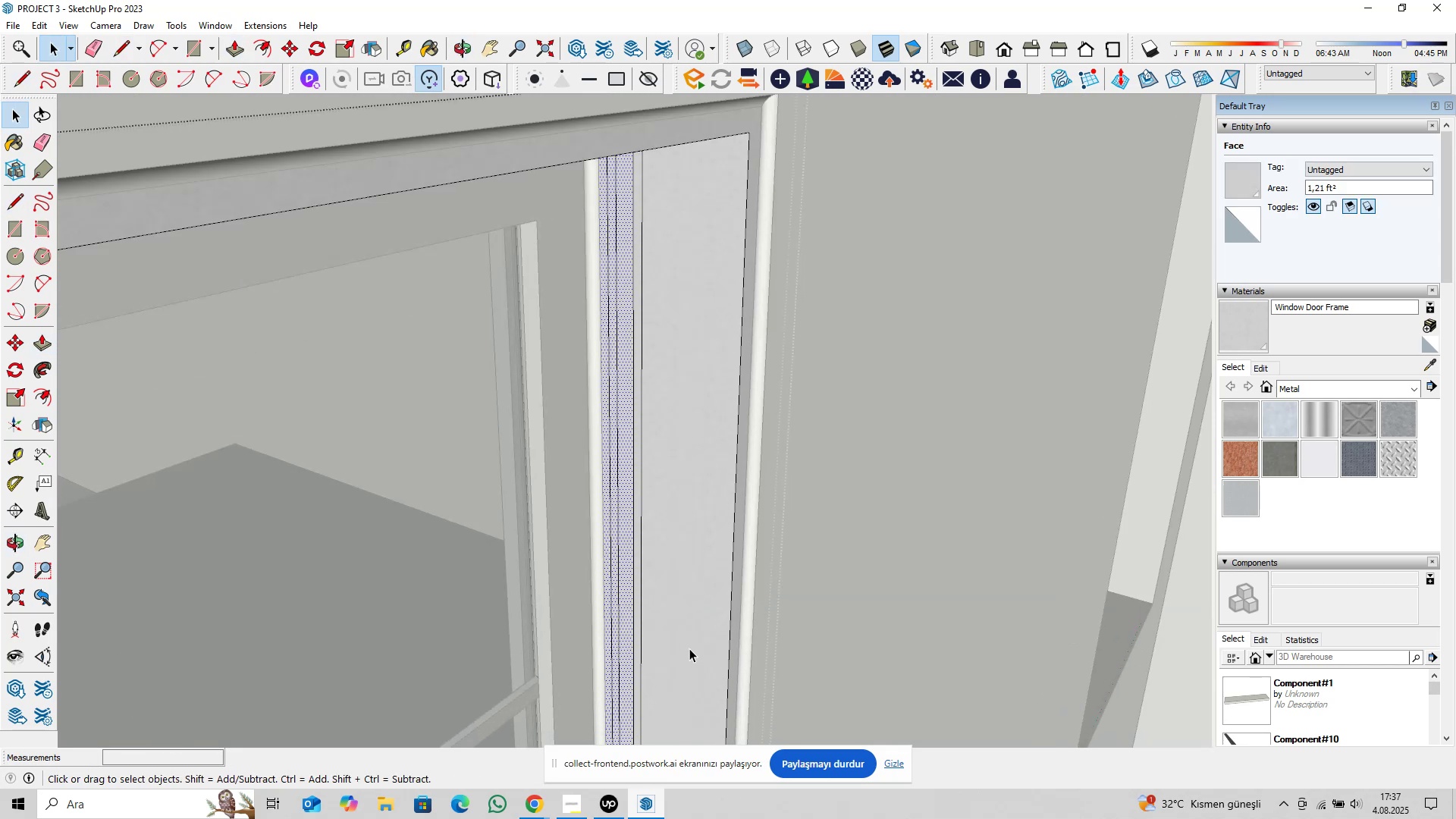 
hold_key(key=ShiftLeft, duration=0.34)
 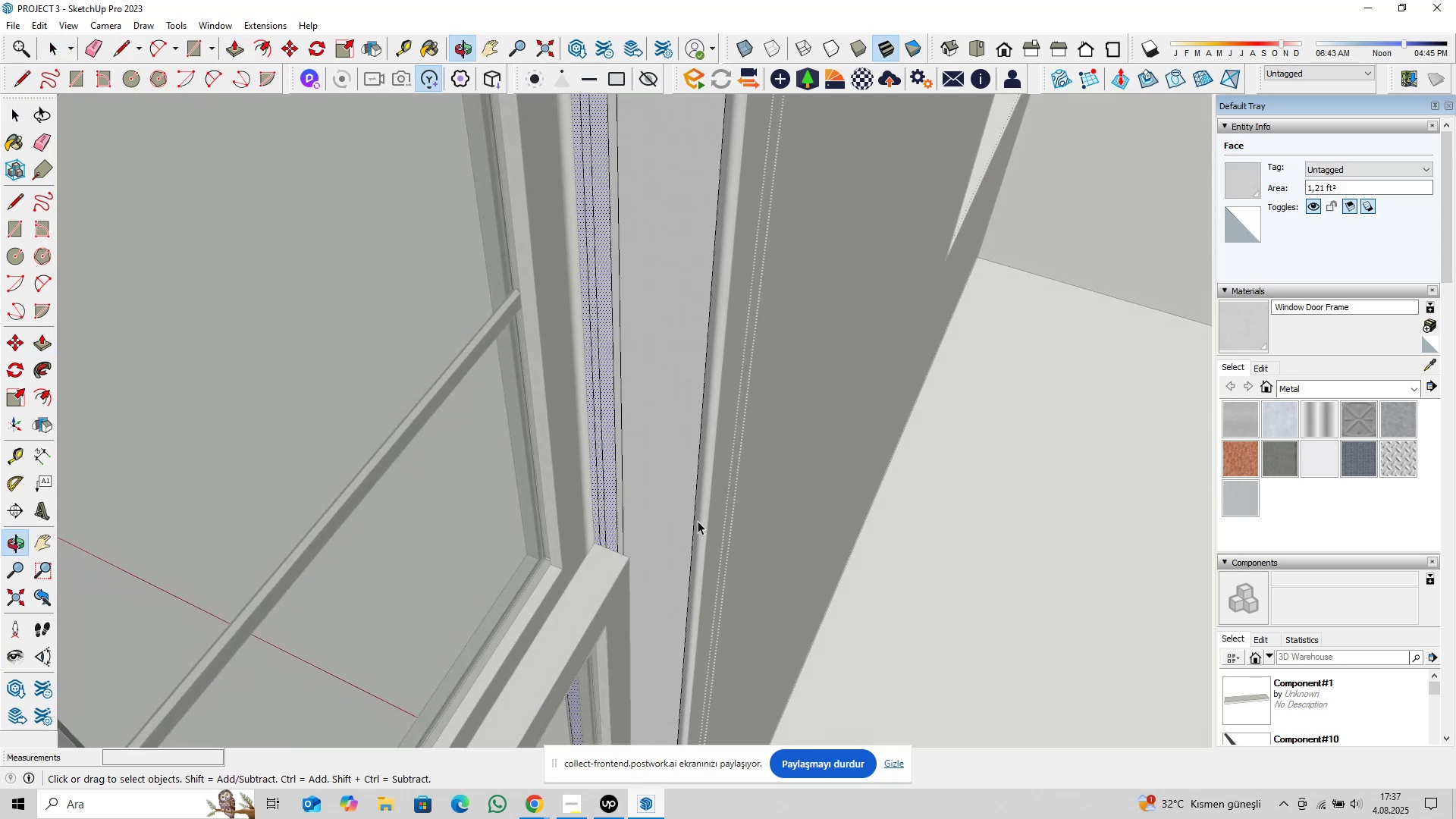 
scroll: coordinate [620, 558], scroll_direction: up, amount: 5.0
 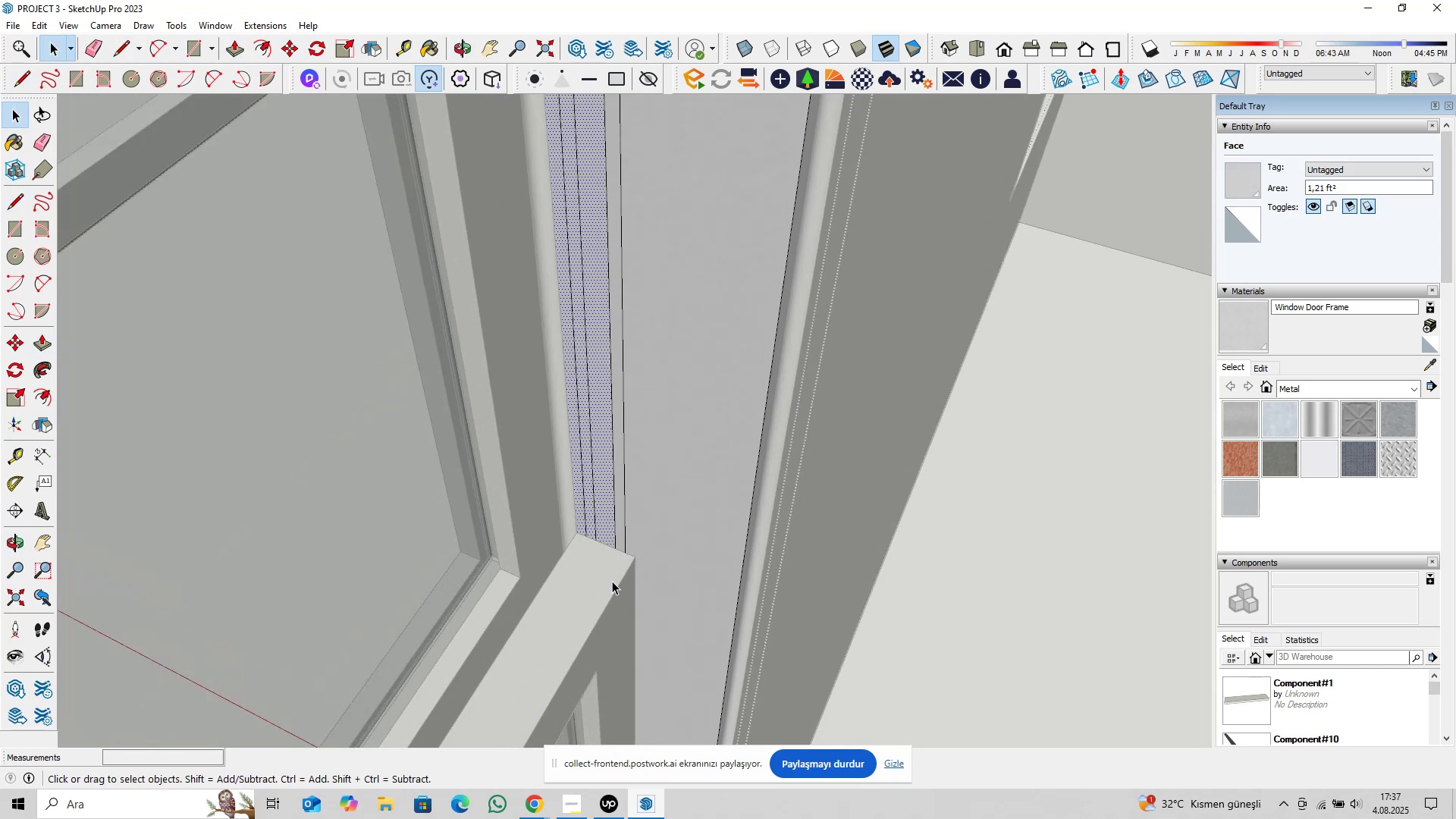 
key(Shift+ShiftLeft)
 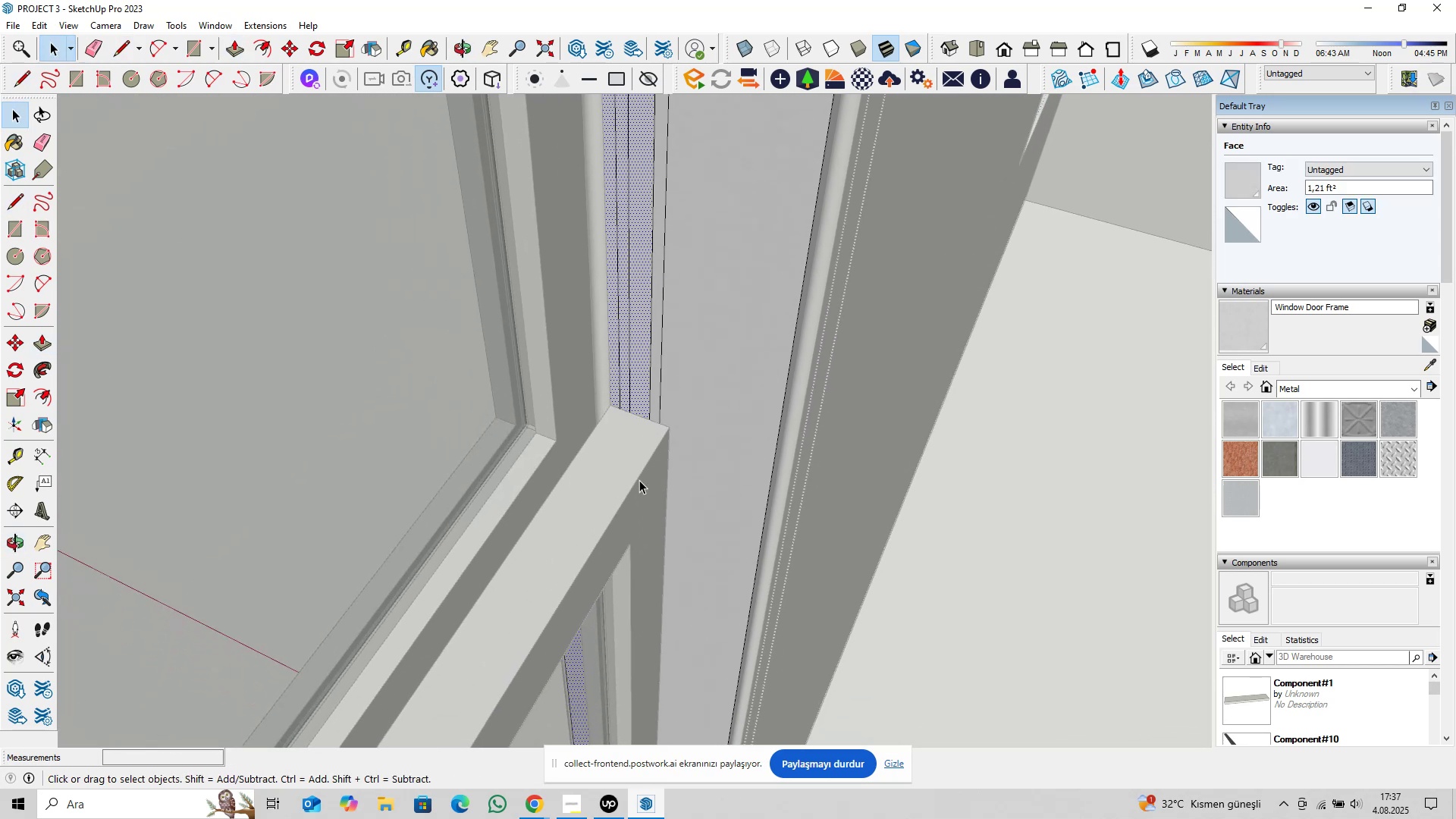 
key(Escape)
 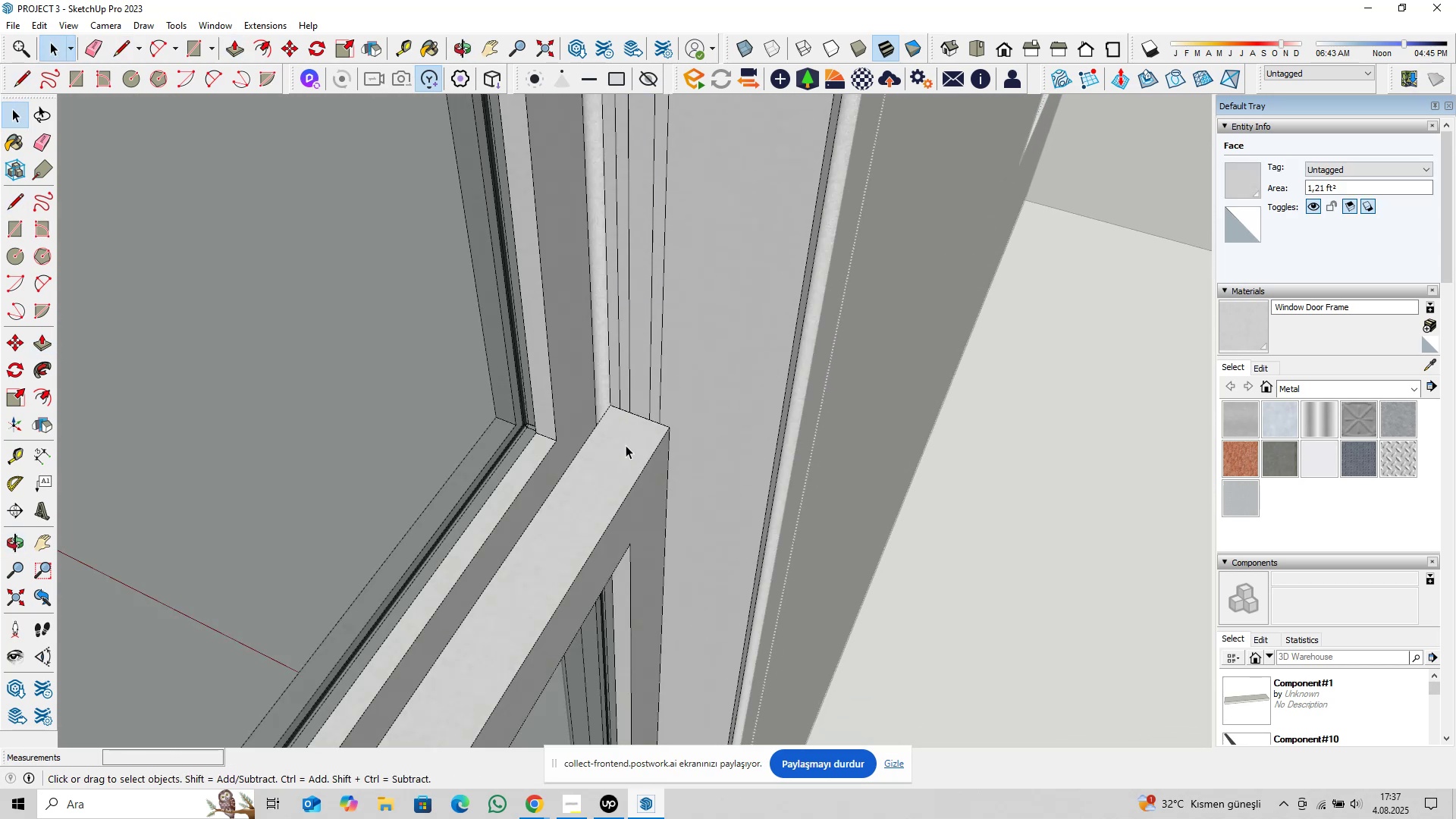 
left_click([626, 445])
 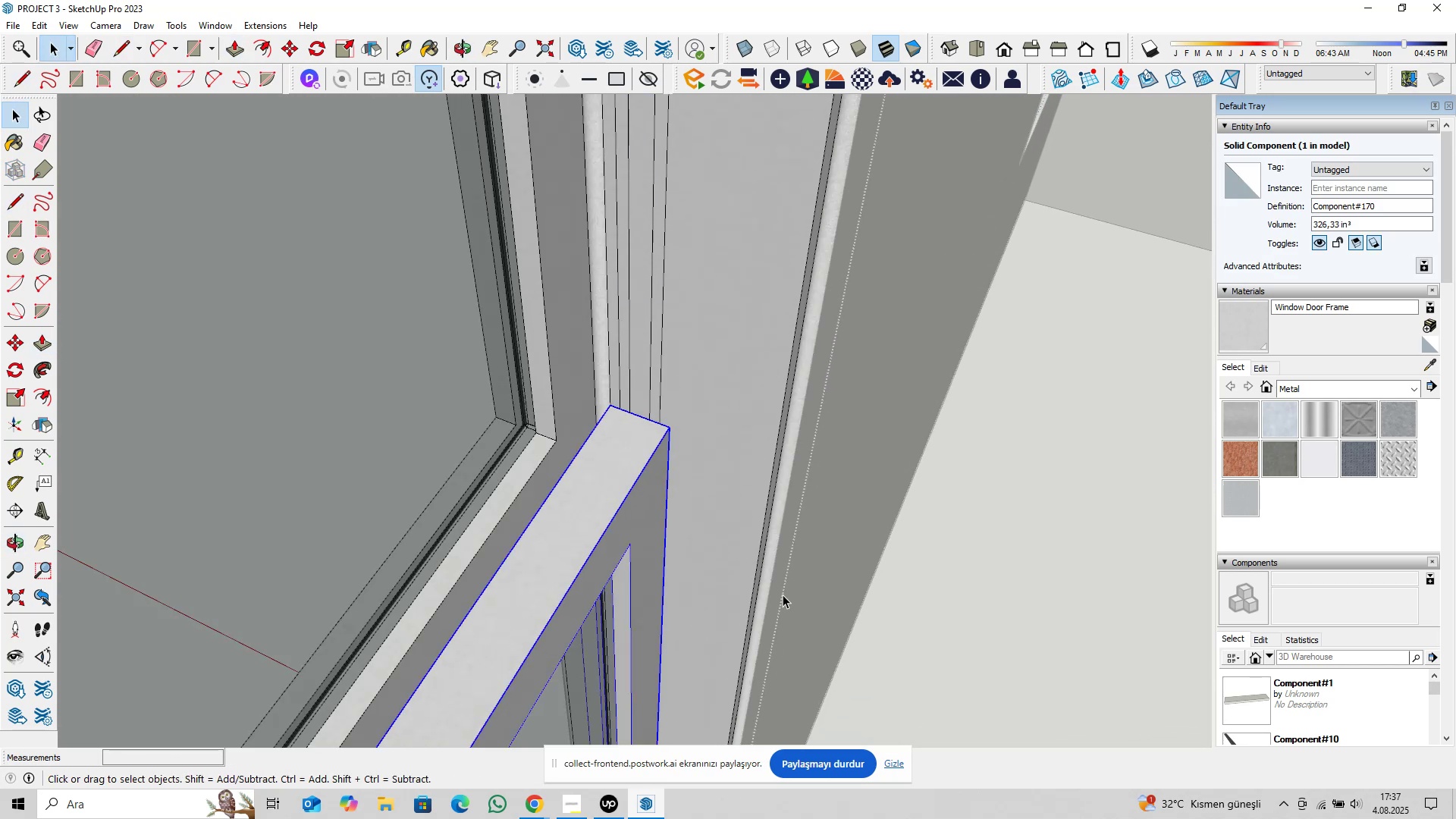 
key(M)
 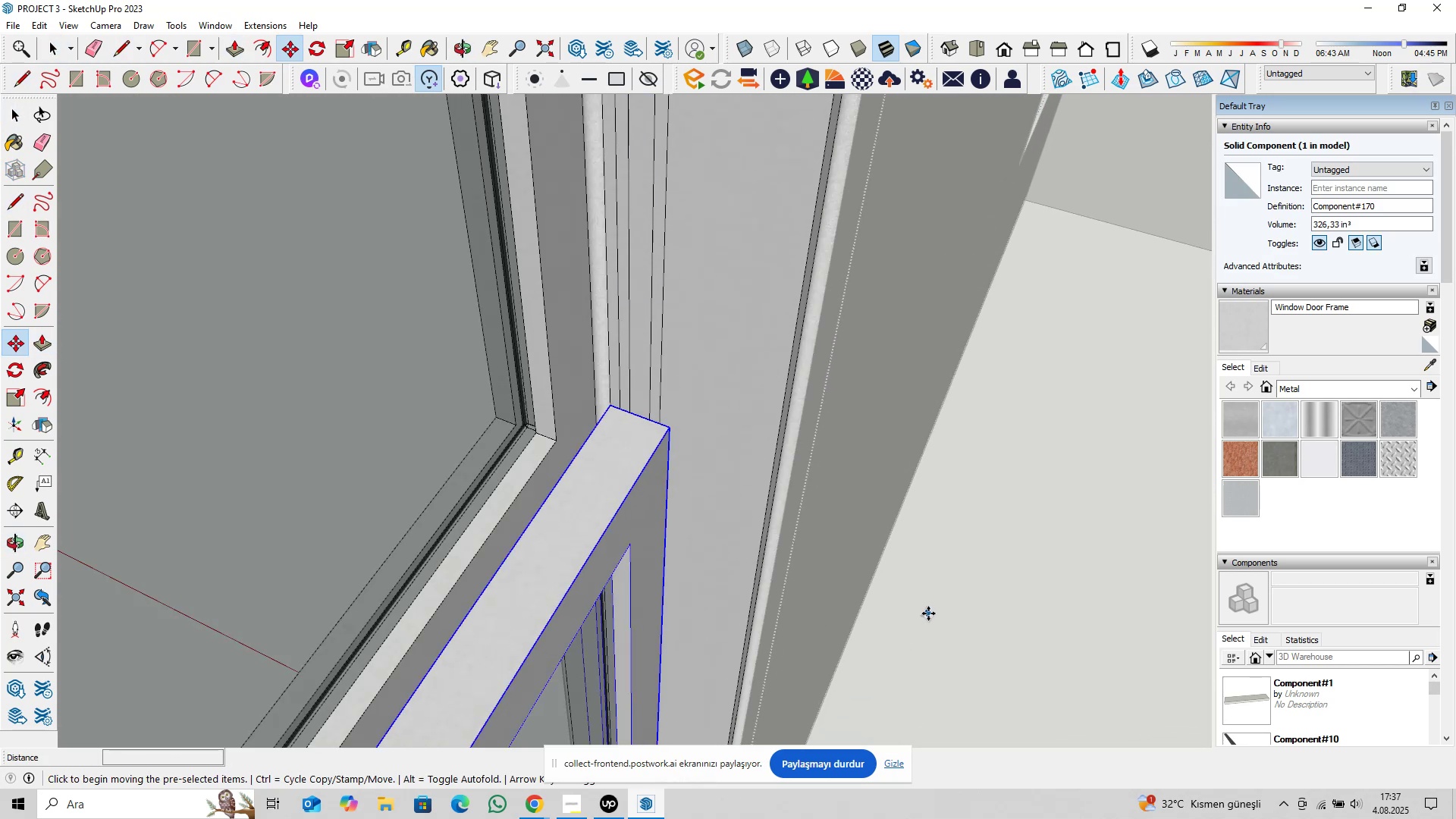 
left_click([928, 613])
 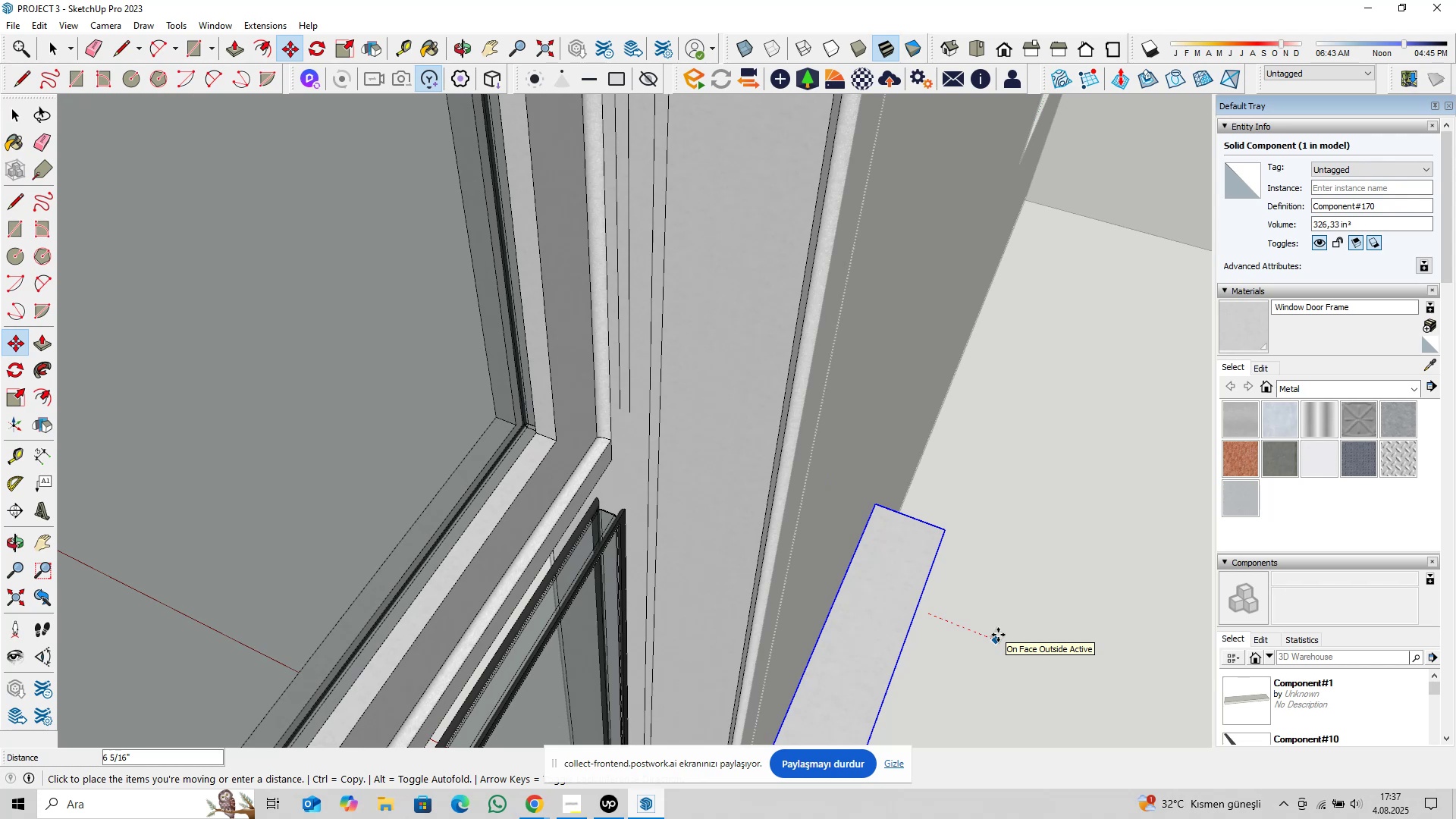 
key(6)
 